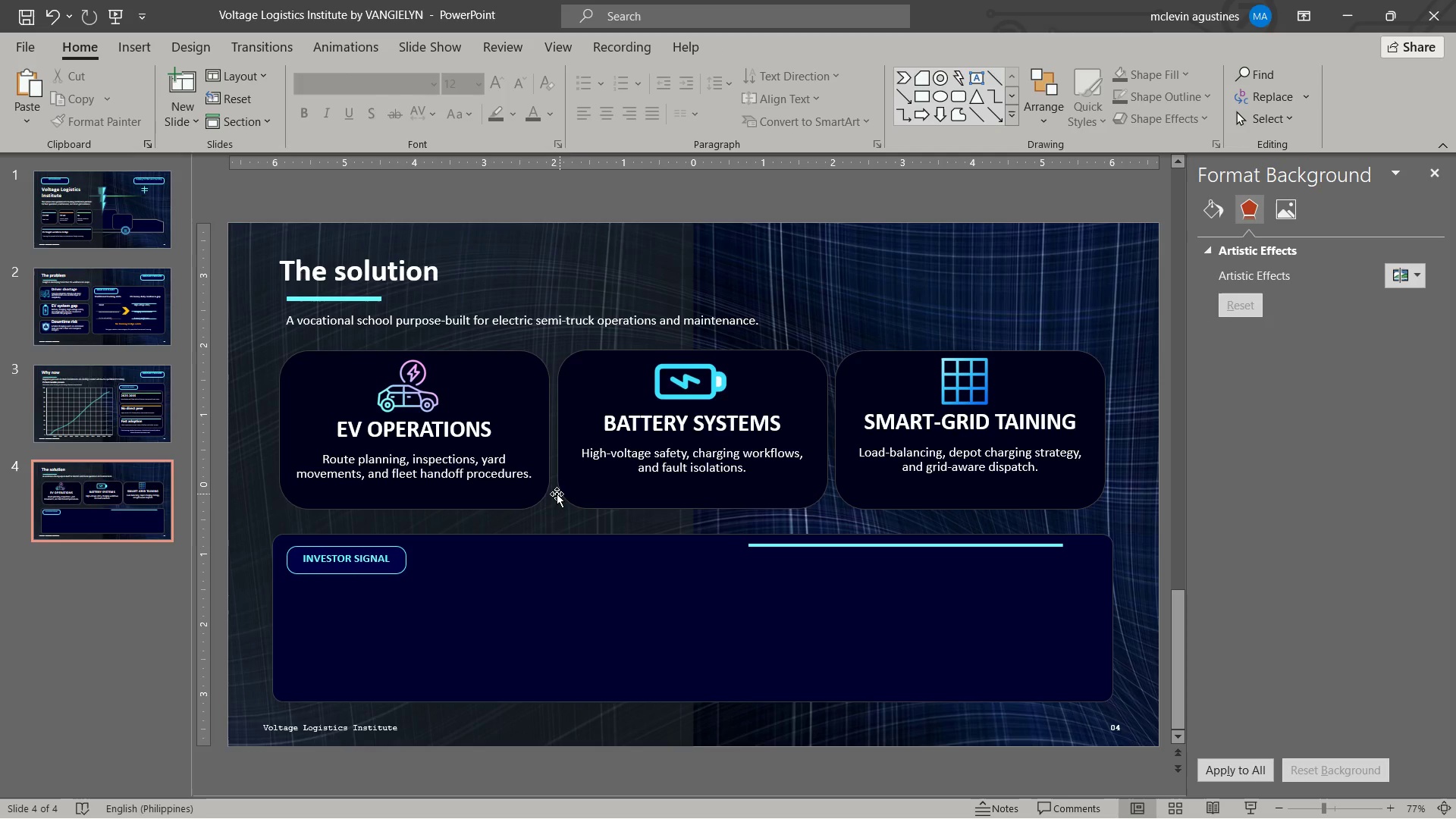 
key(Alt+AltLeft)
 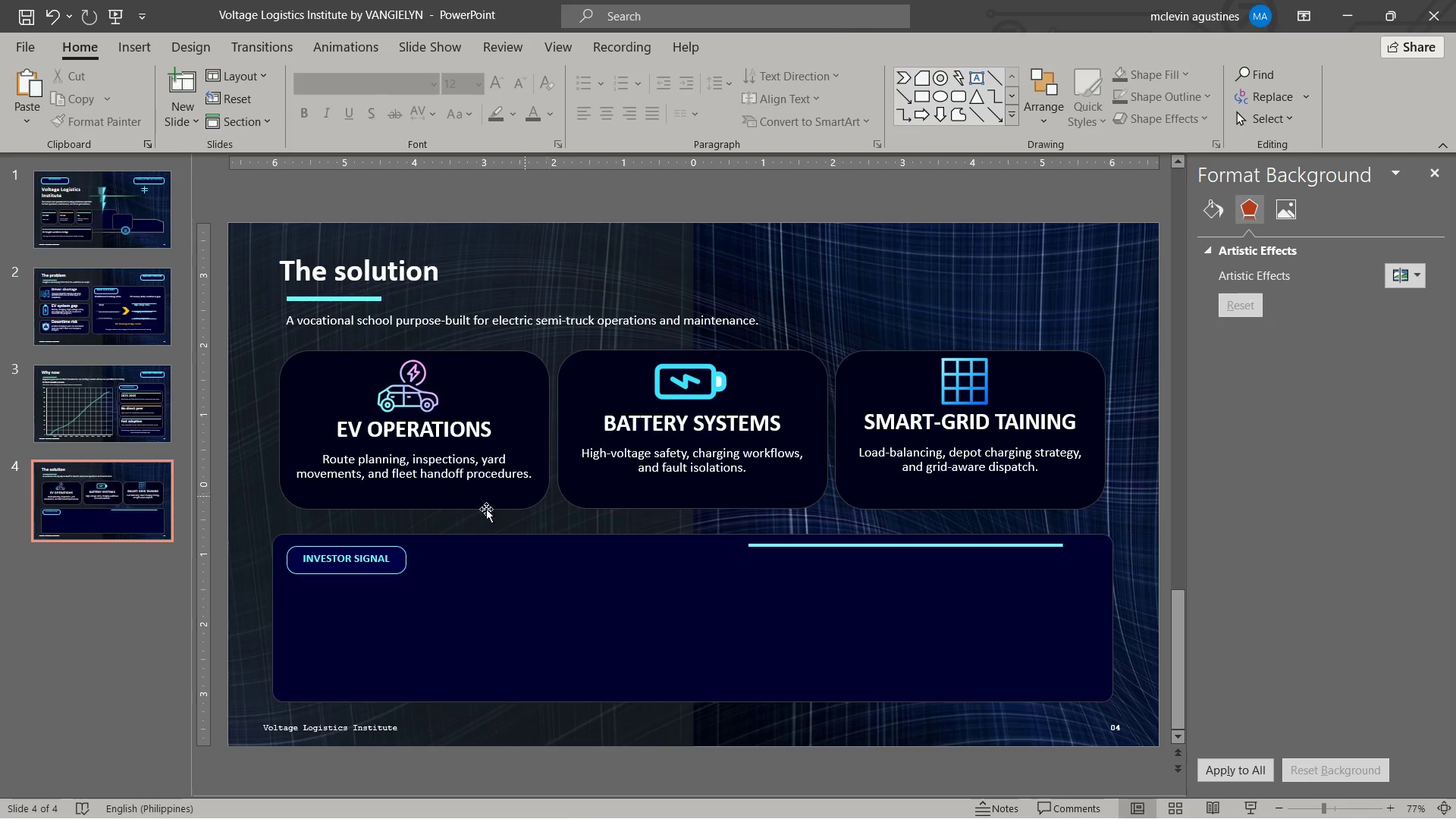 
key(Alt+Tab)
 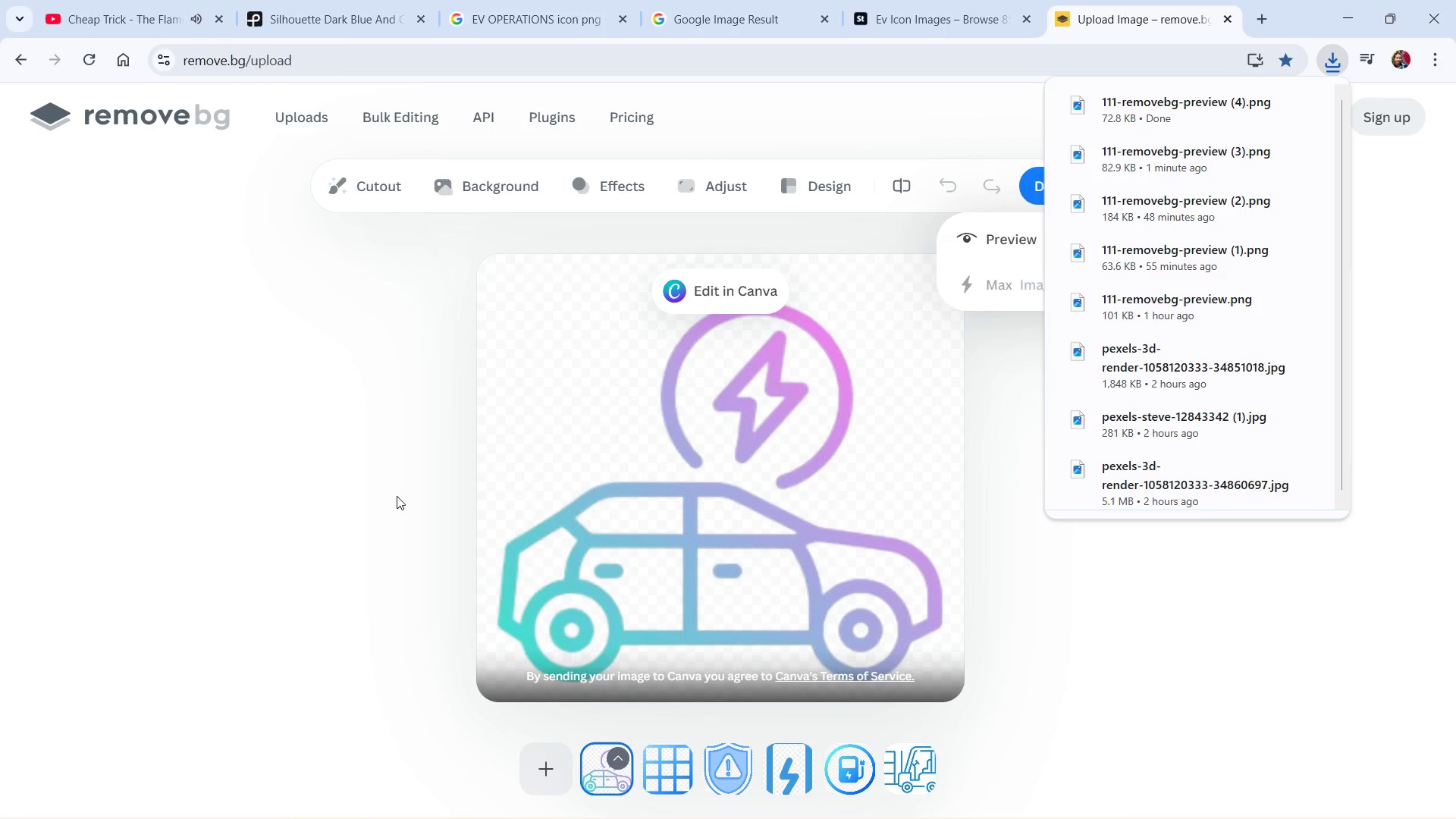 
key(Alt+AltLeft)
 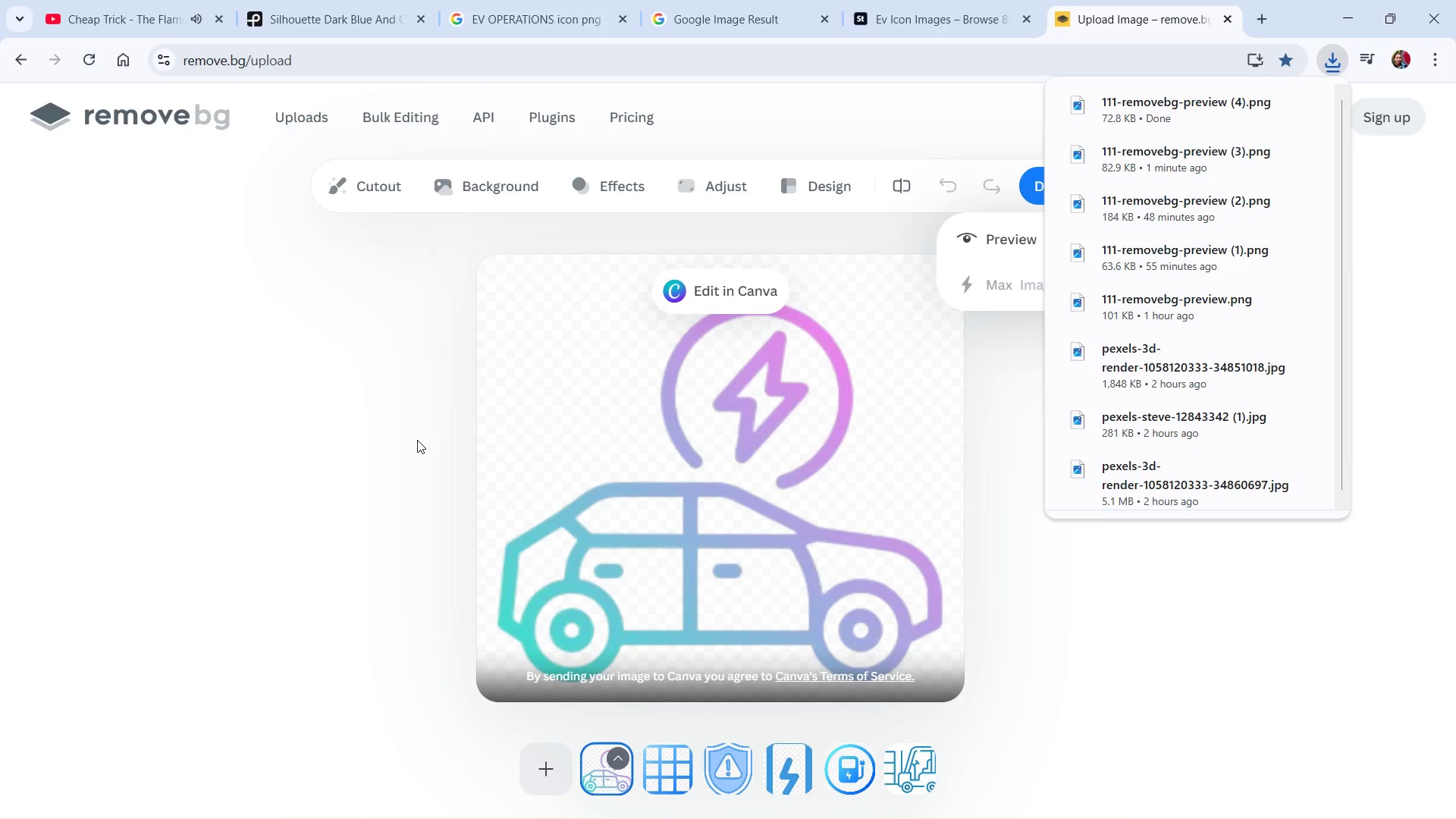 
key(Alt+Tab)
 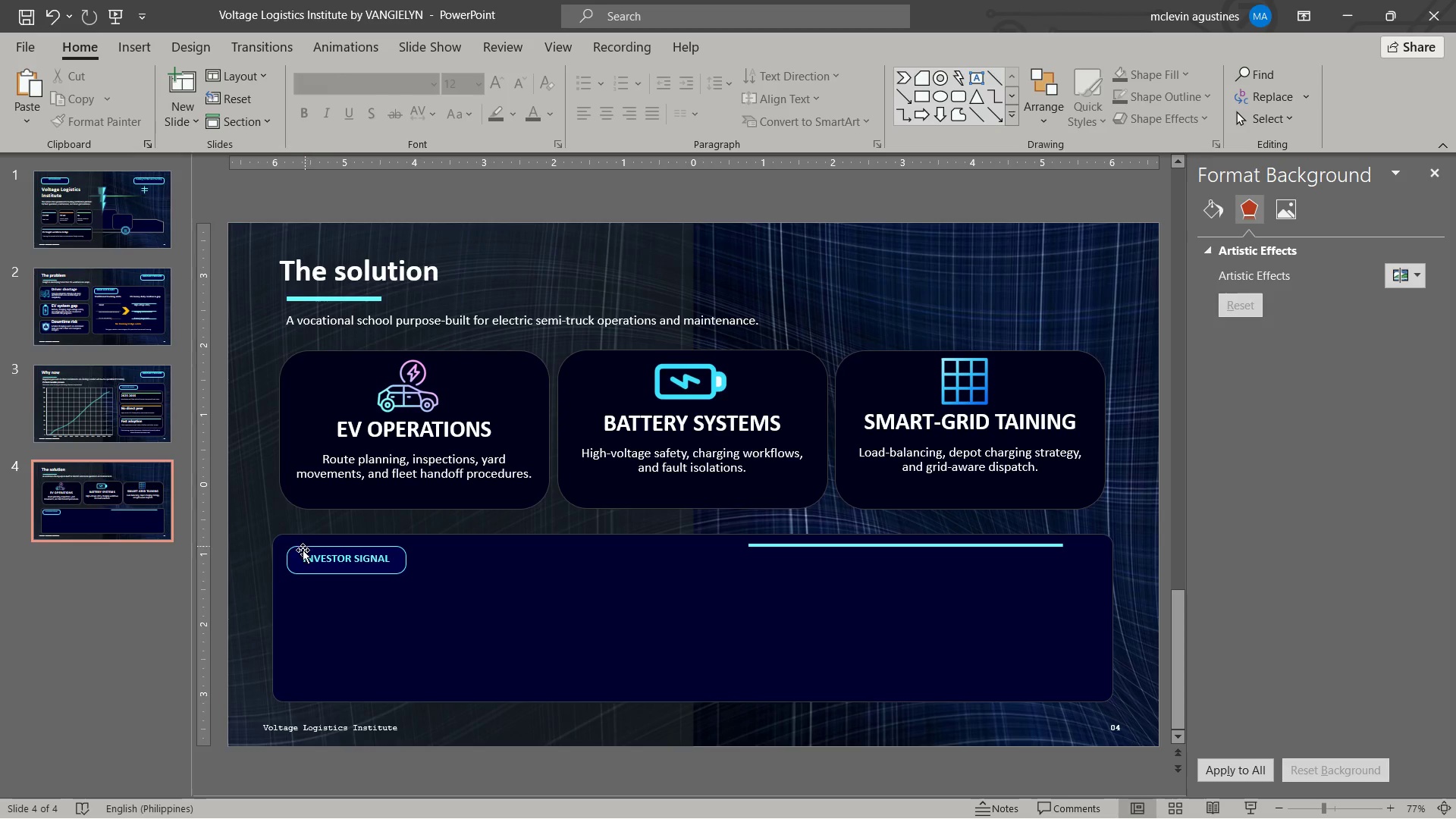 
left_click_drag(start_coordinate=[307, 559], to_coordinate=[393, 560])
 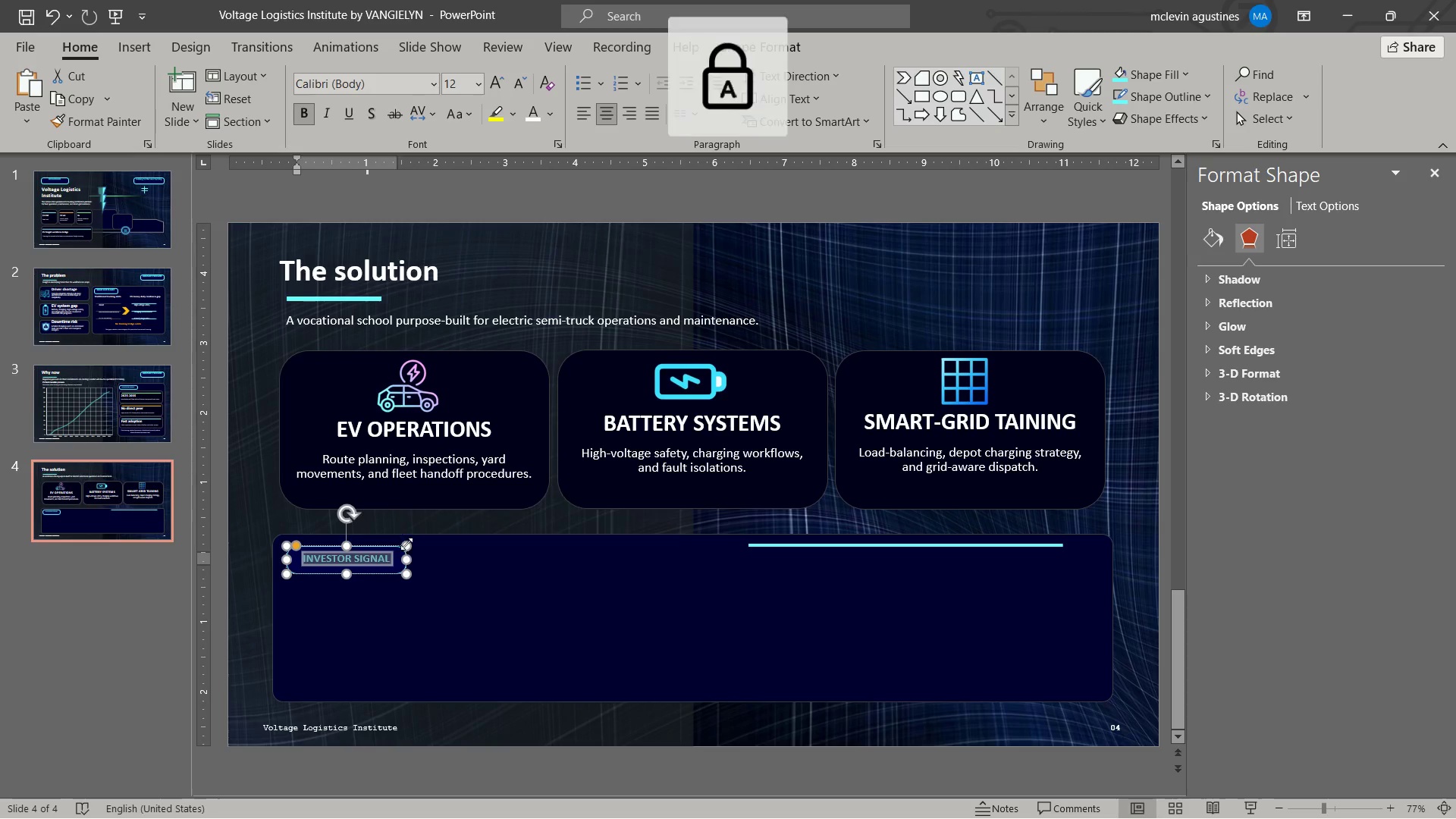 
type(TRAINING MODEL)
key(Escape)
 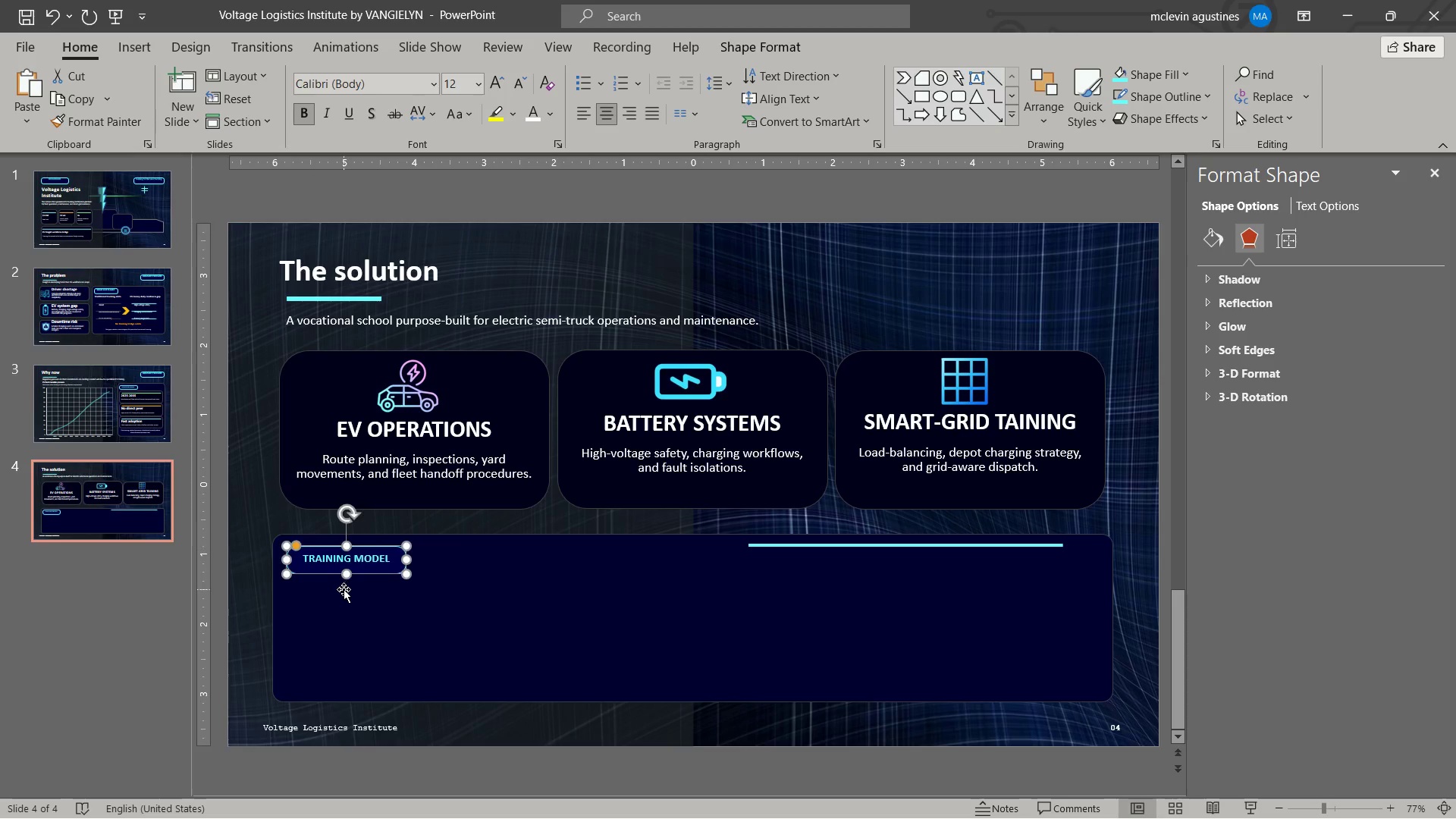 
key(Escape)
 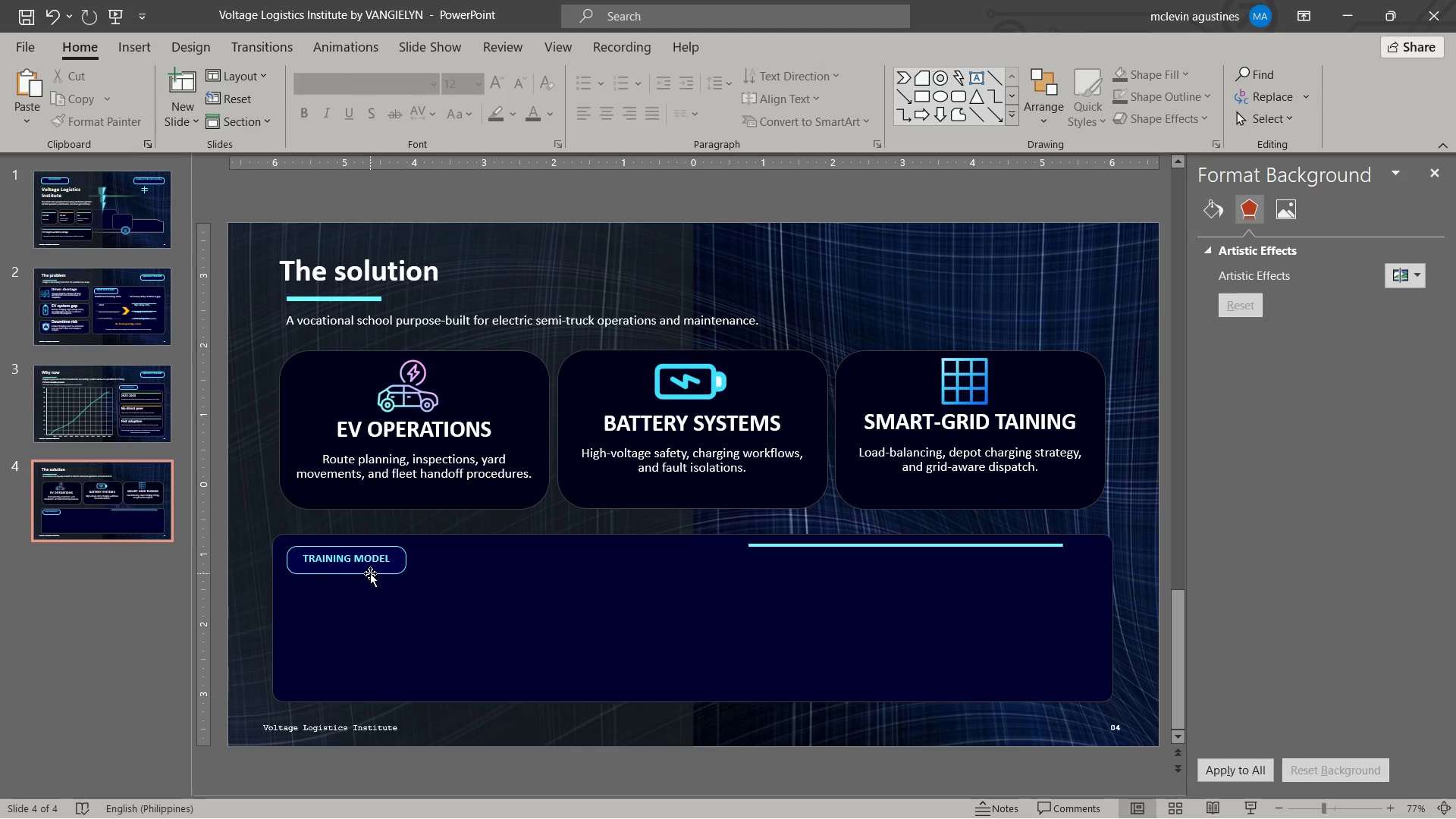 
wait(6.34)
 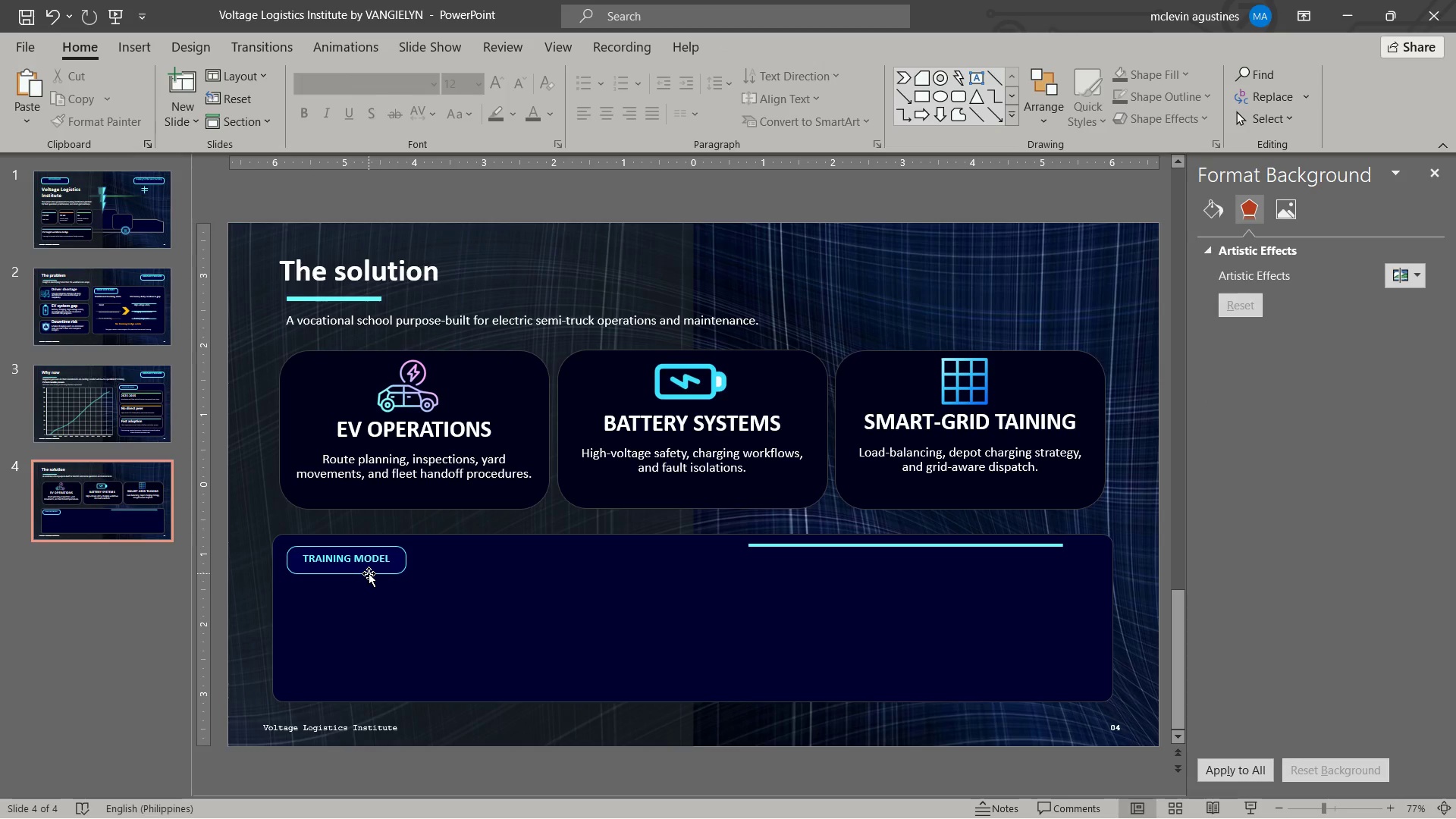 
key(Alt+AltLeft)
 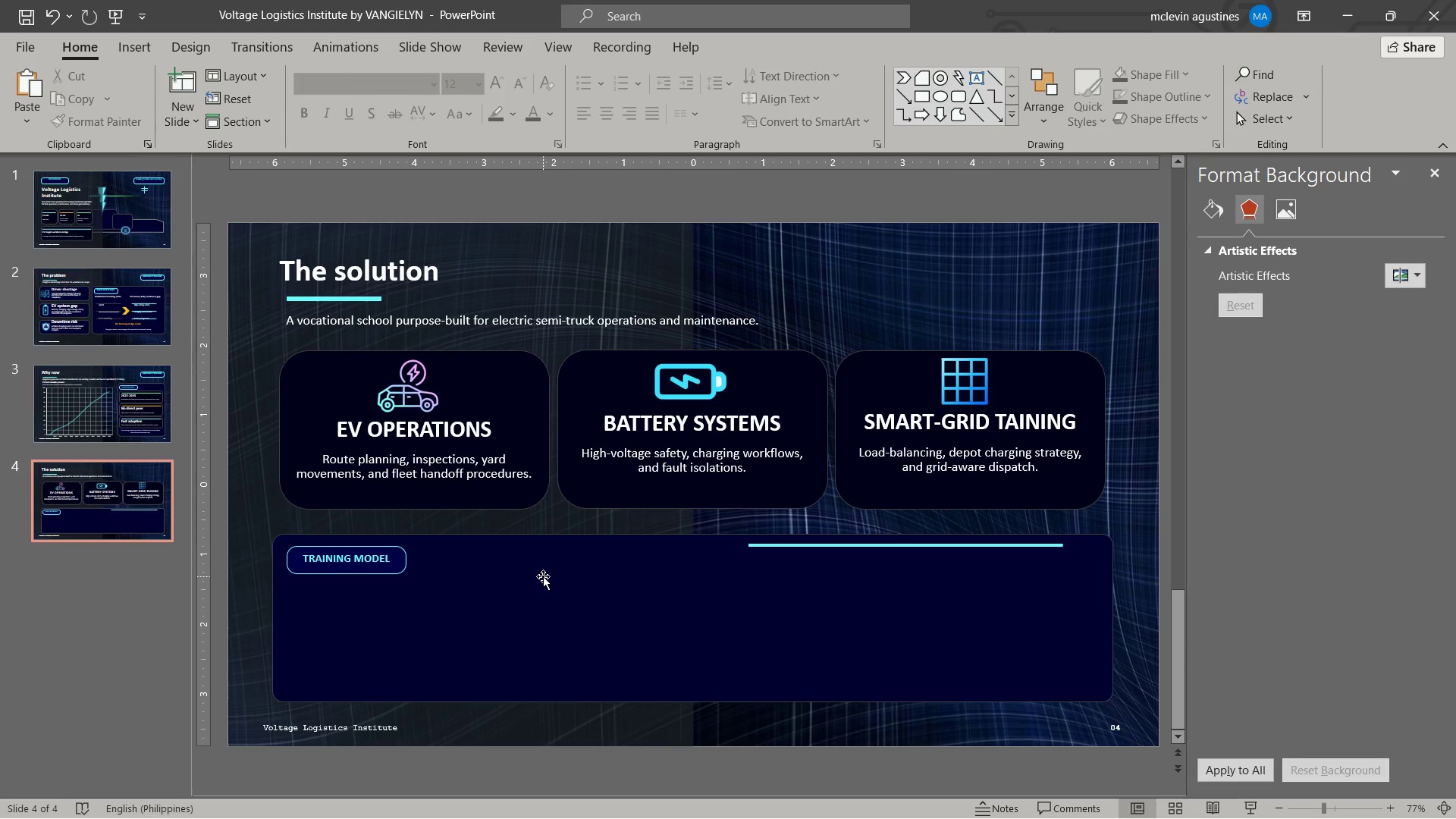 
key(Alt+Tab)
 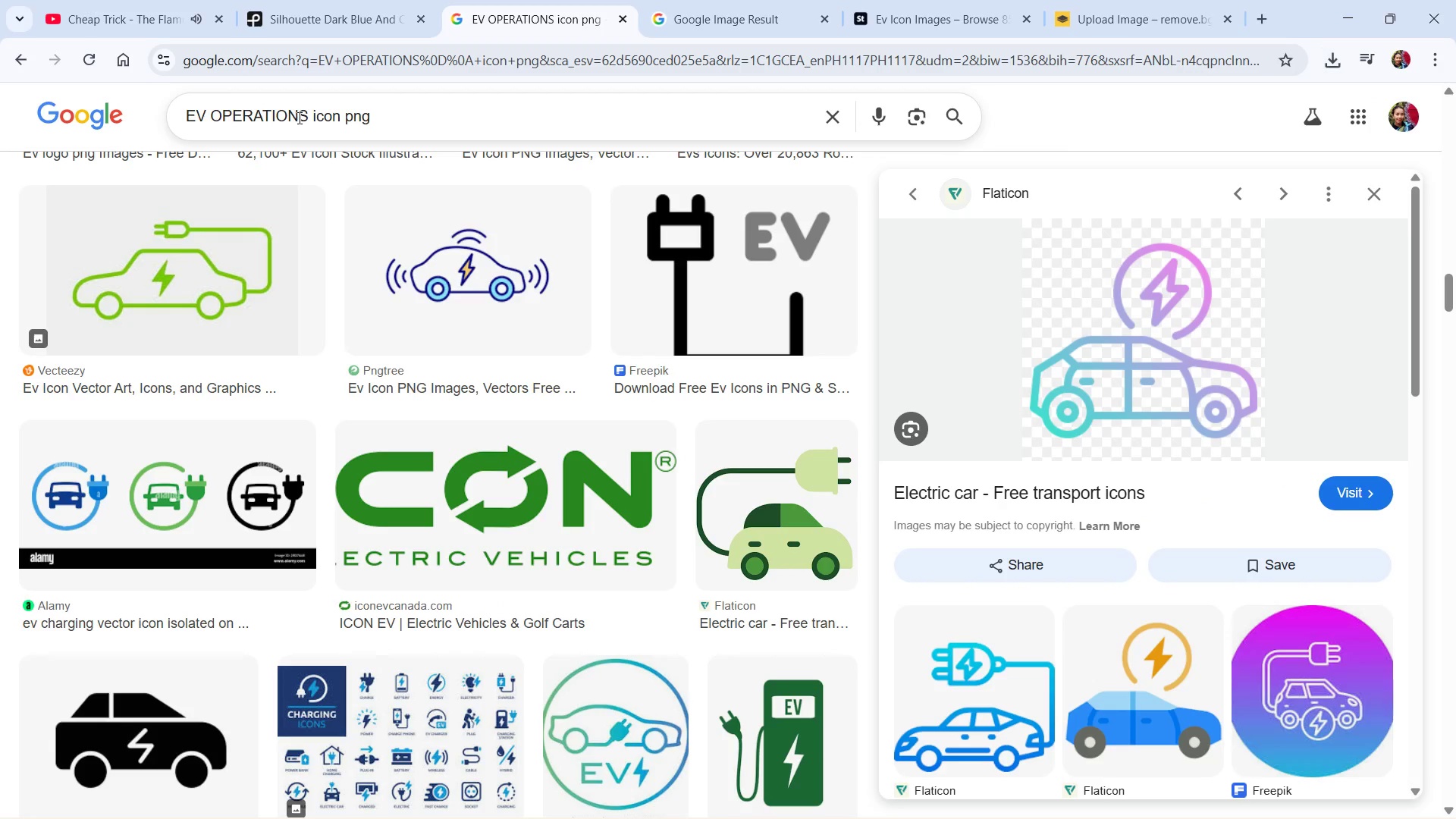 
left_click_drag(start_coordinate=[306, 115], to_coordinate=[141, 86])
 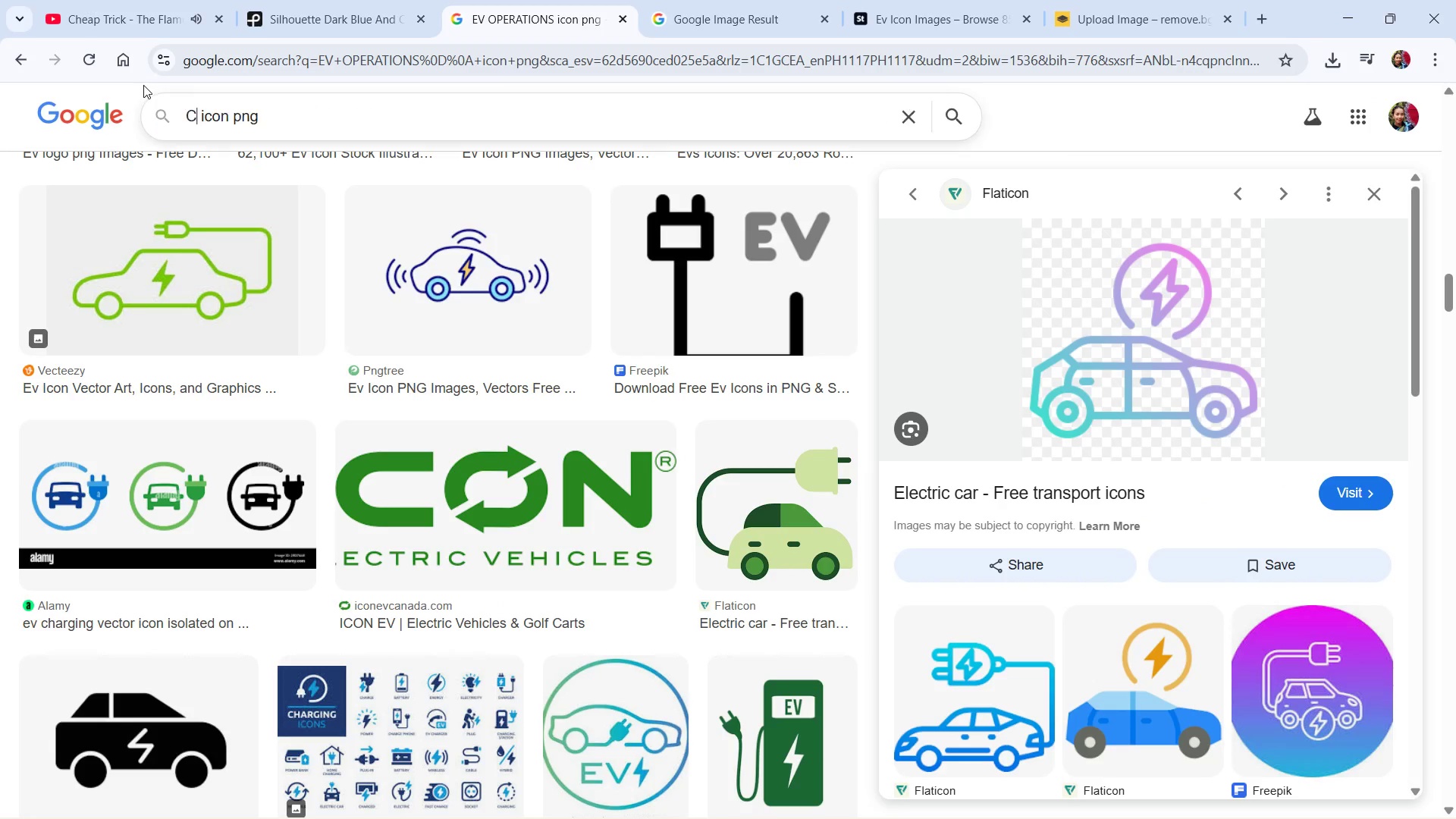 
type(CLASSROOM)
 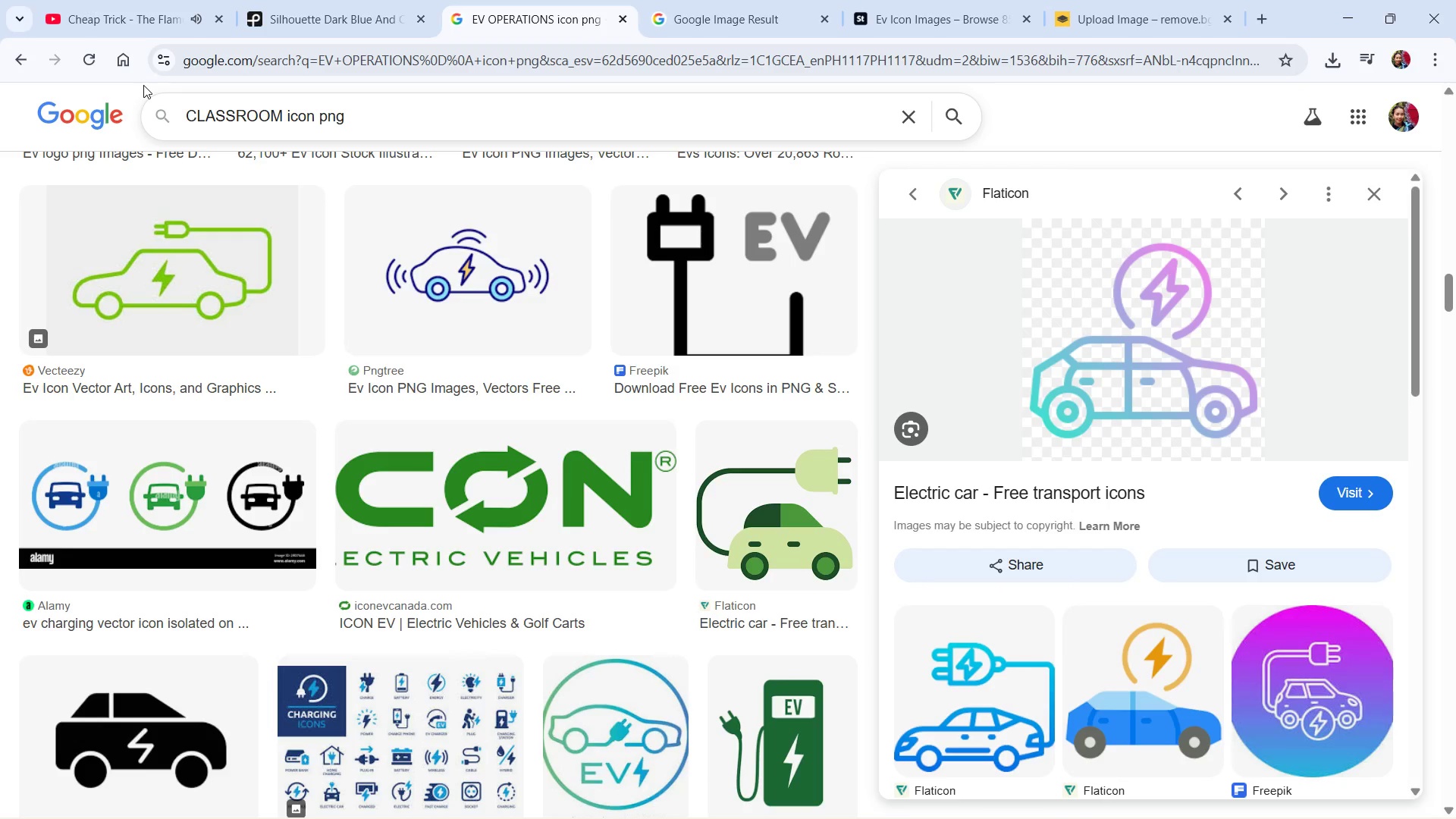 
key(Enter)
 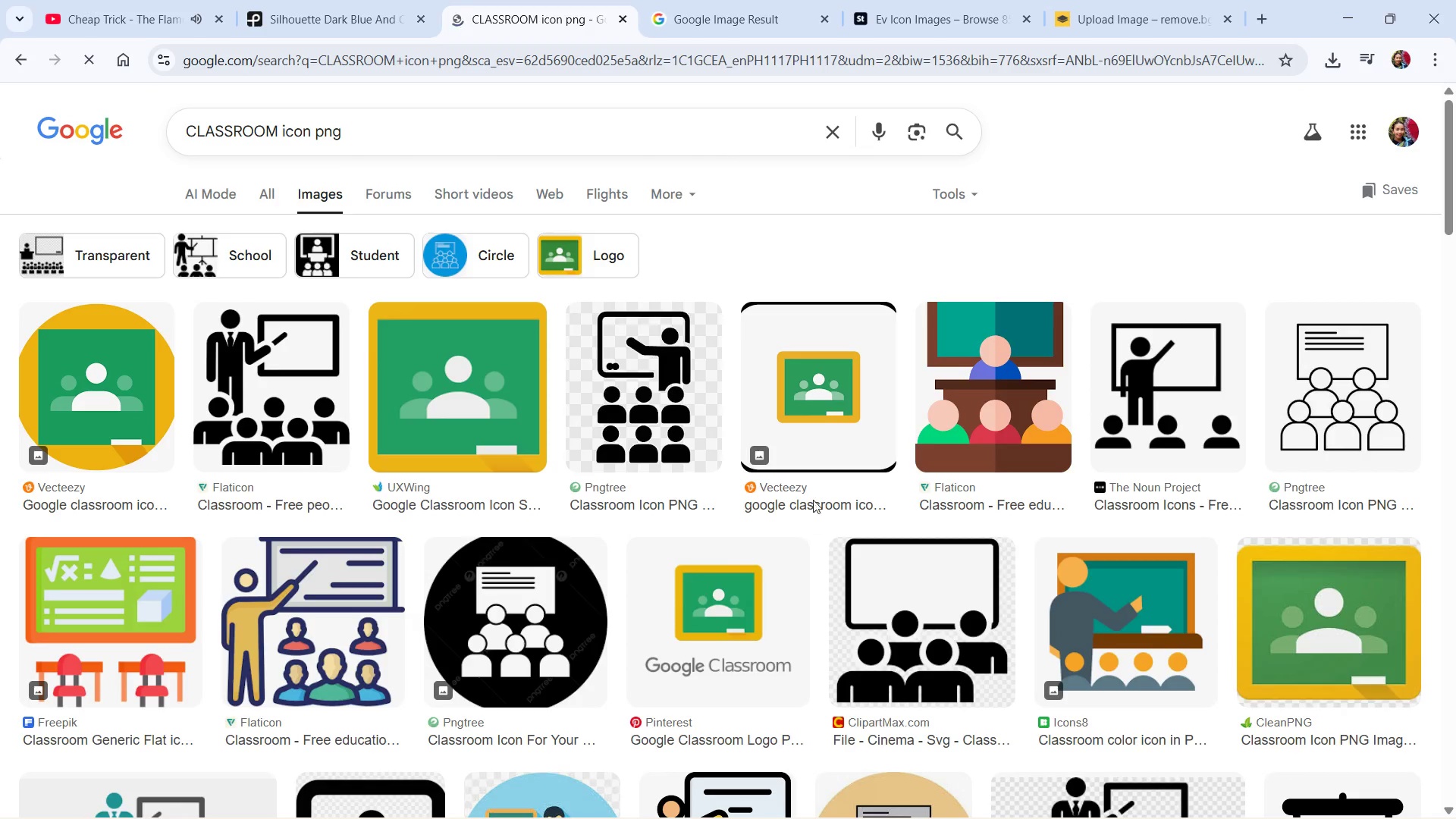 
scroll: coordinate [821, 519], scroll_direction: down, amount: 7.0
 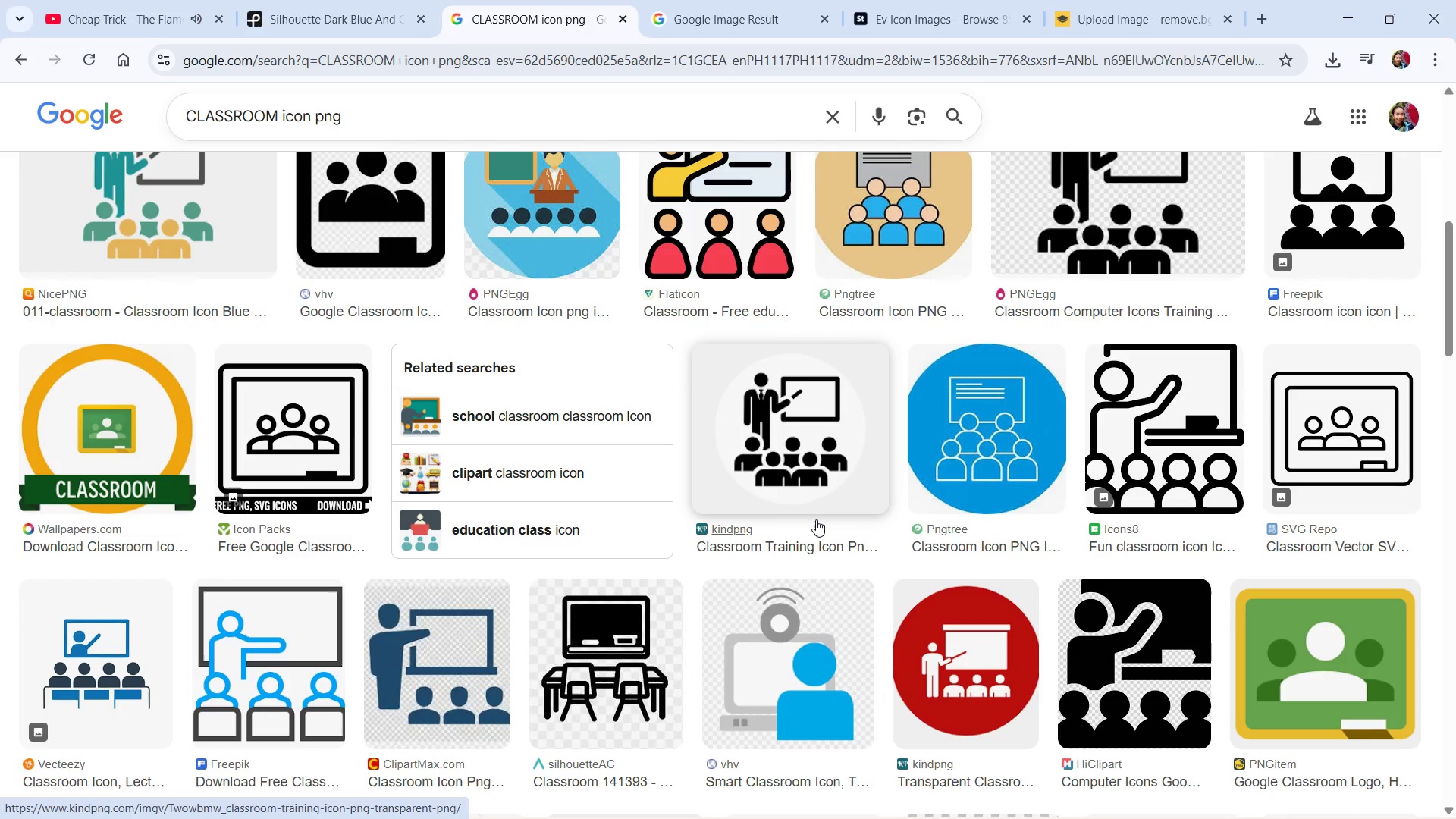 
wait(7.6)
 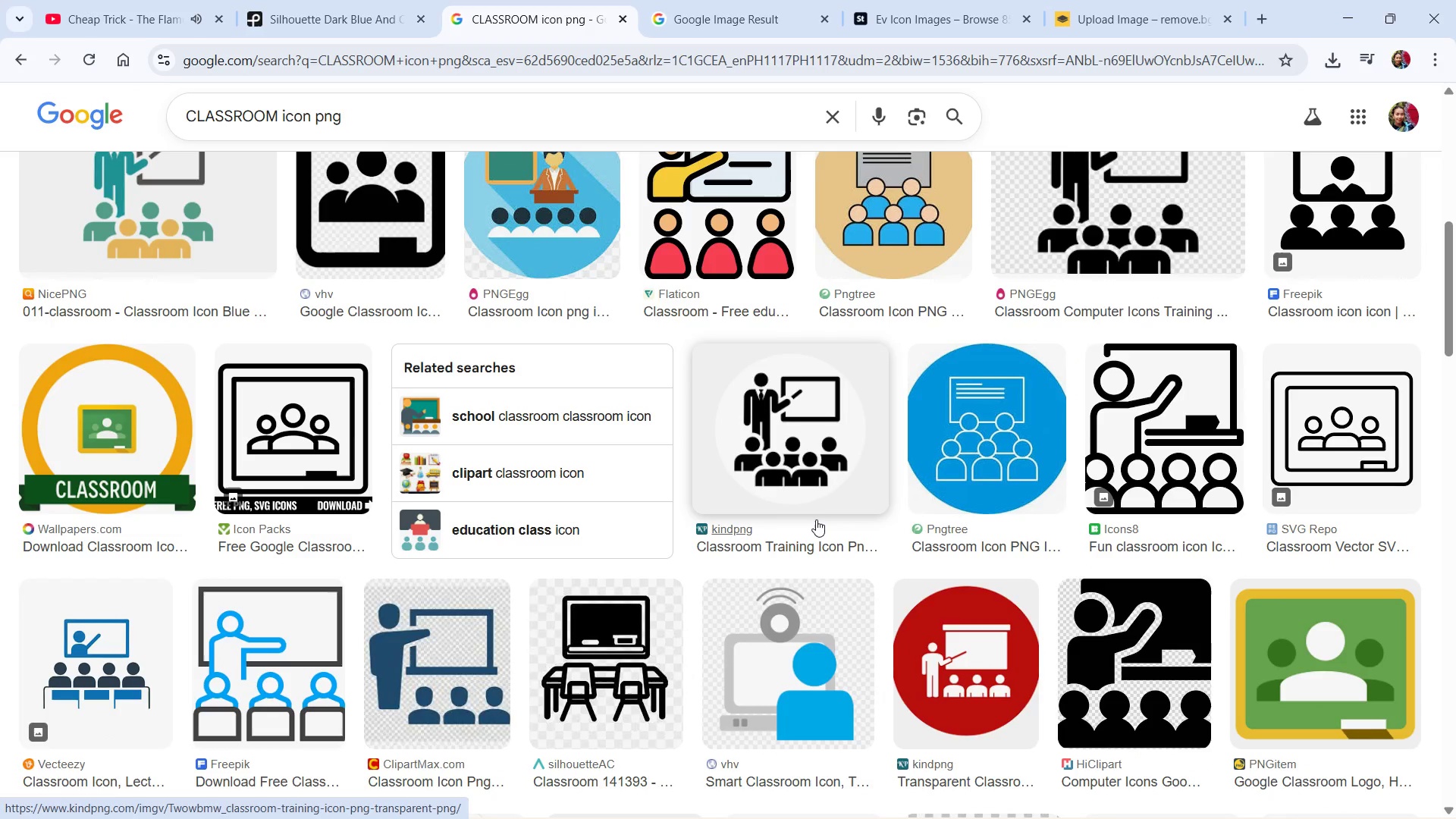 
scroll: coordinate [836, 465], scroll_direction: down, amount: 10.0
 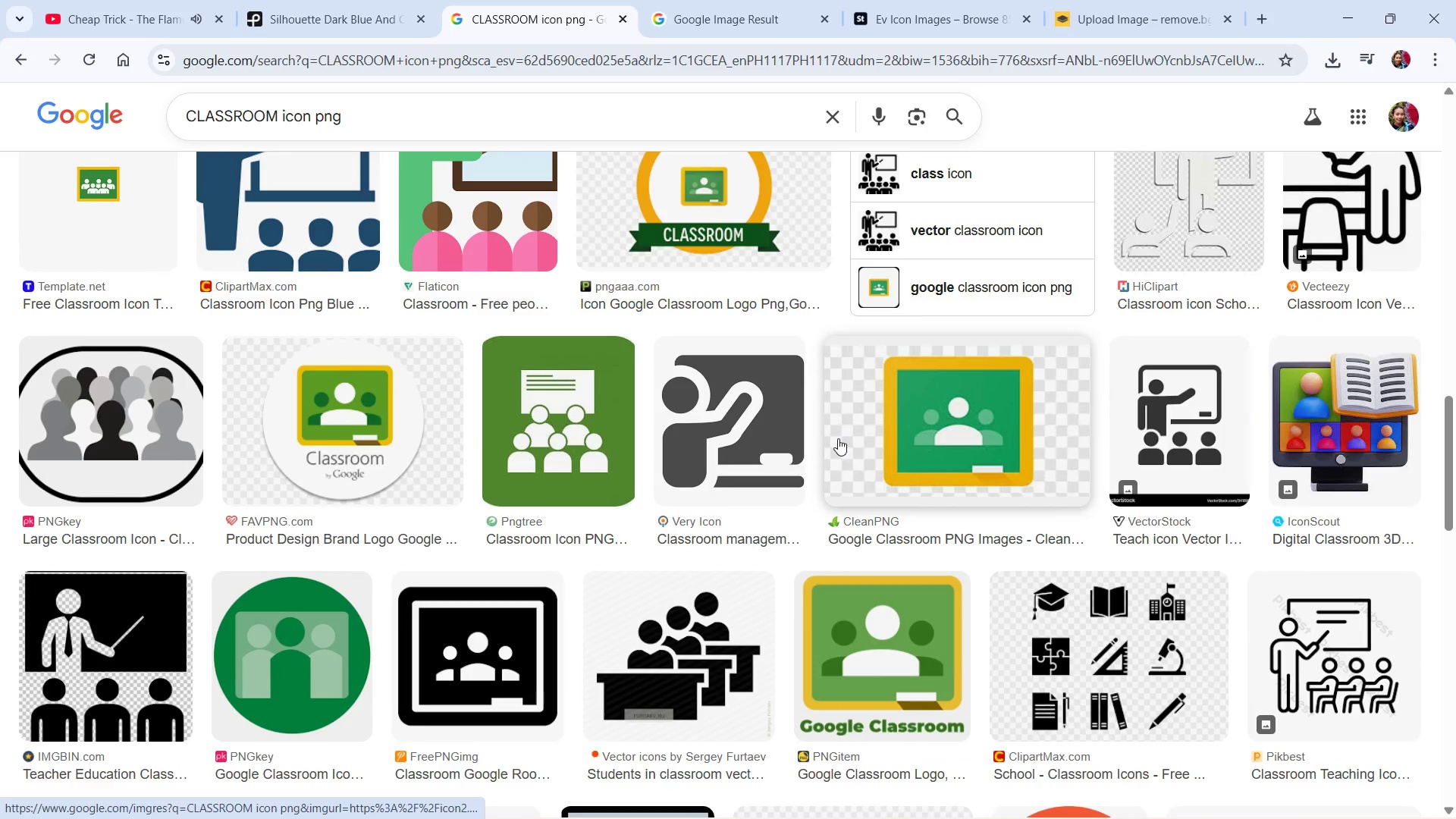 
scroll: coordinate [767, 547], scroll_direction: up, amount: 17.0
 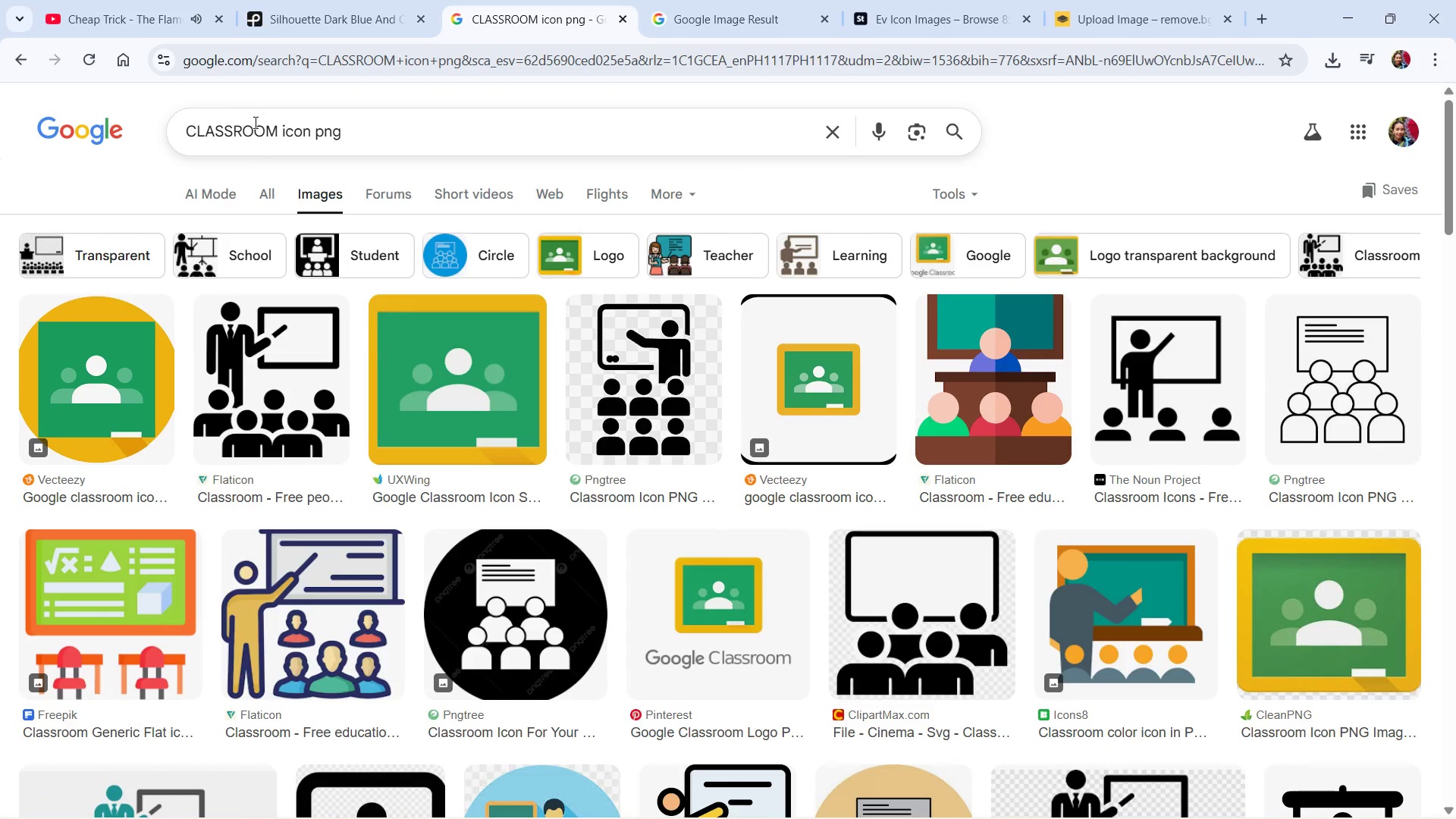 
double_click([254, 125])
 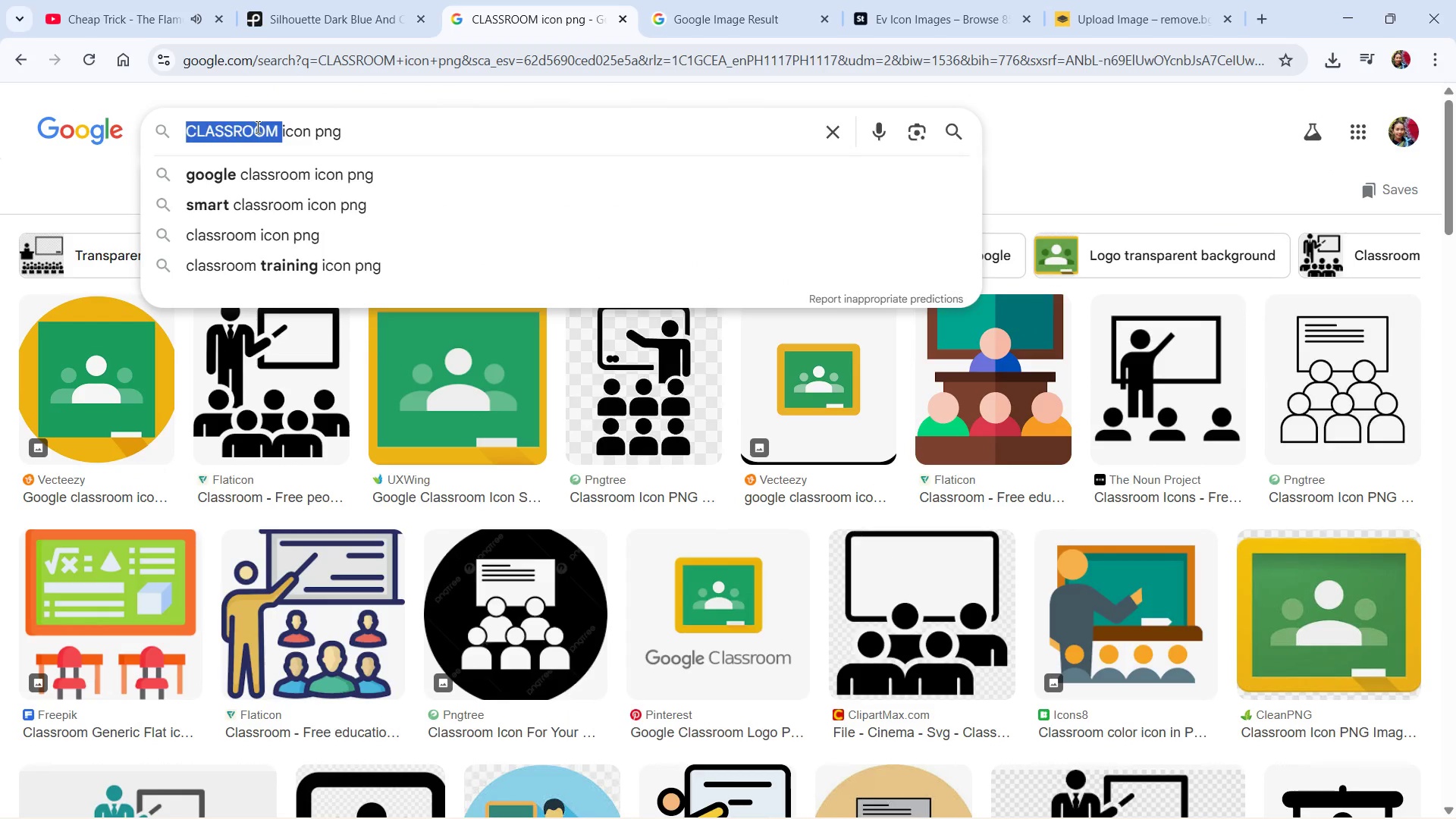 
type(GRADUATION CAP )
 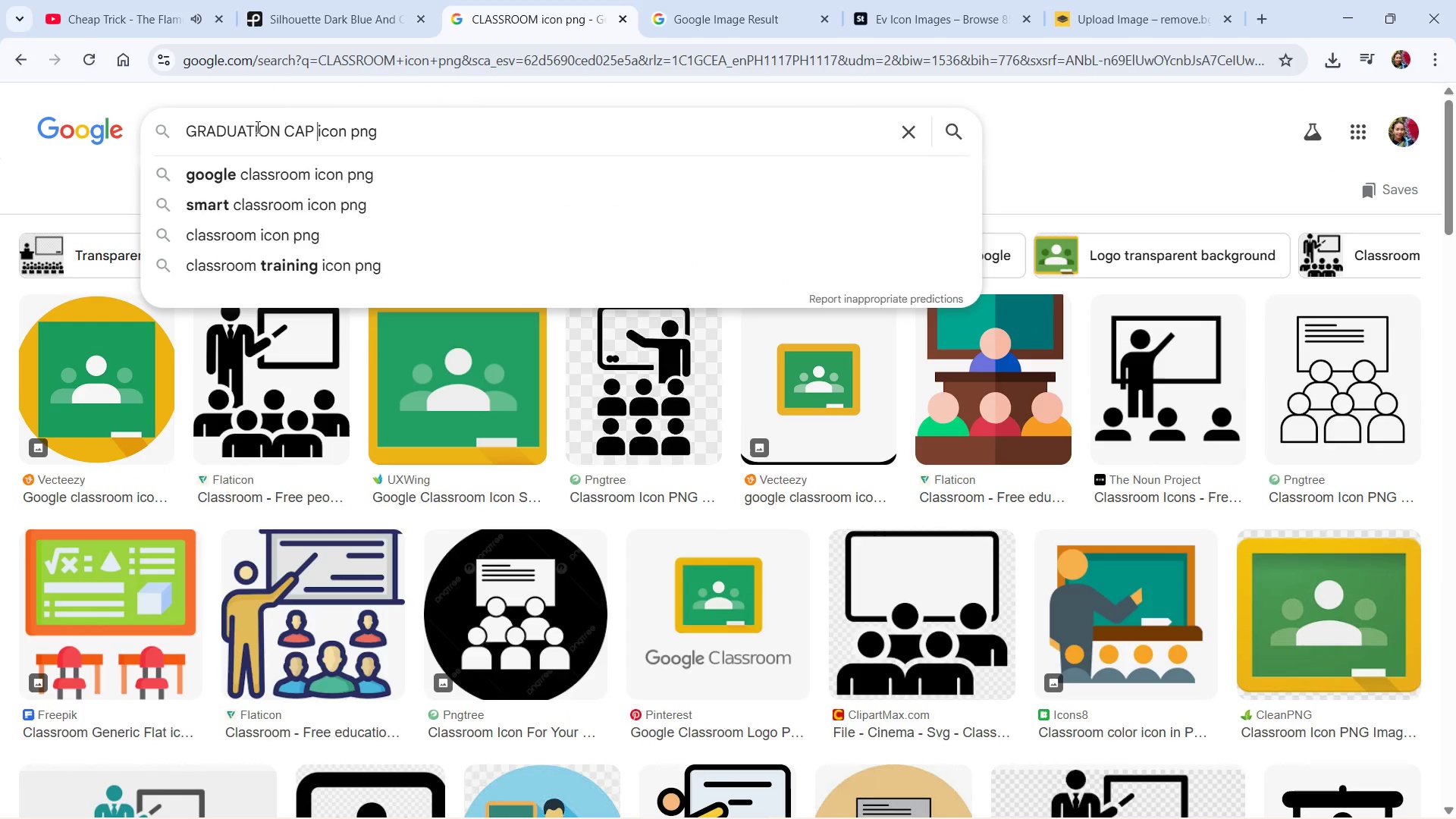 
key(Enter)
 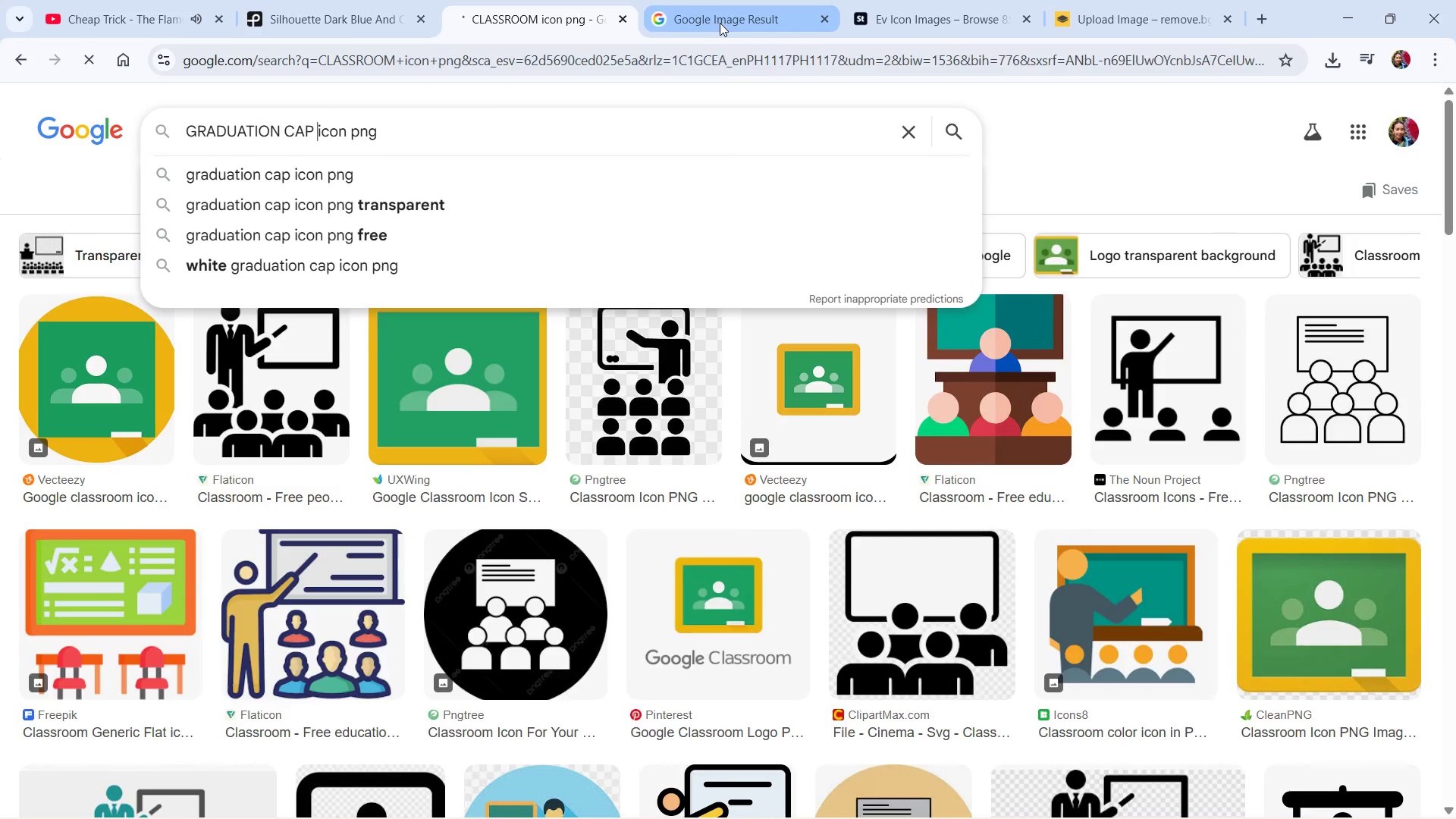 
left_click([931, 18])
 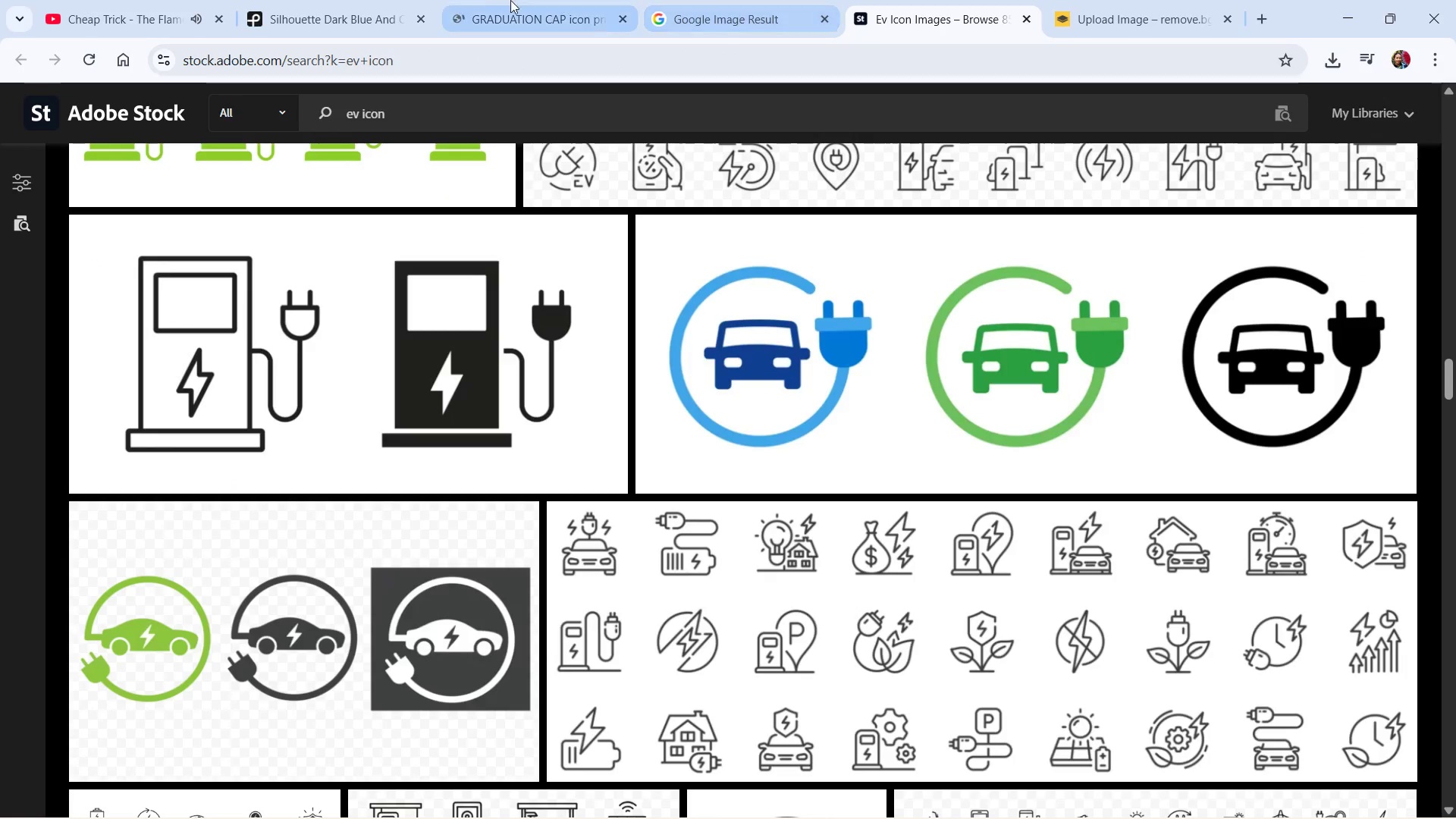 
left_click([542, 24])
 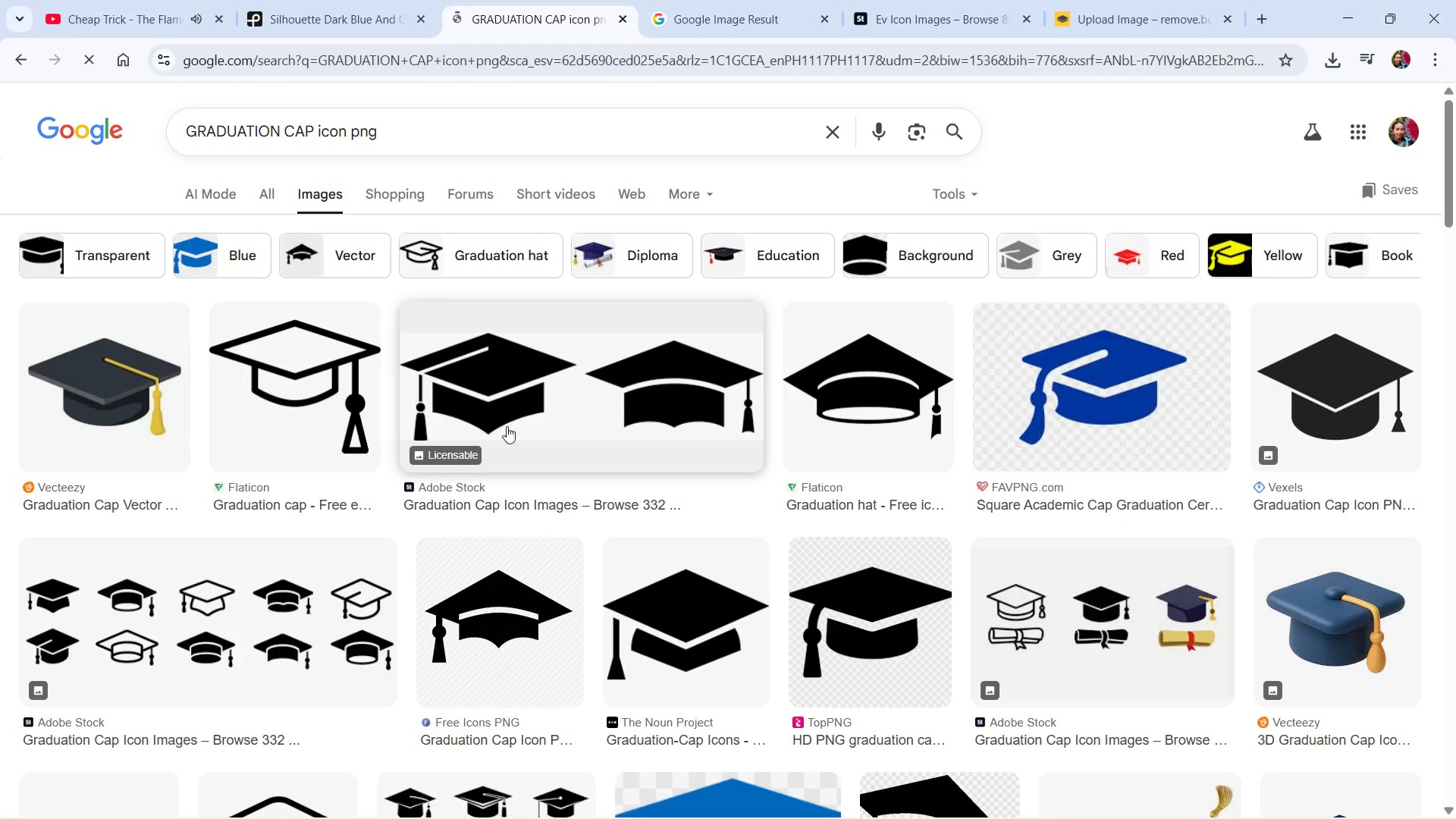 
scroll: coordinate [596, 570], scroll_direction: down, amount: 8.0
 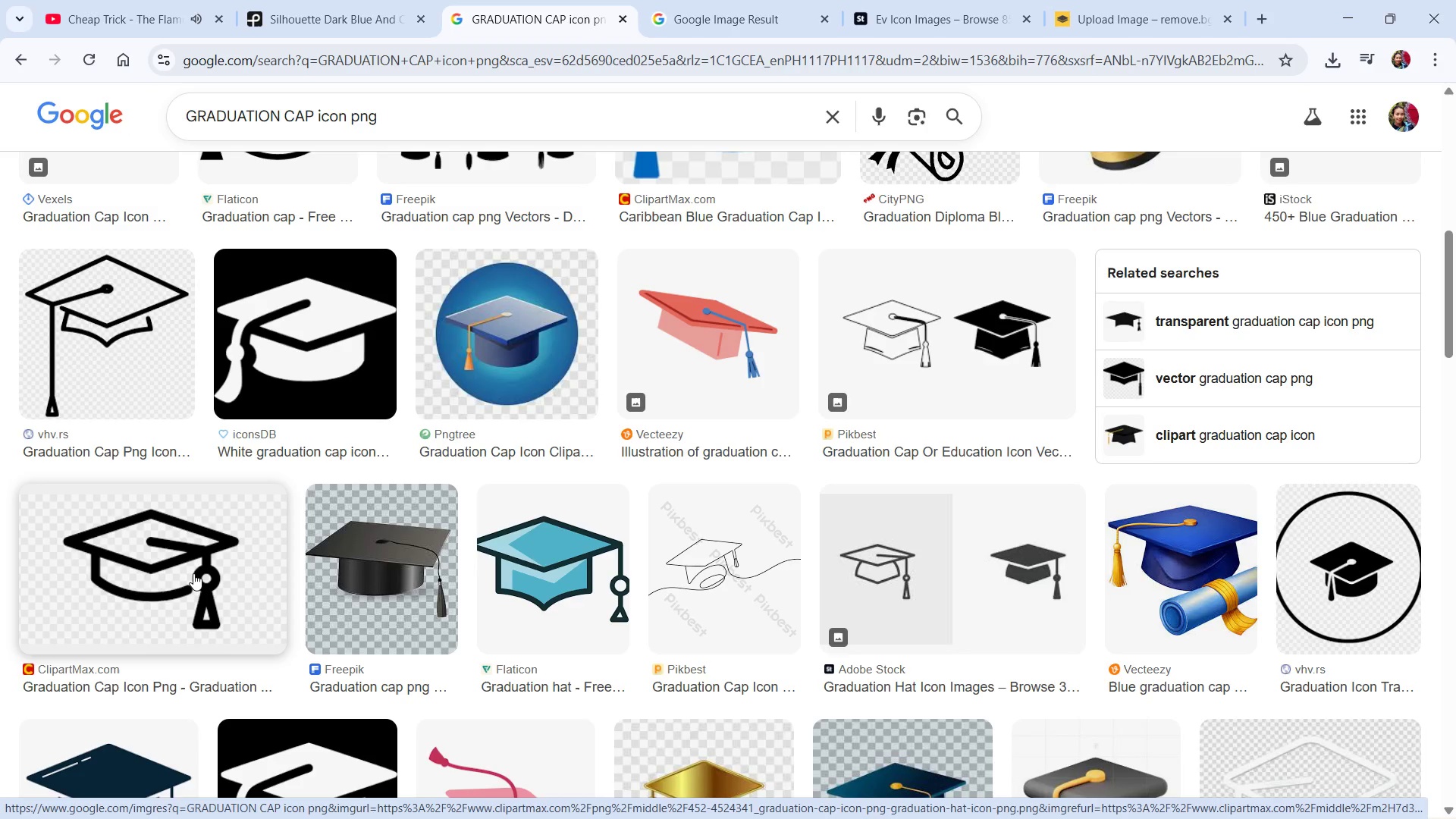 
left_click([193, 563])
 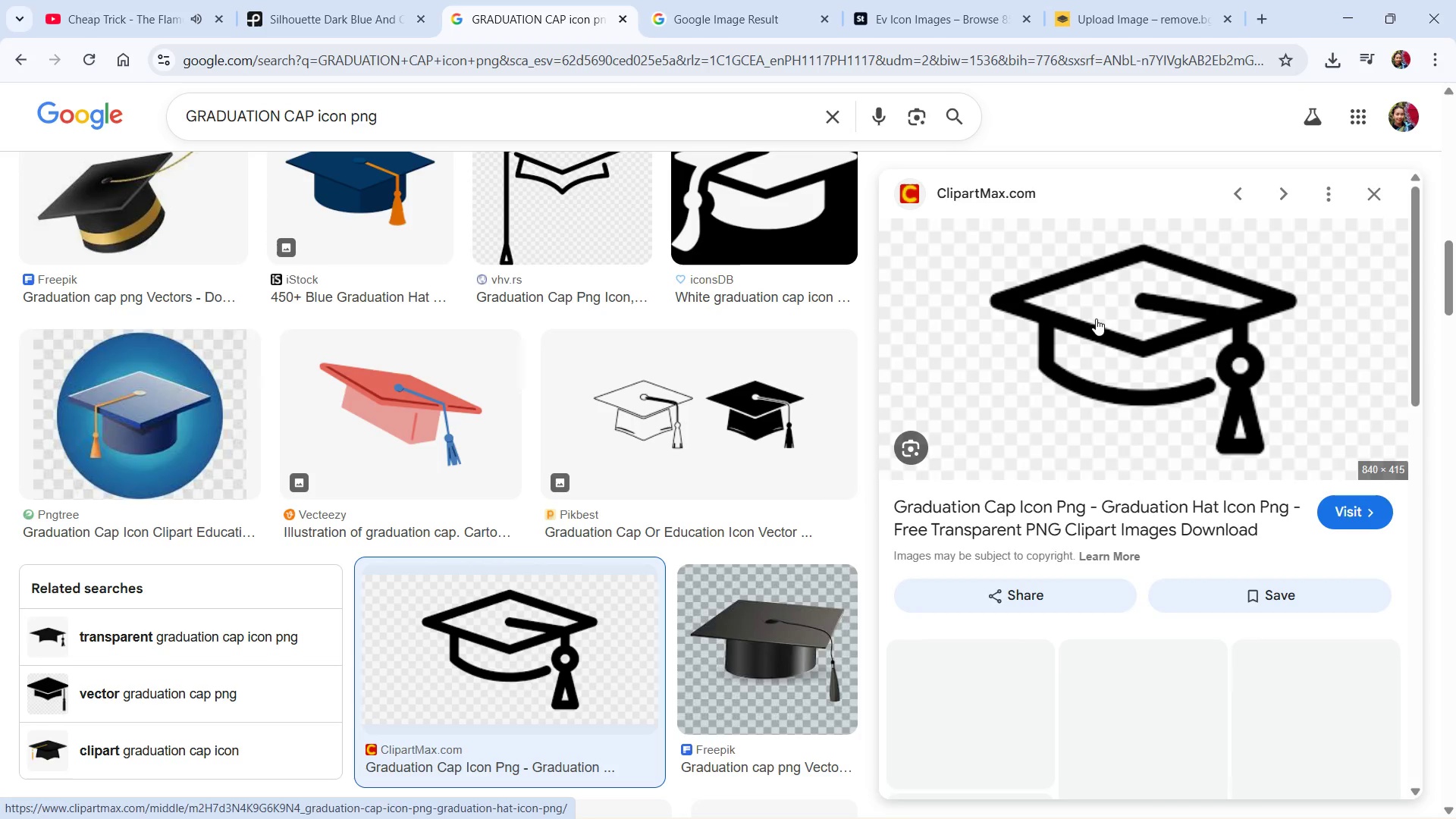 
wait(5.33)
 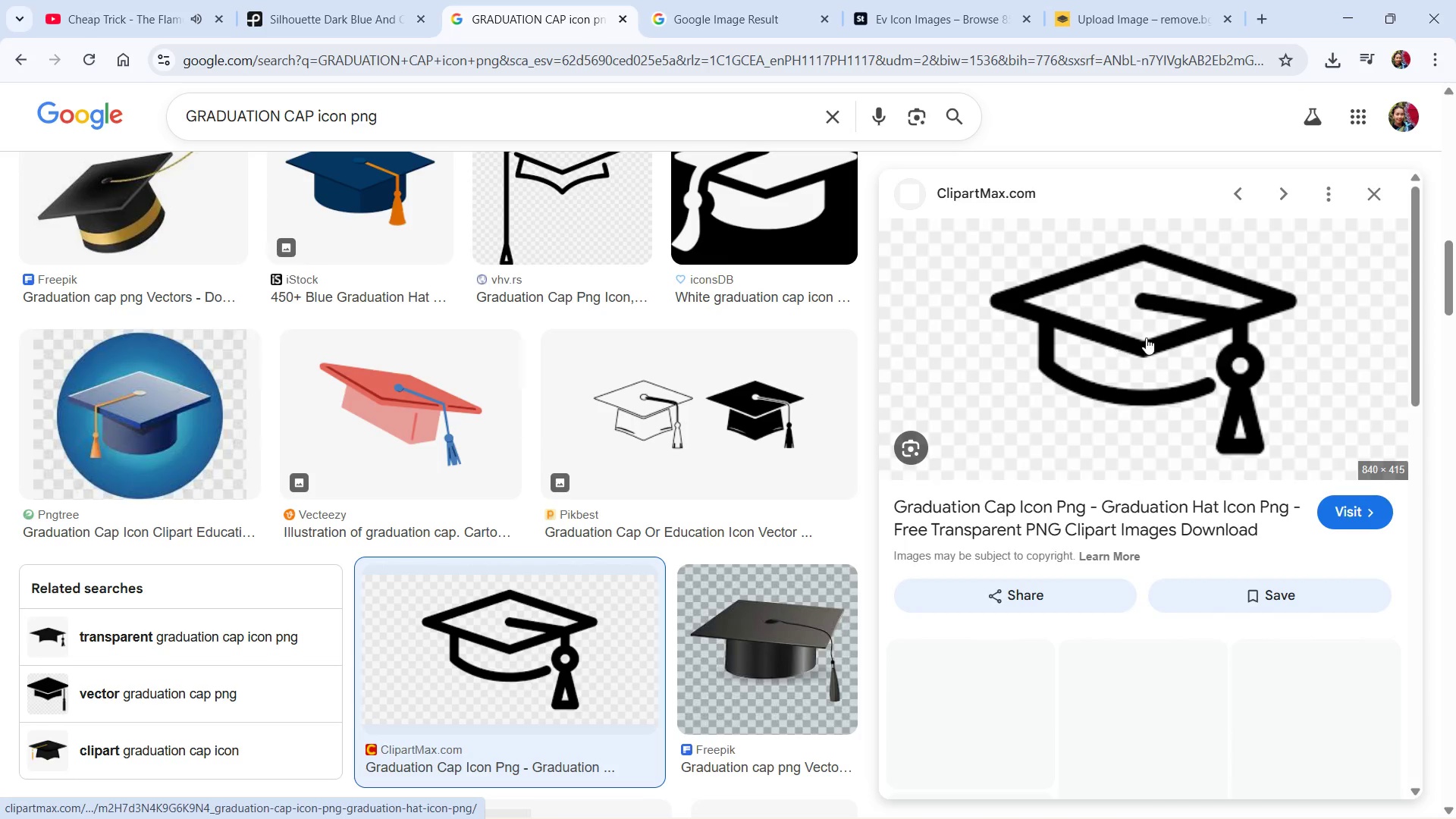 
scroll: coordinate [1129, 430], scroll_direction: up, amount: 1.0
 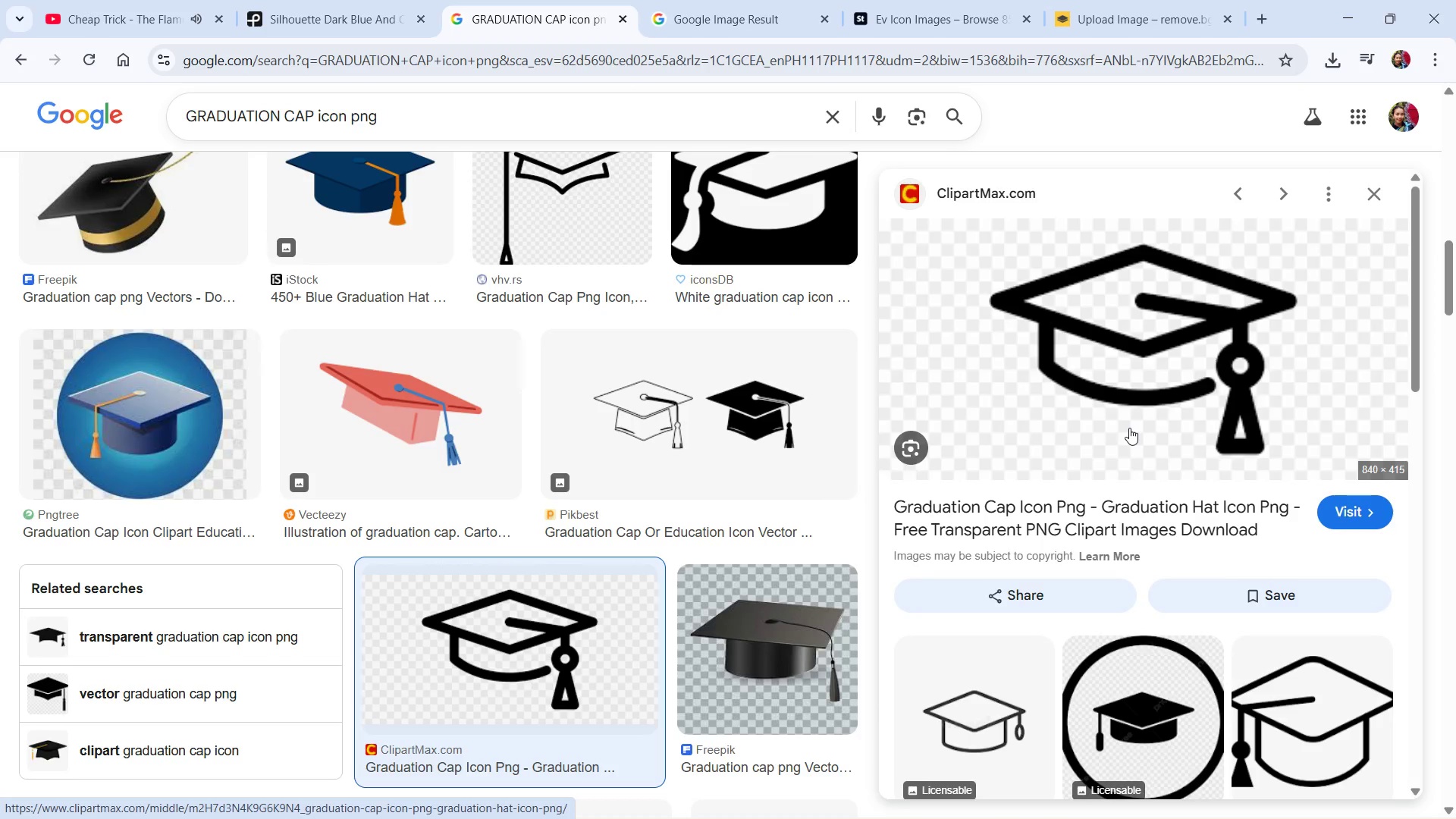 
scroll: coordinate [1129, 428], scroll_direction: down, amount: 1.0
 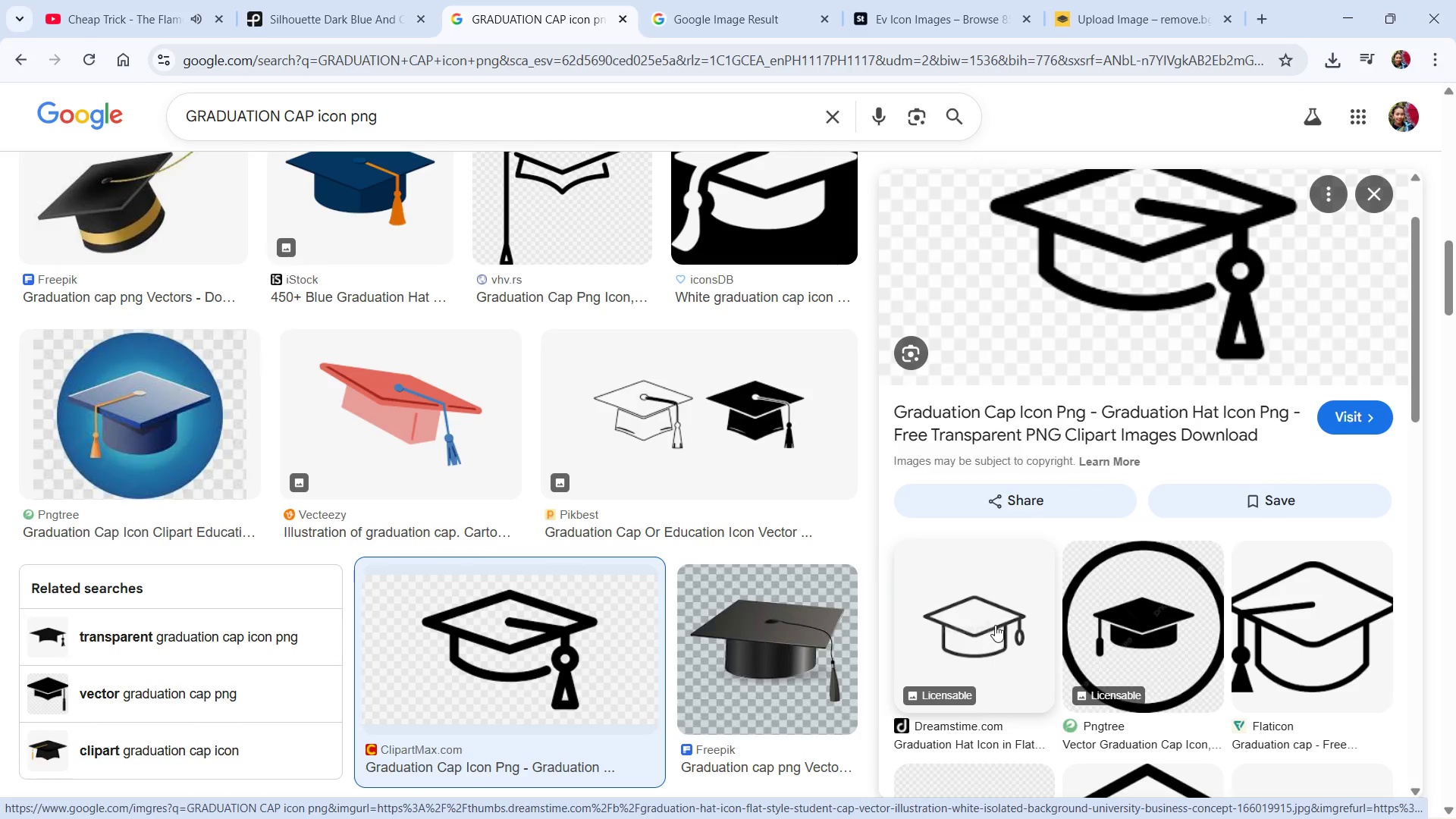 
left_click([995, 625])
 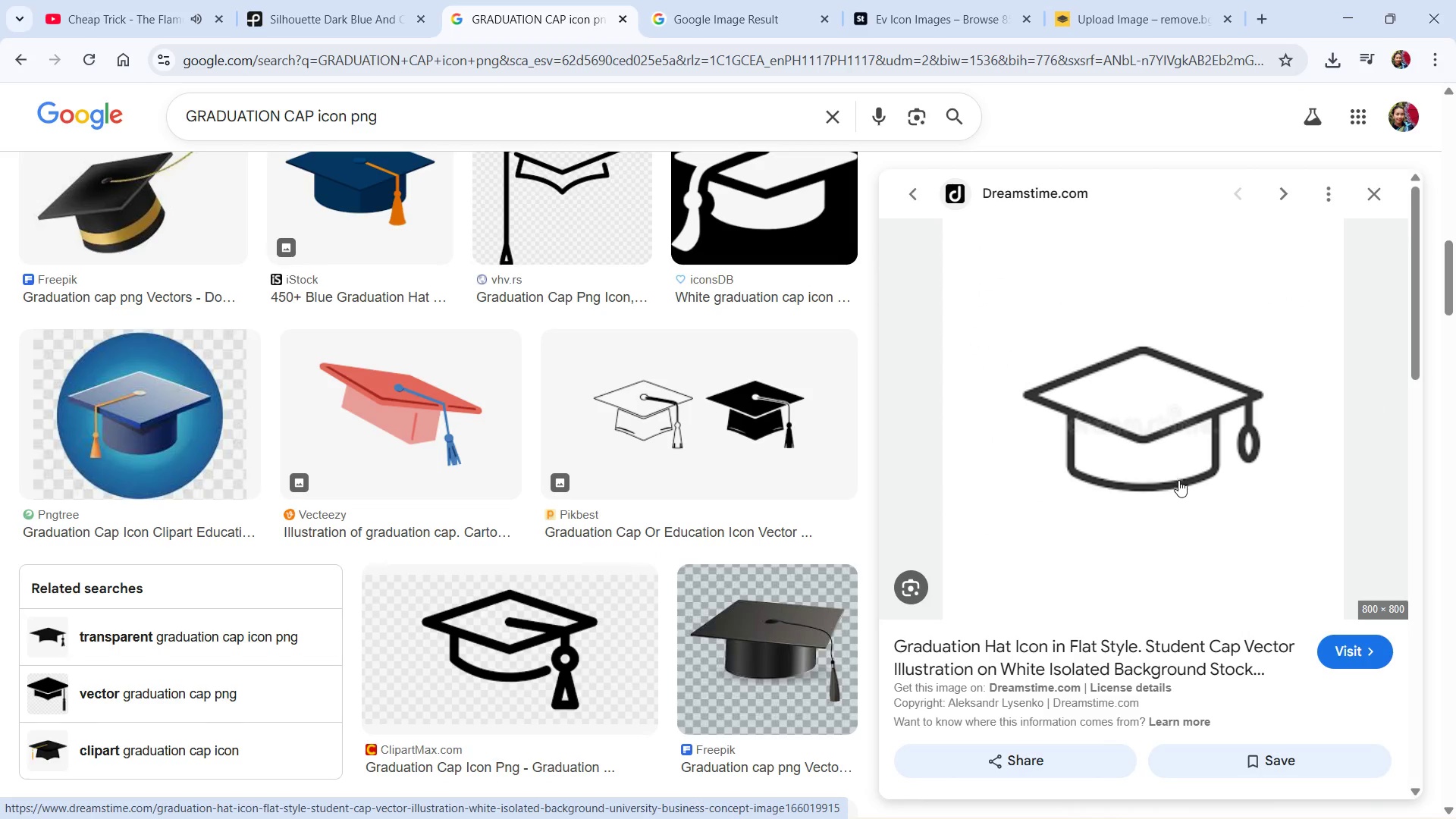 
scroll: coordinate [1163, 508], scroll_direction: down, amount: 8.0
 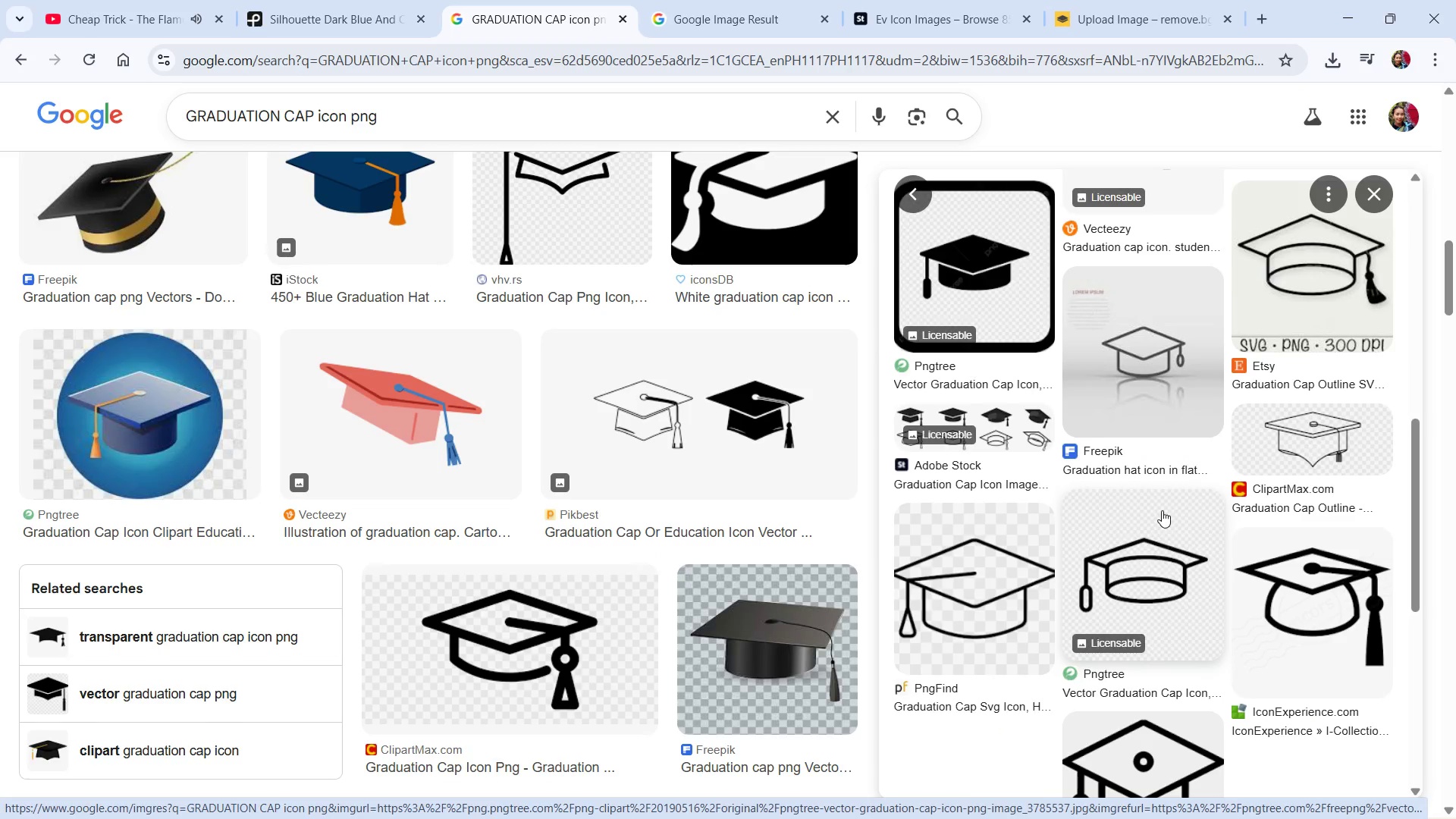 
scroll: coordinate [1162, 507], scroll_direction: up, amount: 9.0
 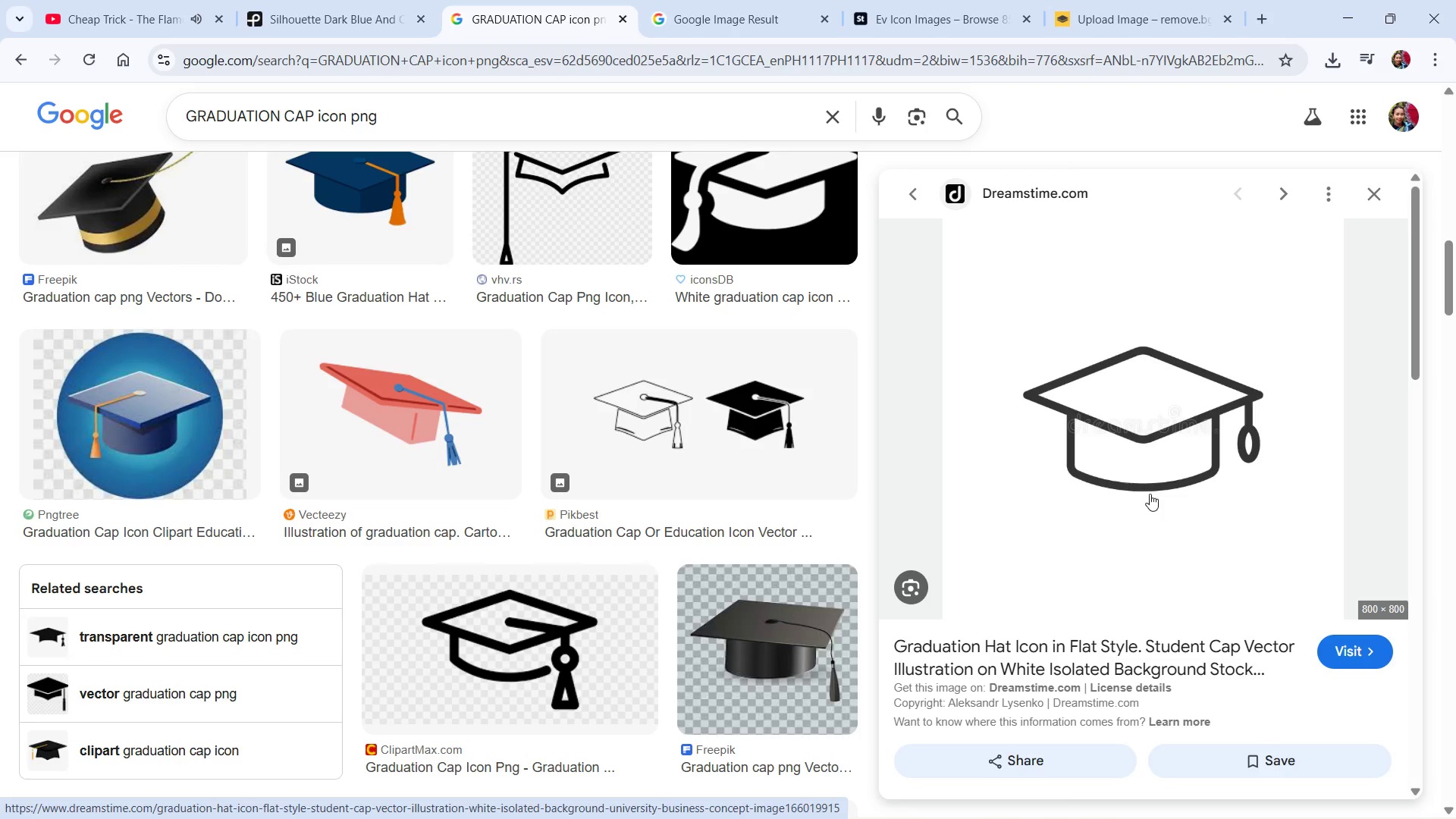 
scroll: coordinate [1144, 503], scroll_direction: down, amount: 10.0
 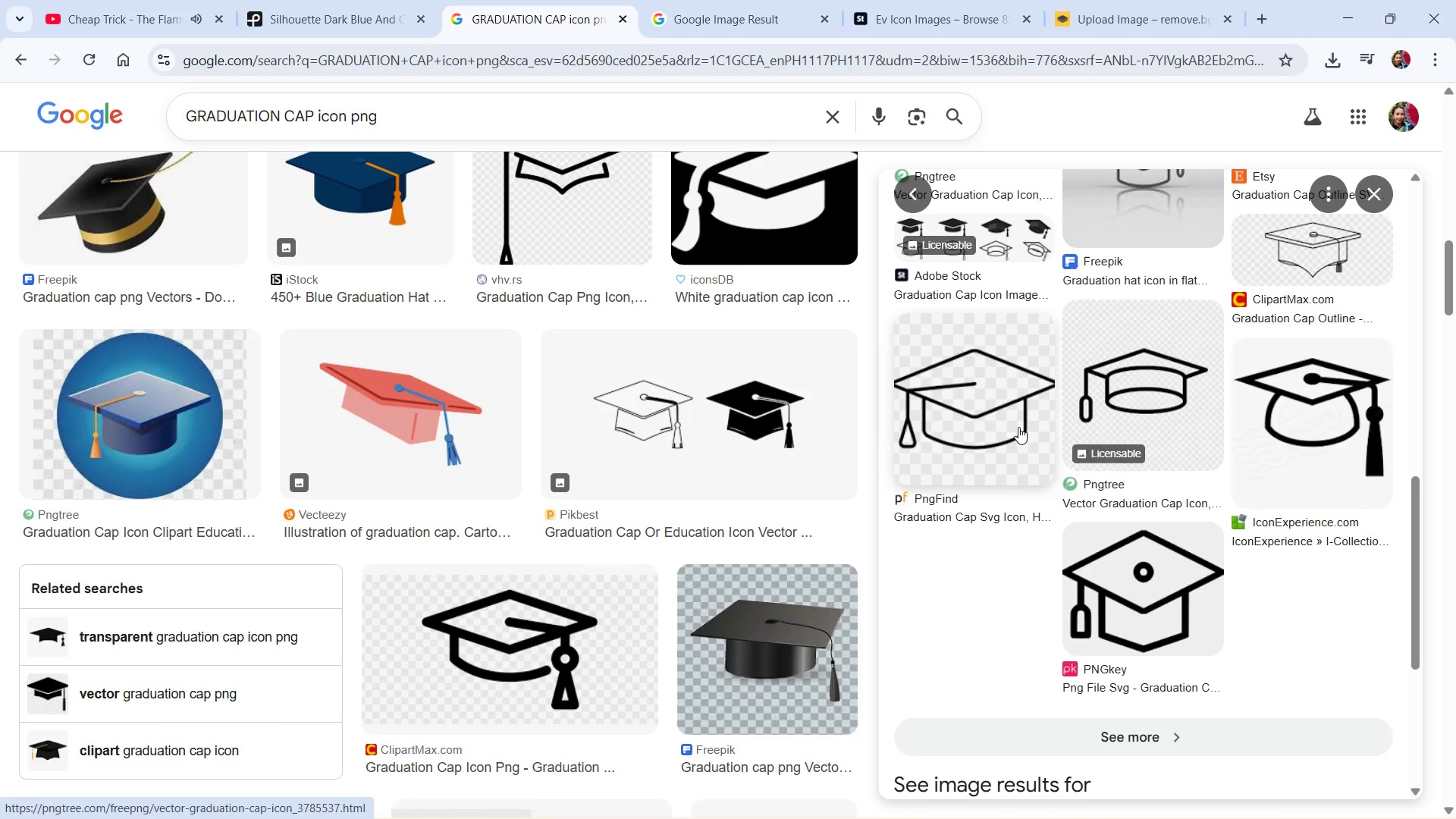 
left_click([999, 386])
 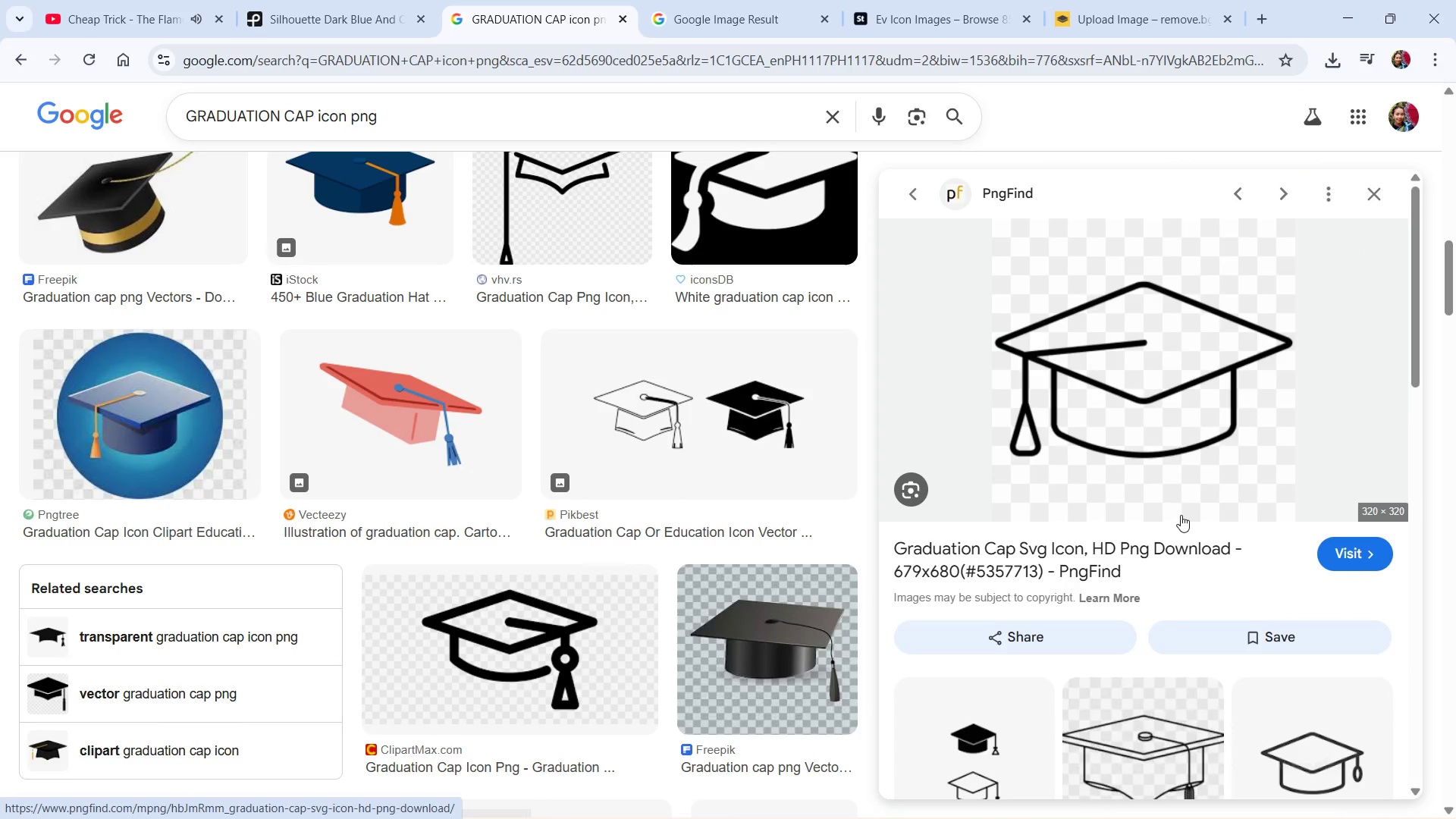 
wait(6.56)
 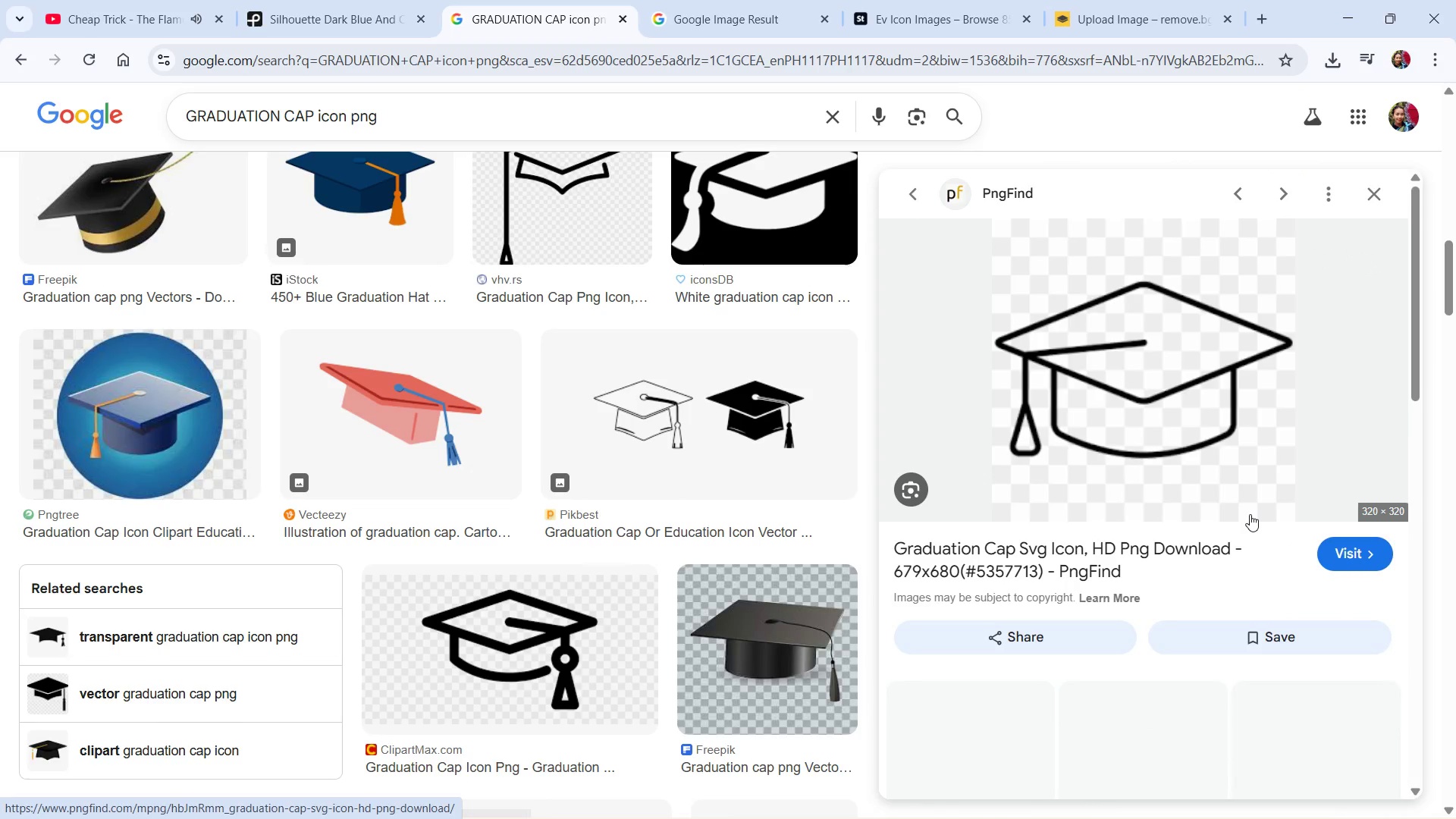 
scroll: coordinate [1178, 499], scroll_direction: down, amount: 1.0
 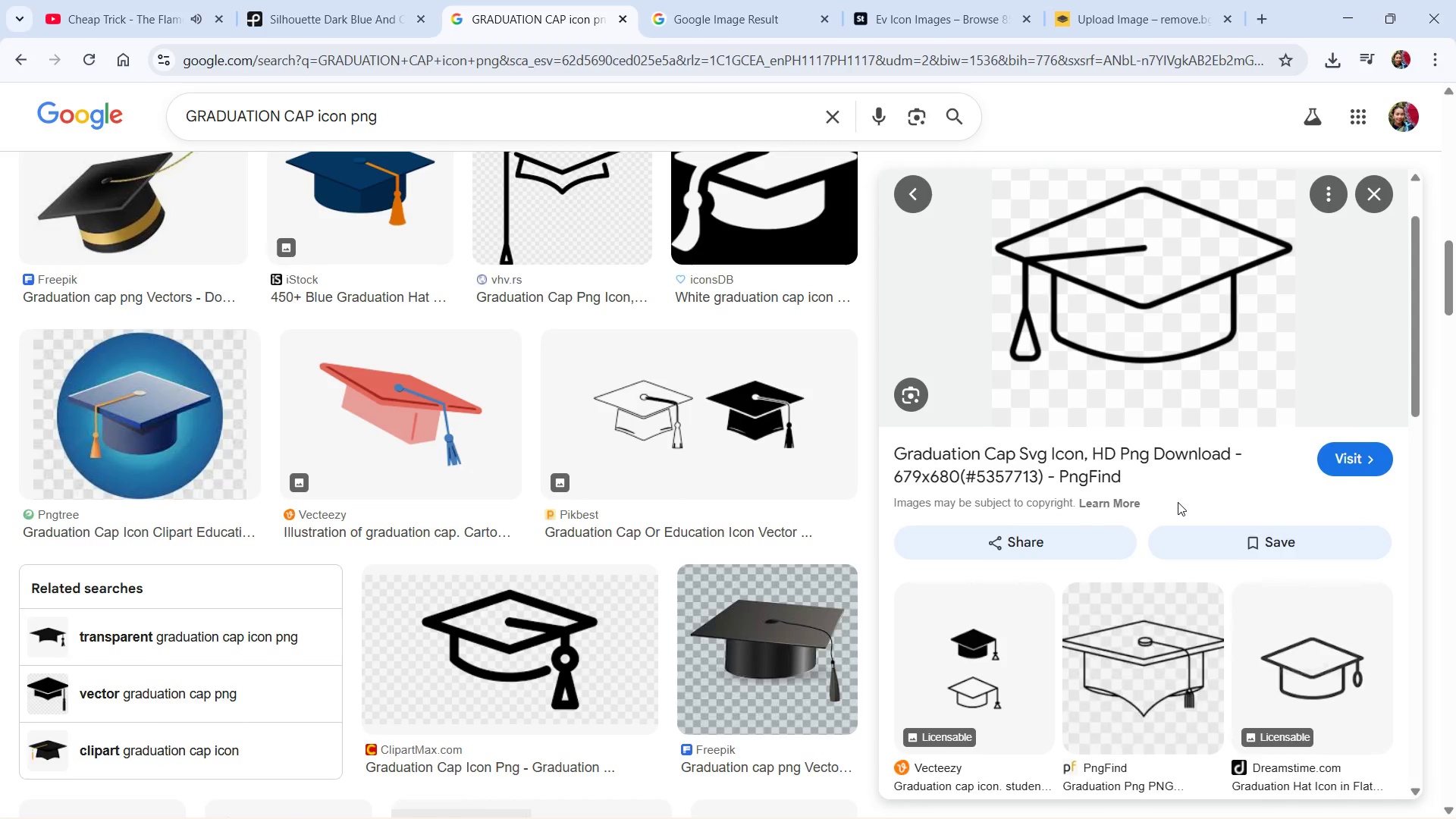 
scroll: coordinate [1178, 503], scroll_direction: up, amount: 3.0
 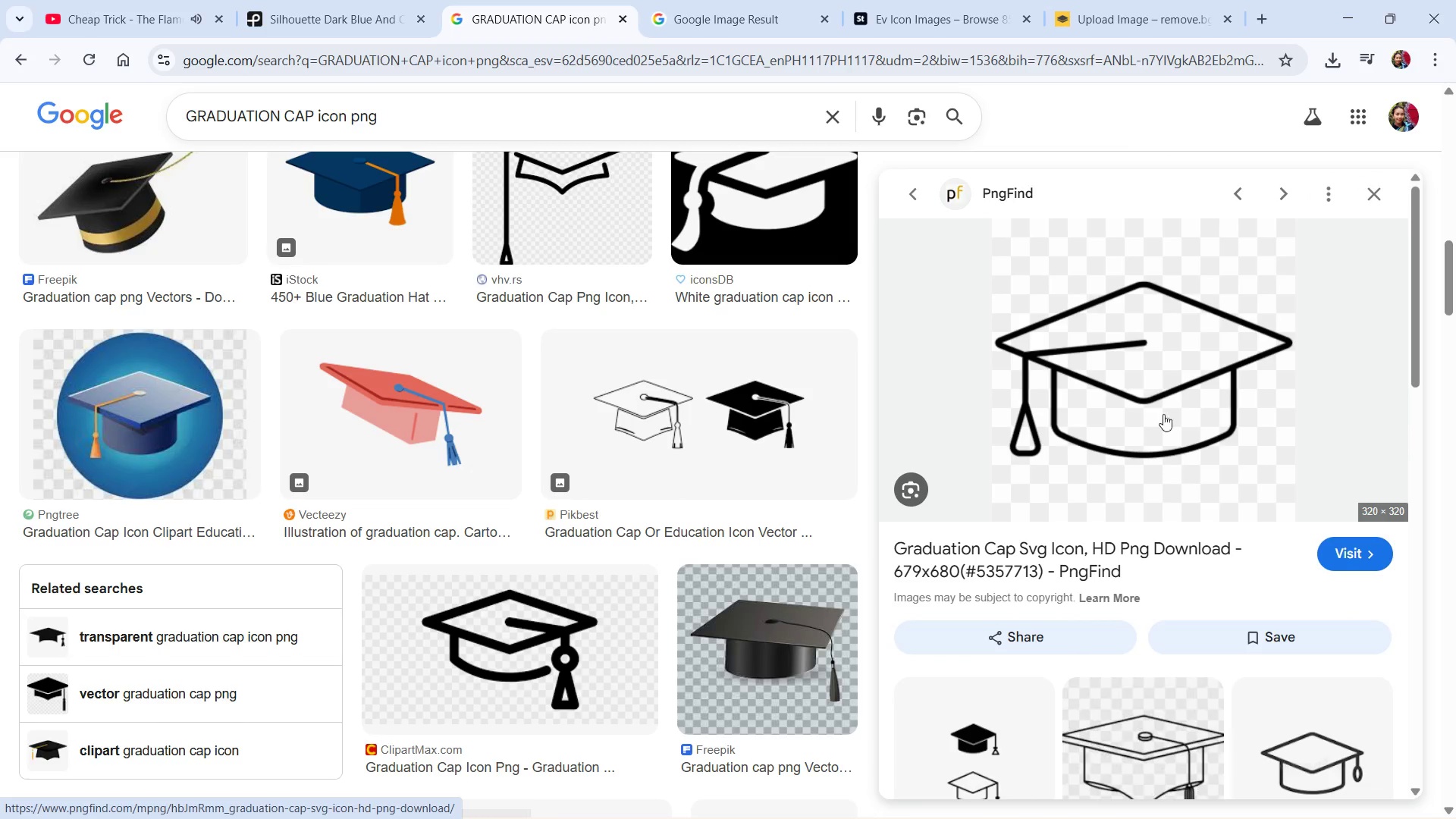 
key(PrintScreen)
 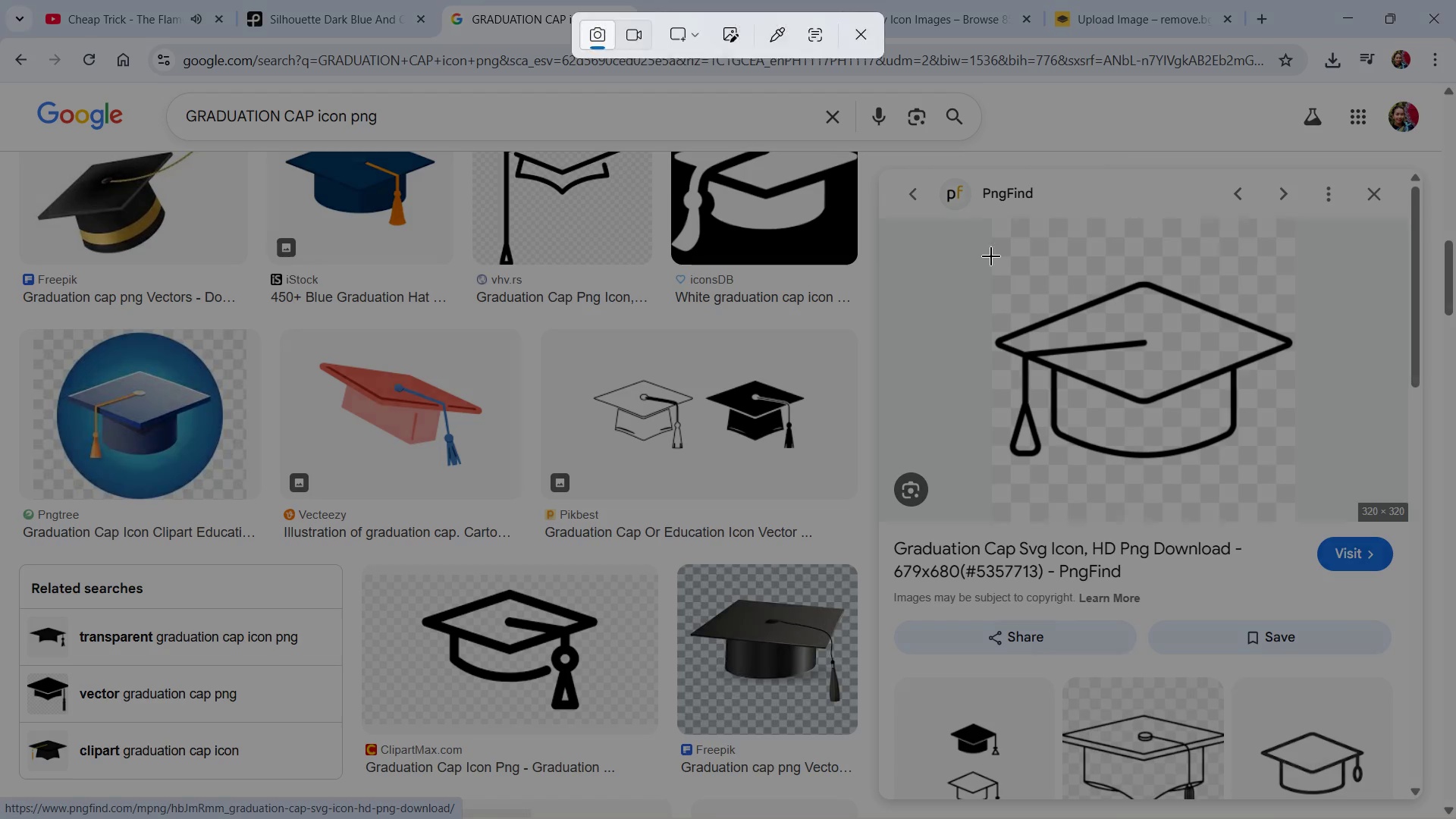 
left_click_drag(start_coordinate=[989, 256], to_coordinate=[1302, 475])
 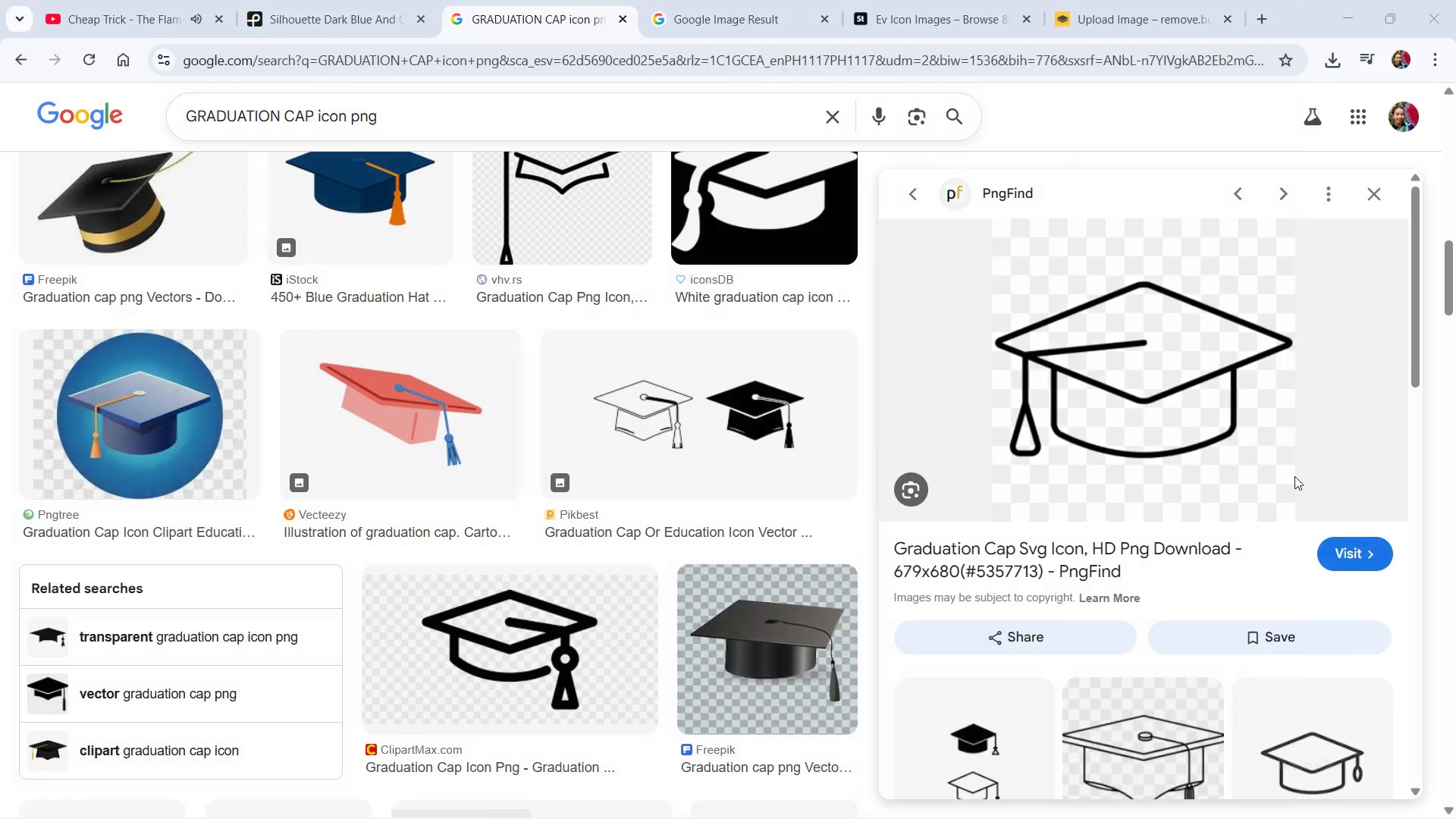 
key(Alt+Tab)
 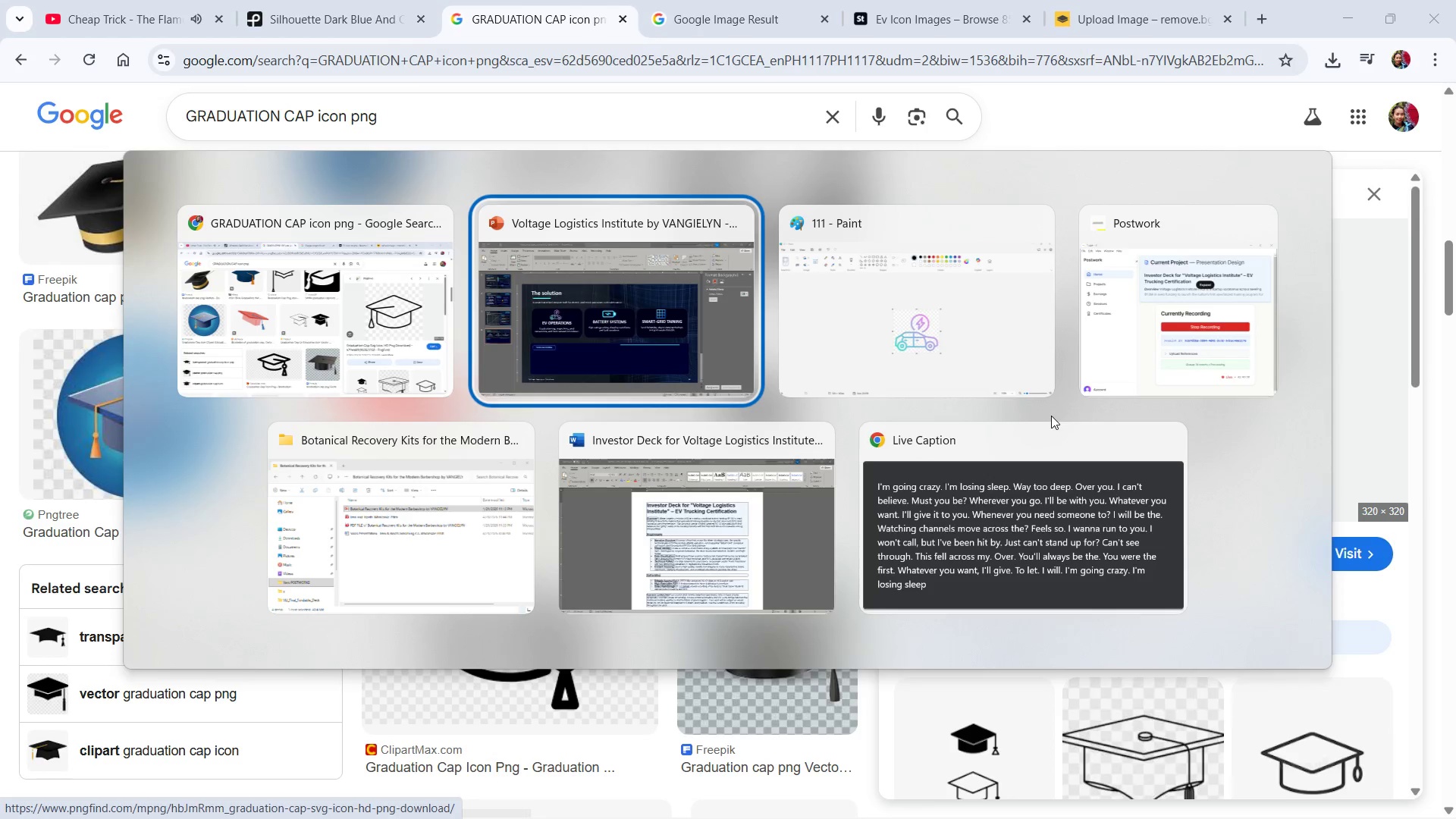 
key(Alt+AltLeft)
 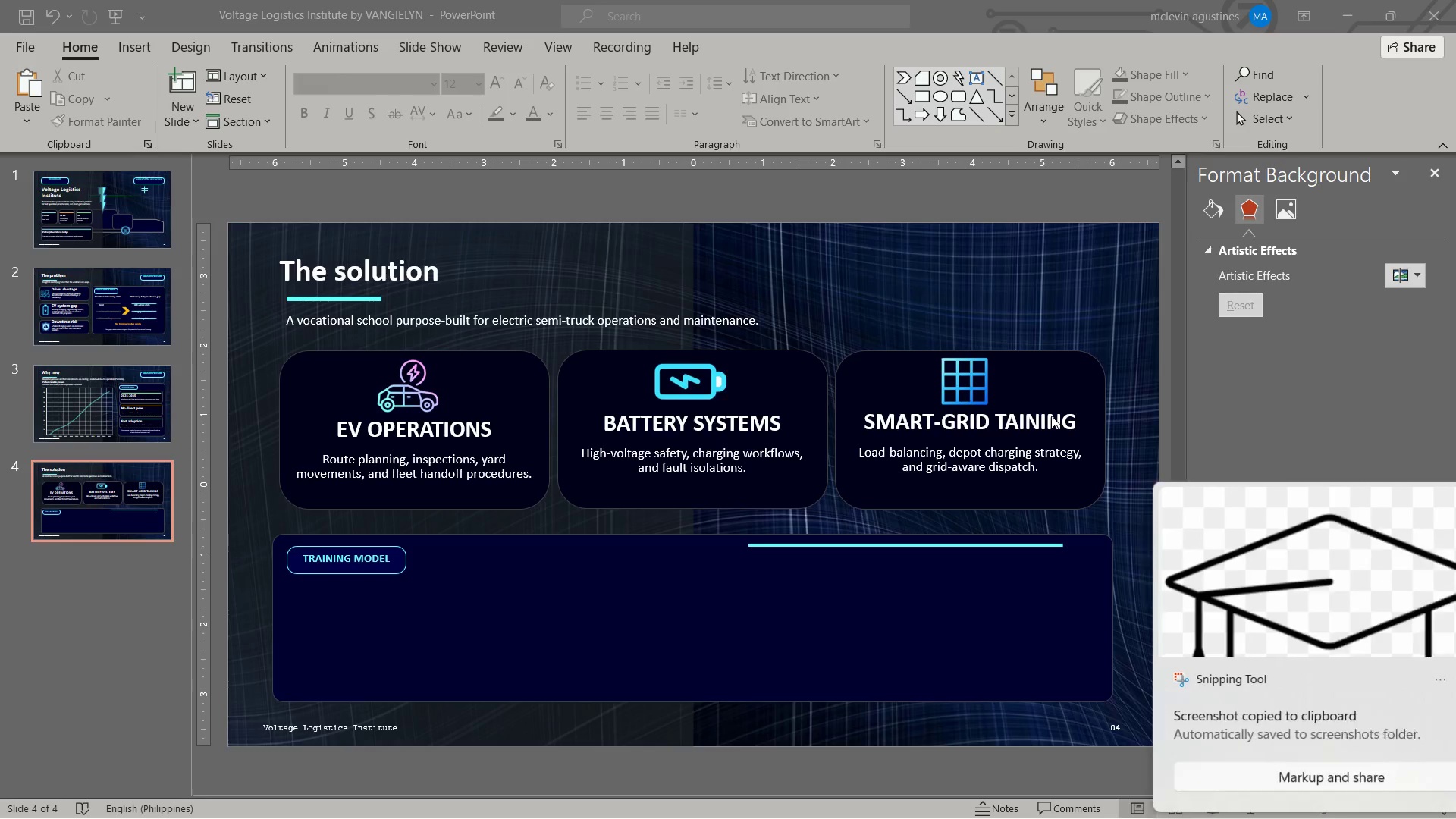 
key(Alt+Tab)
 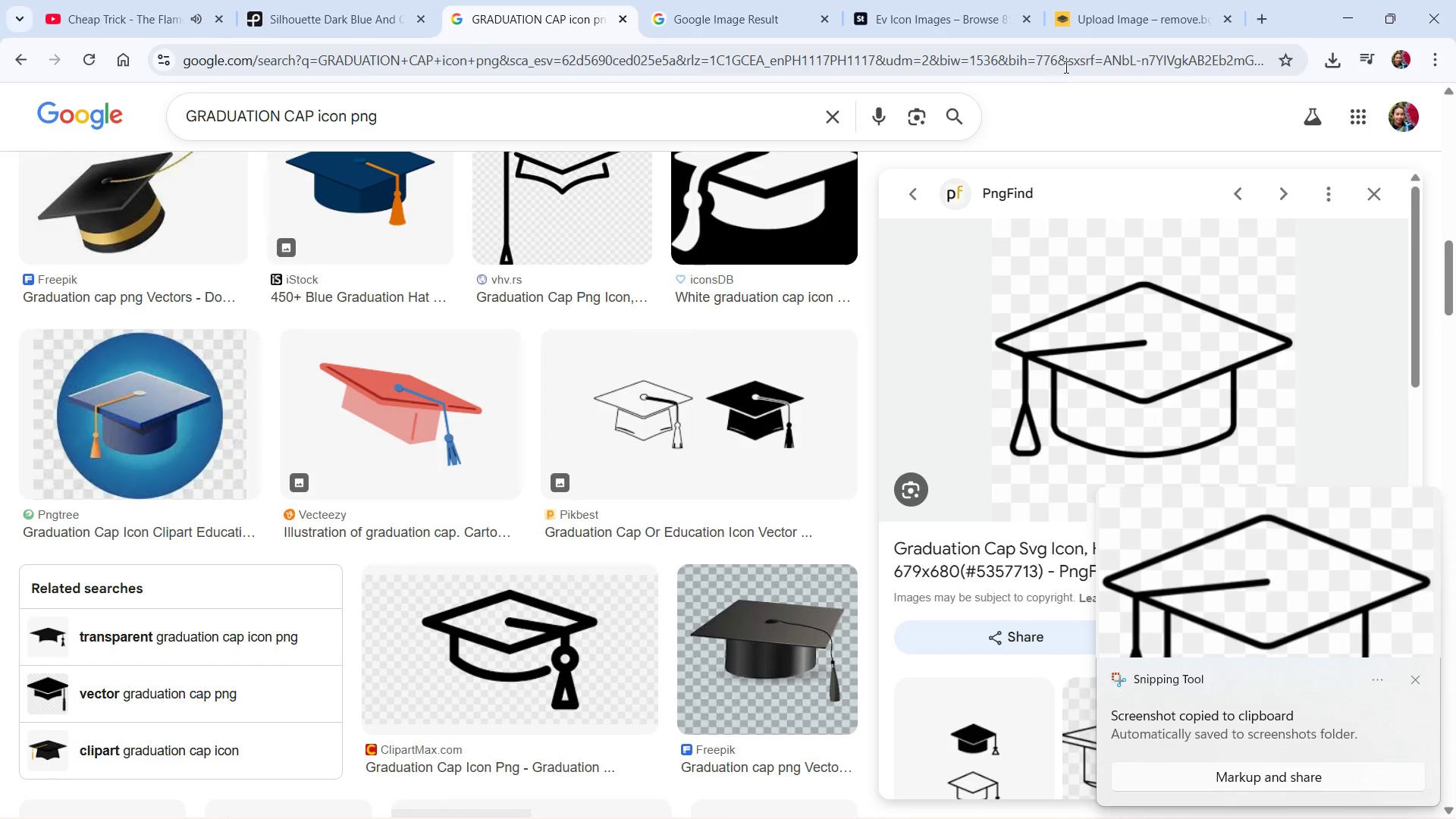 
left_click([1101, 29])
 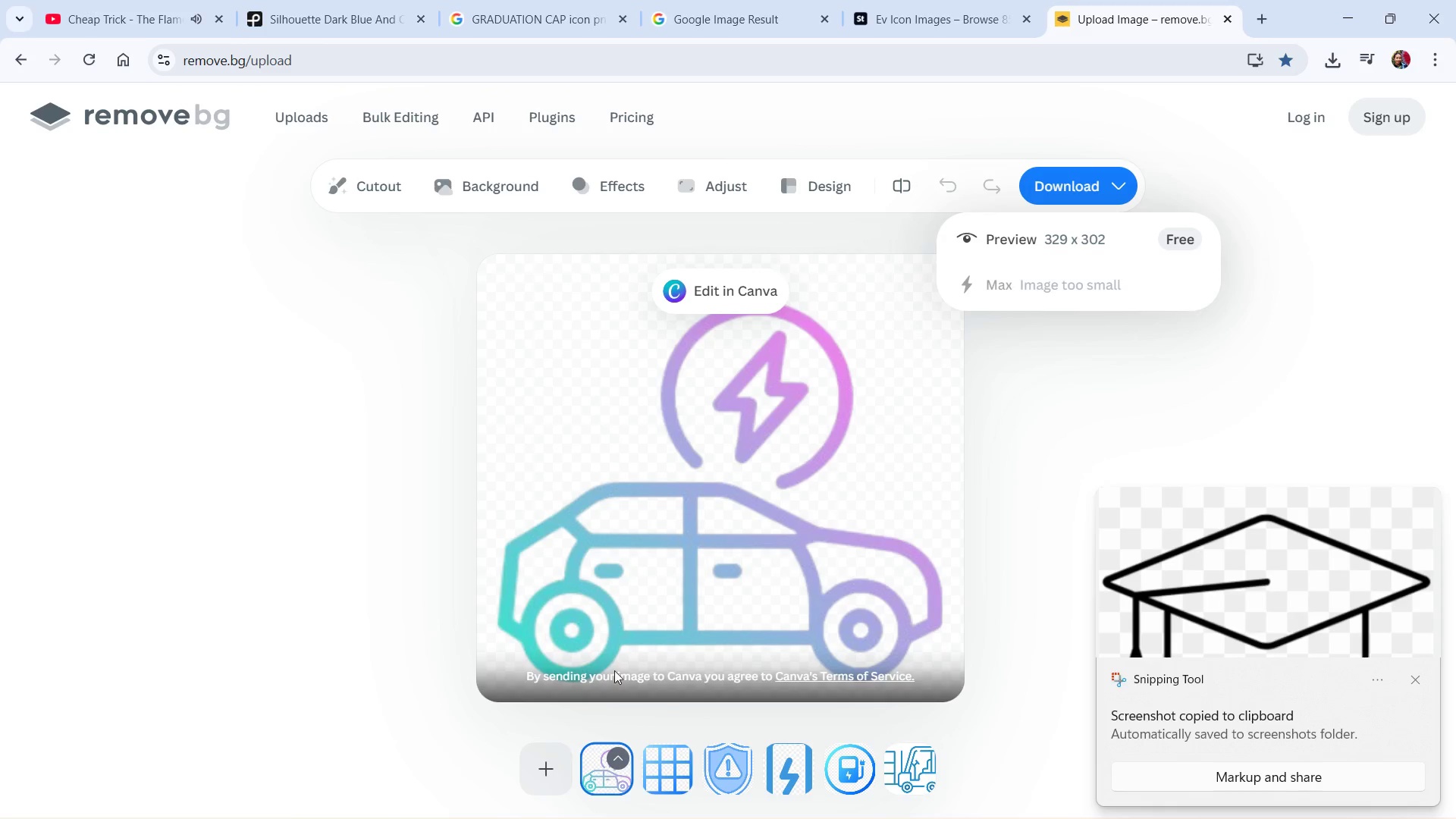 
left_click([541, 770])
 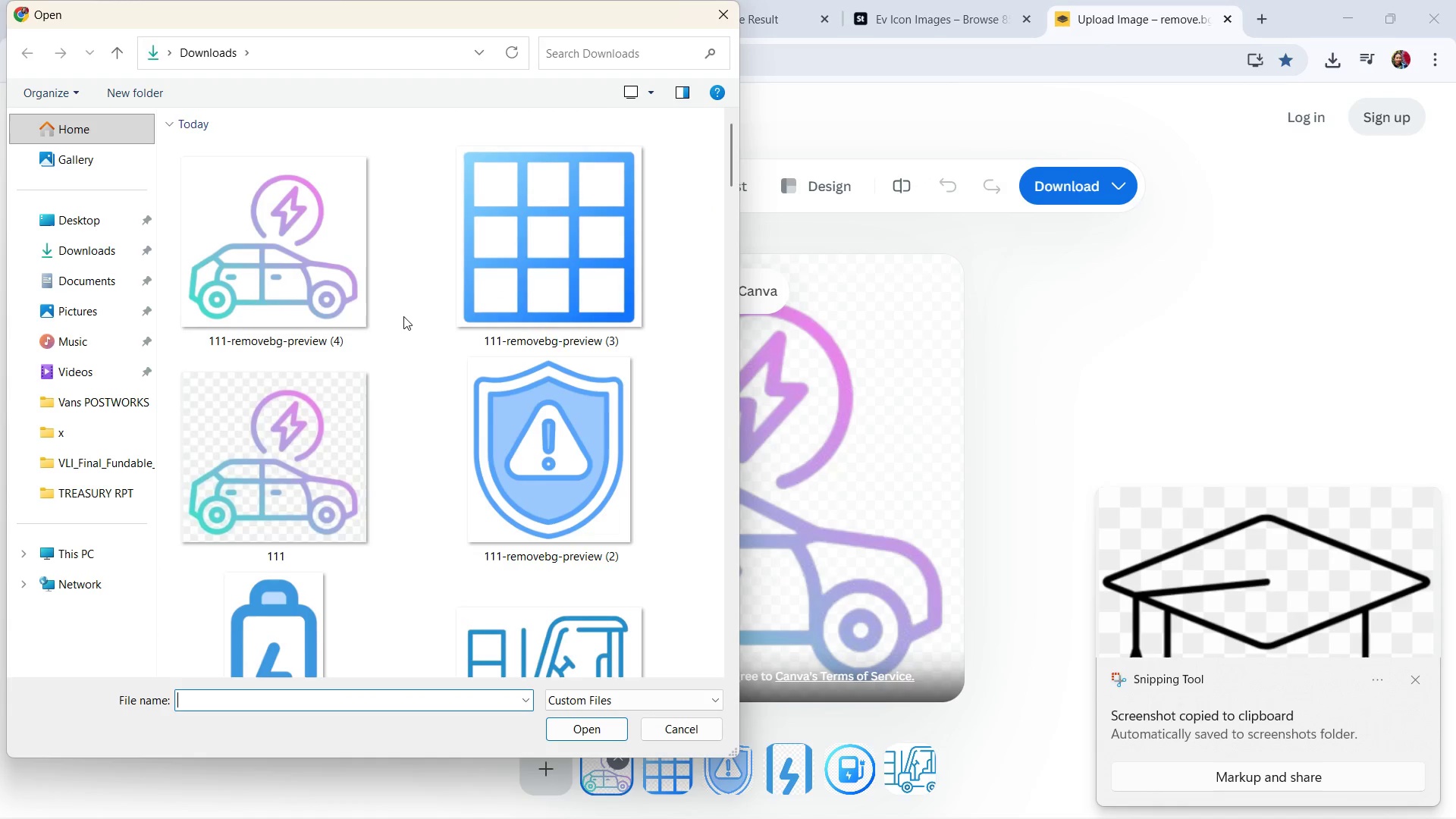 
key(Alt+Tab)
 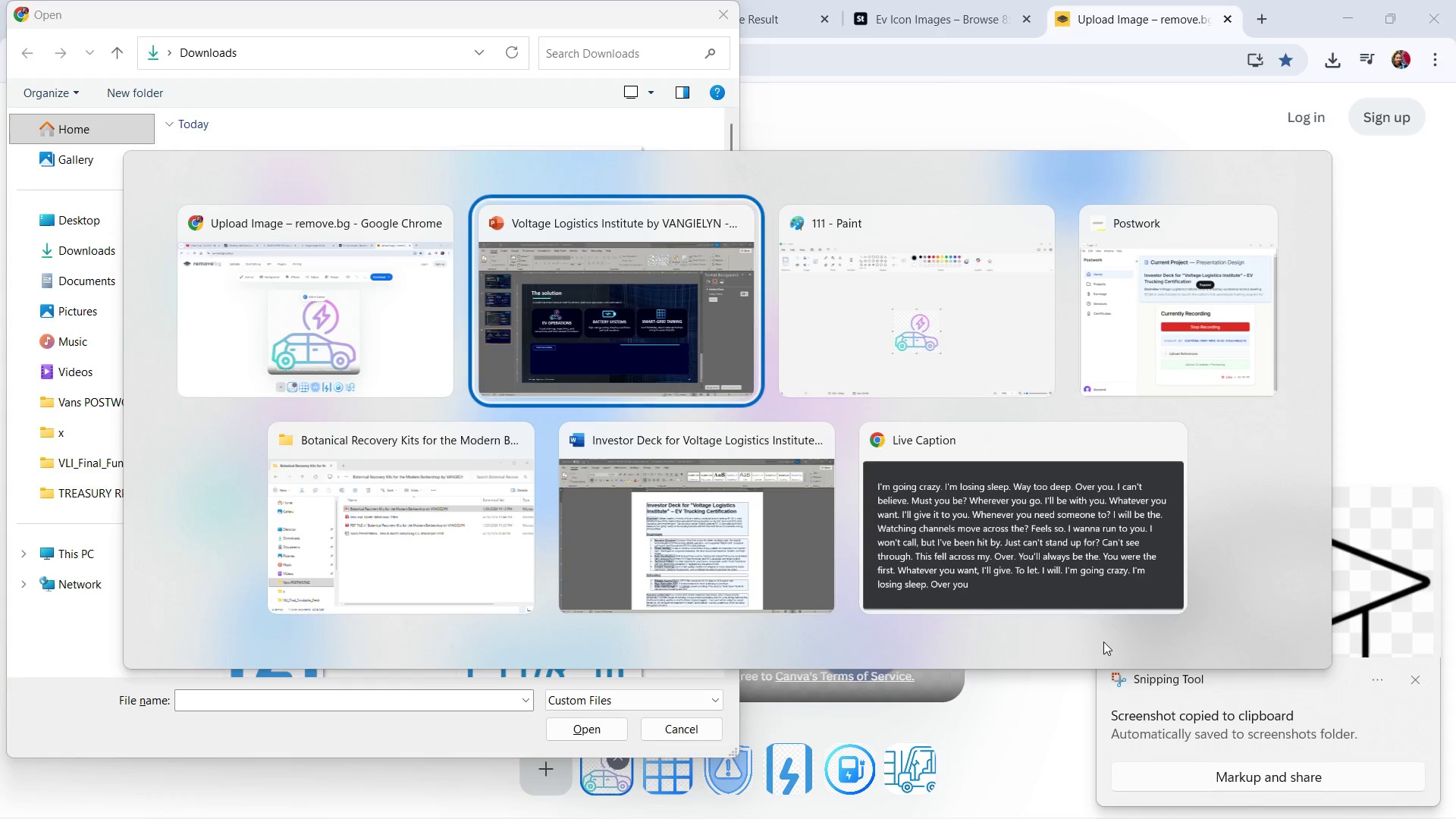 
key(Alt+Tab)
 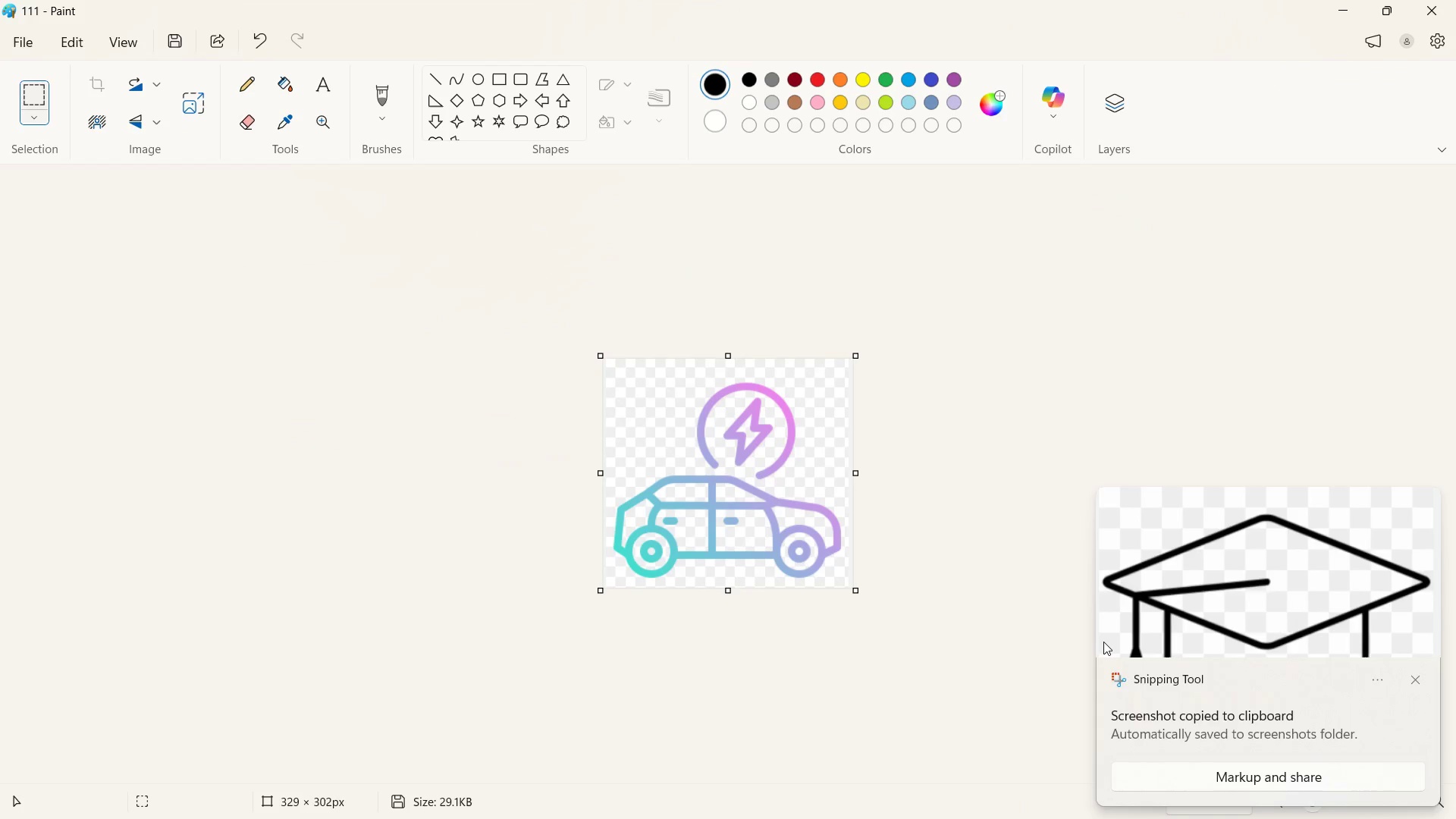 
key(Control+V)
 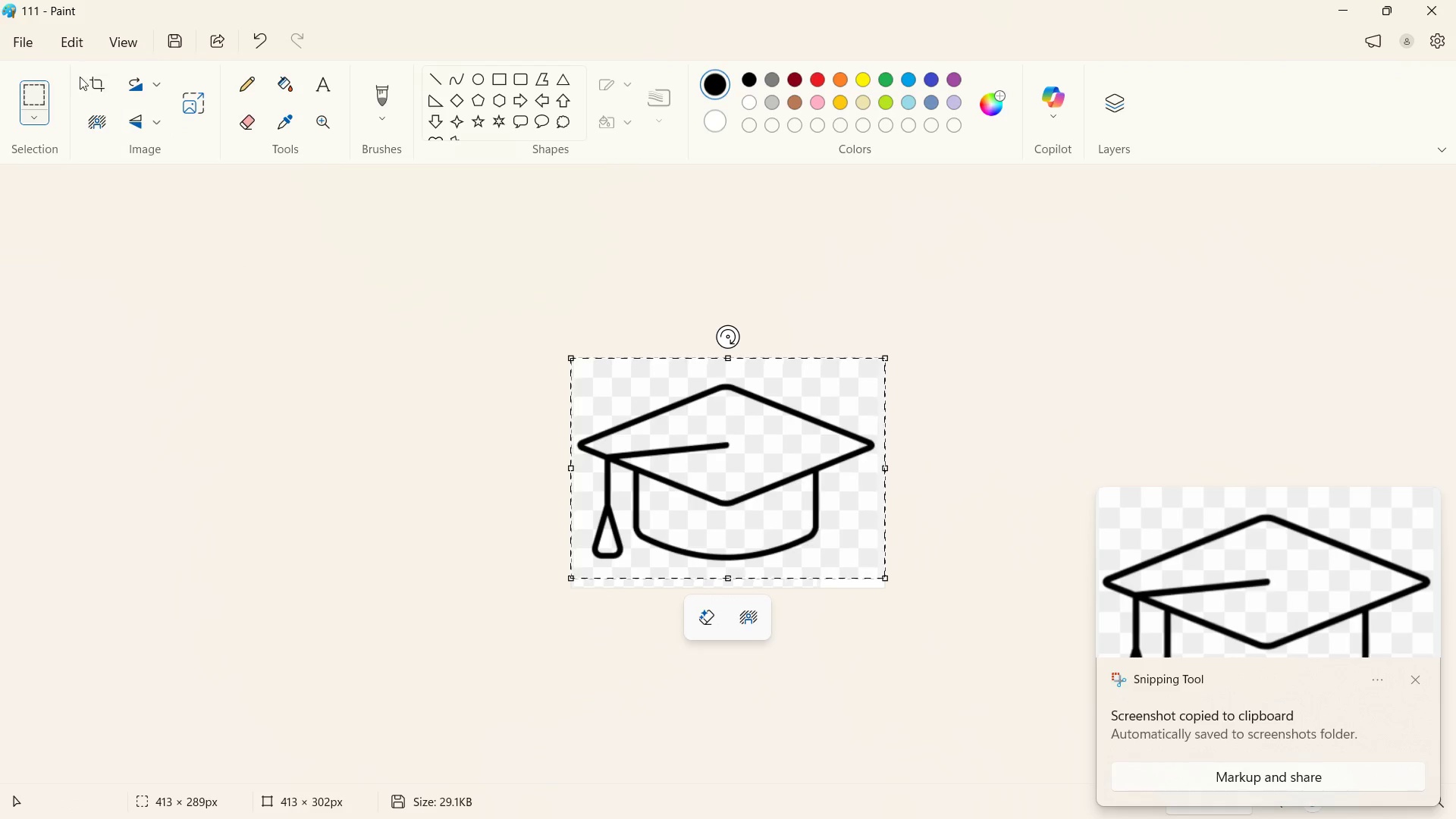 
left_click([182, 36])
 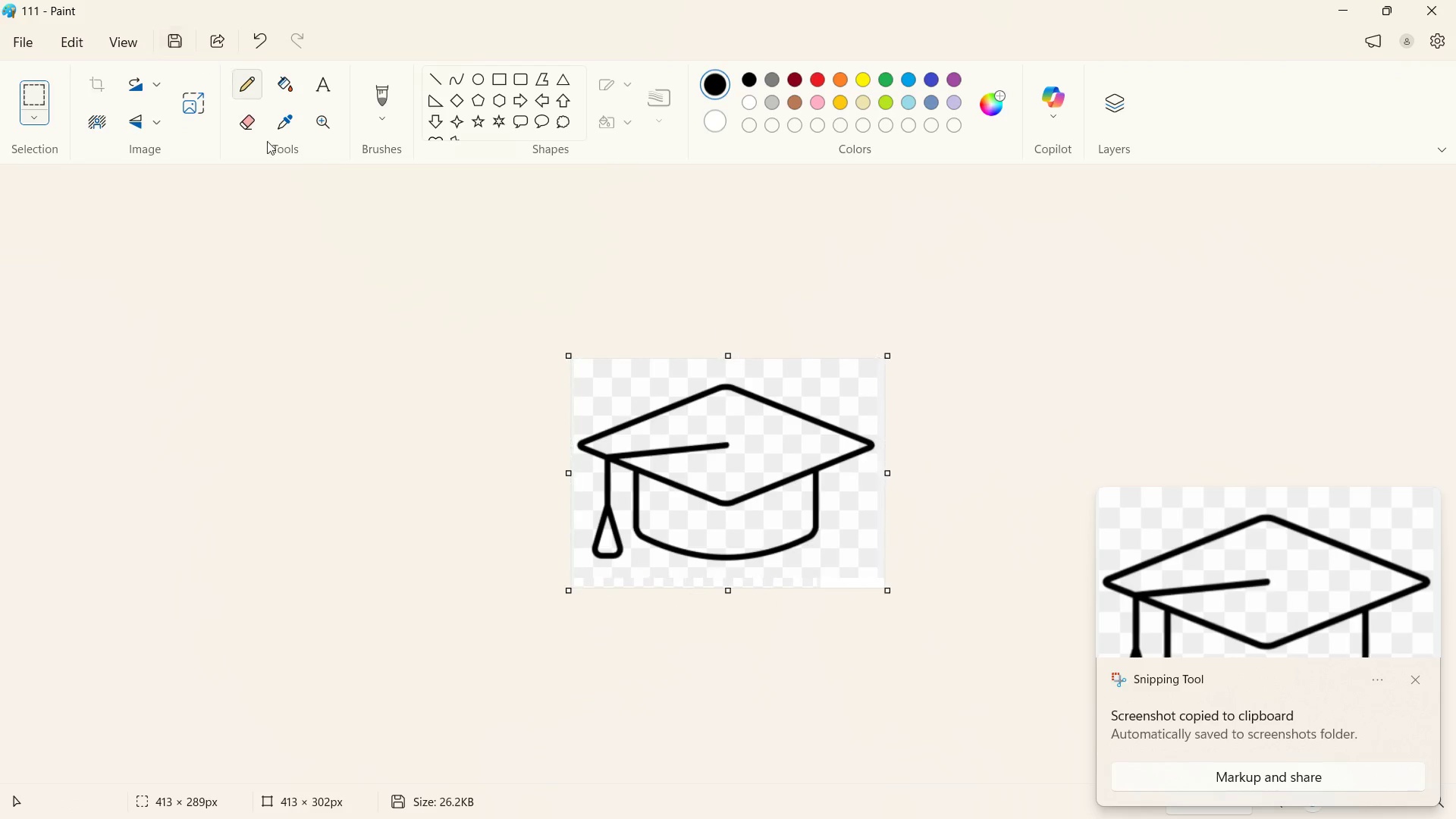 
key(Alt+Tab)
 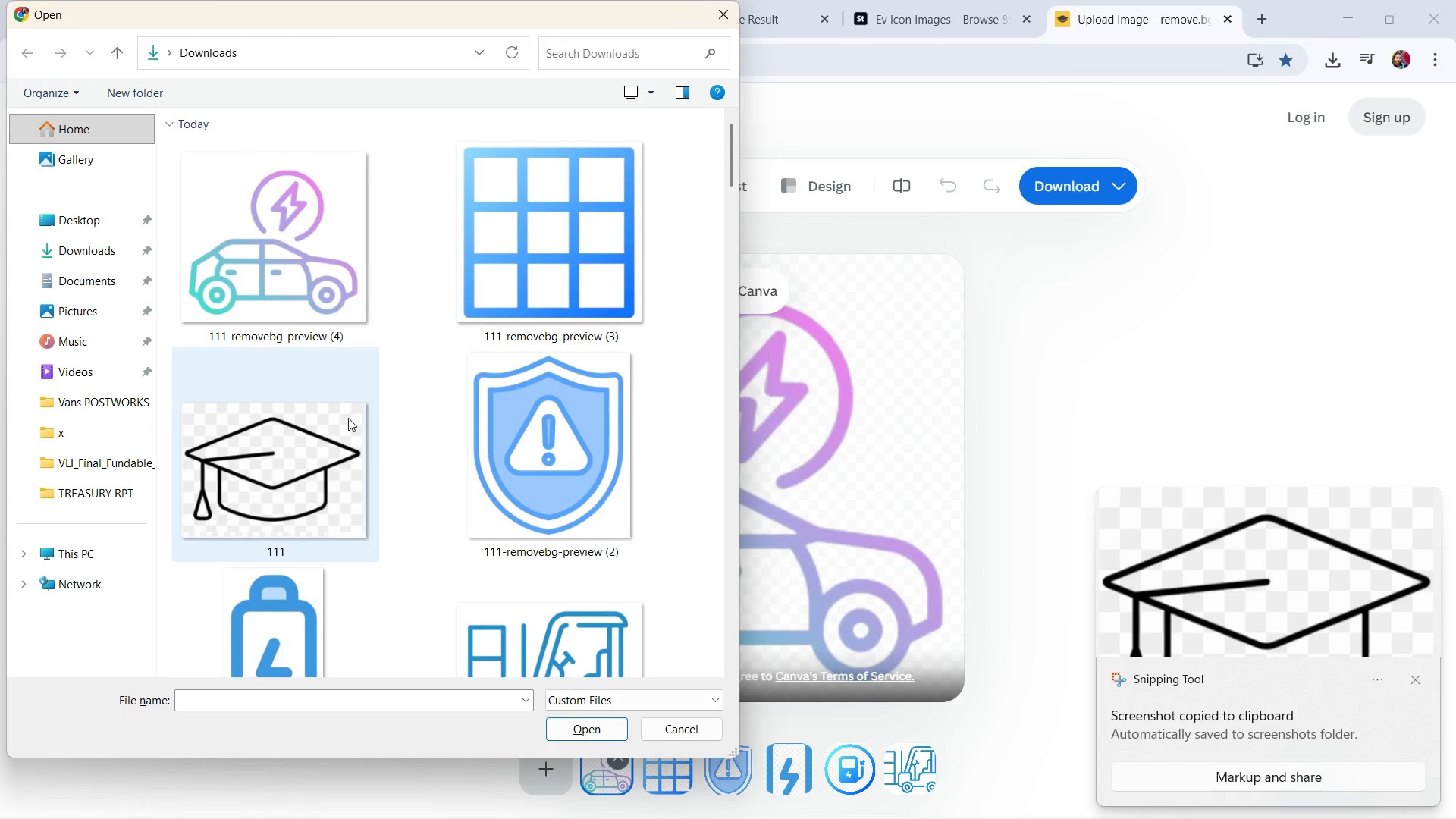 
double_click([305, 453])
 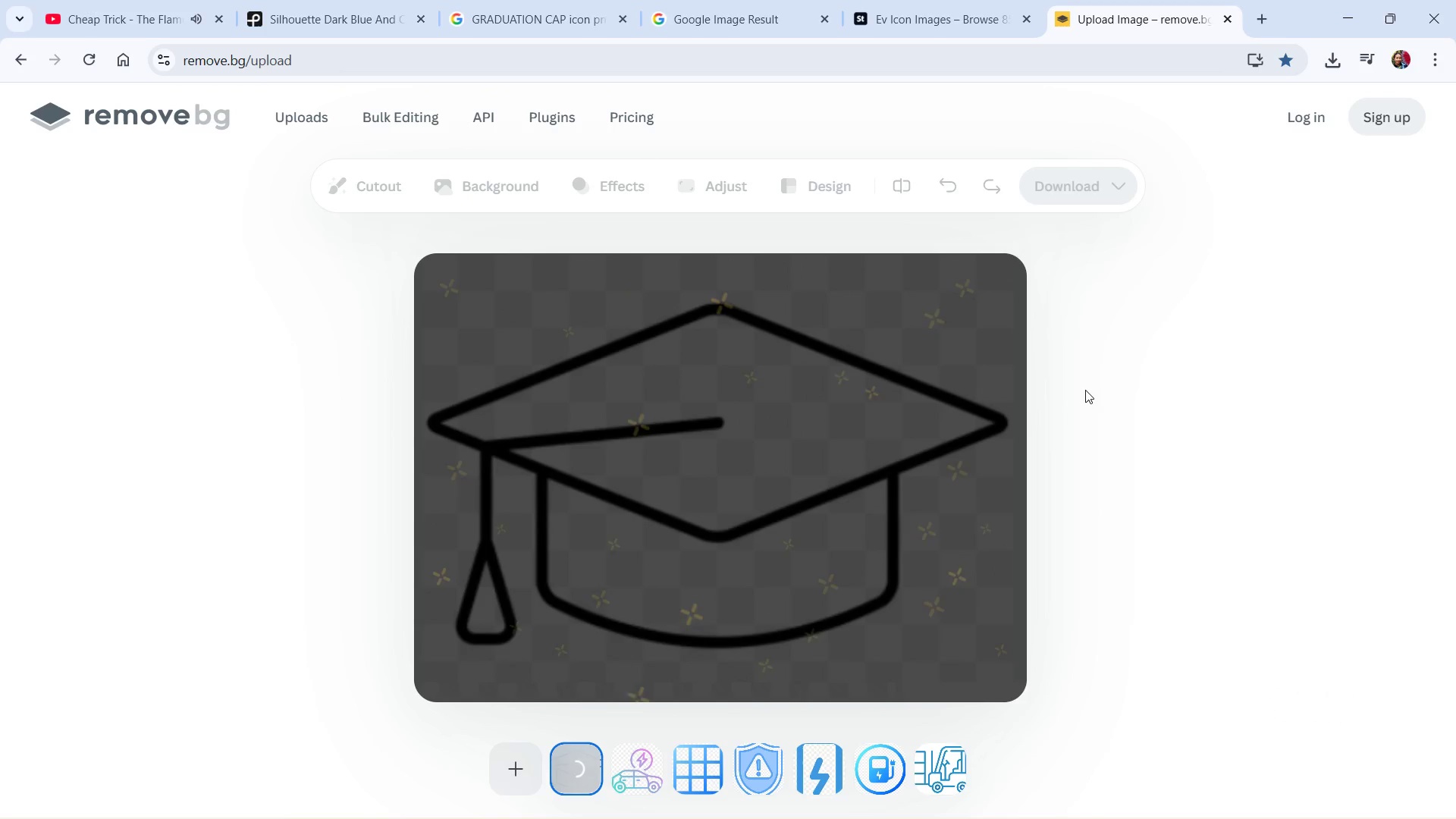 
key(Alt+Tab)
 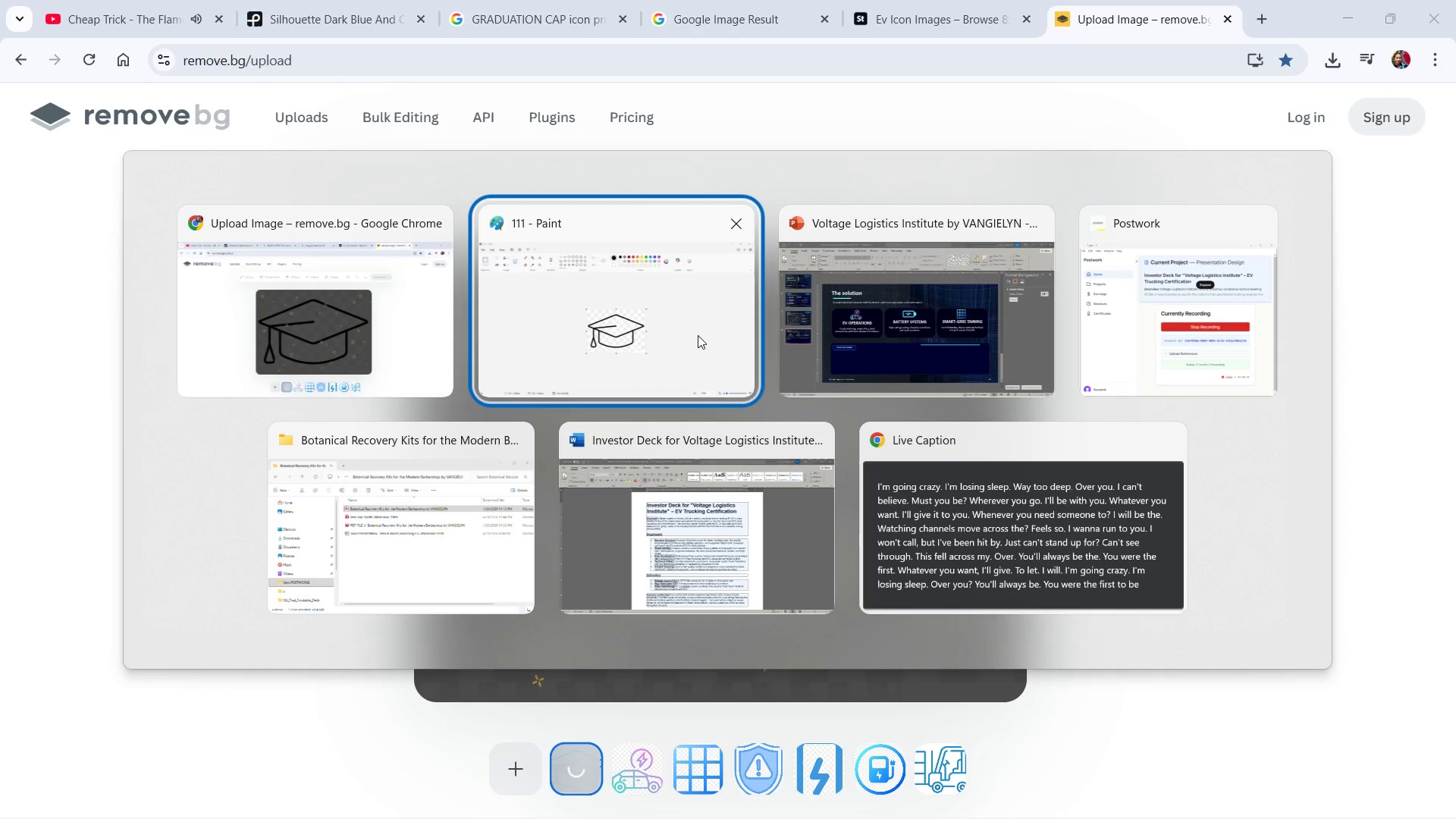 
key(Alt+Tab)
 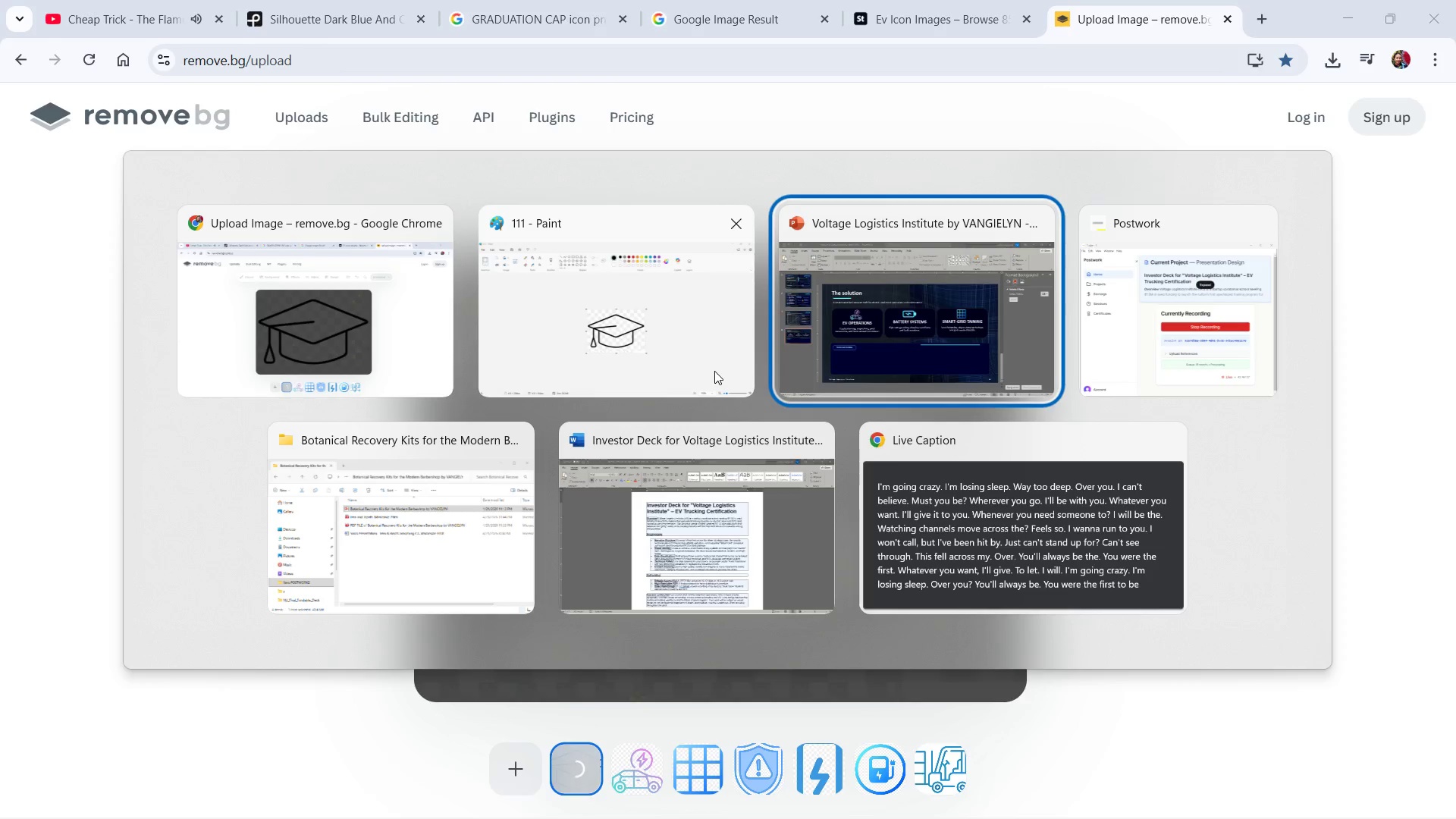 
key(Alt+Tab)
 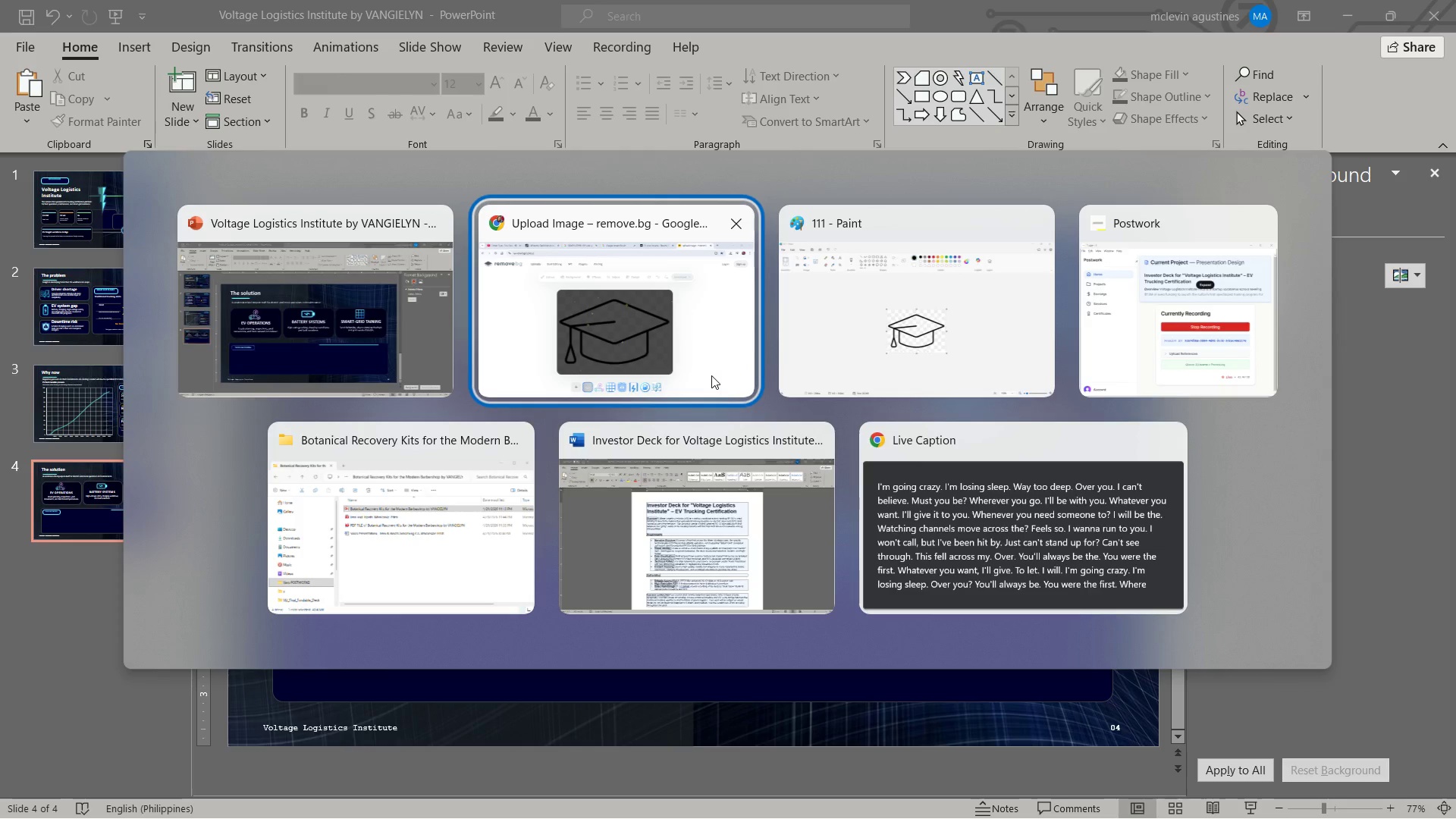 
key(Alt+Tab)
 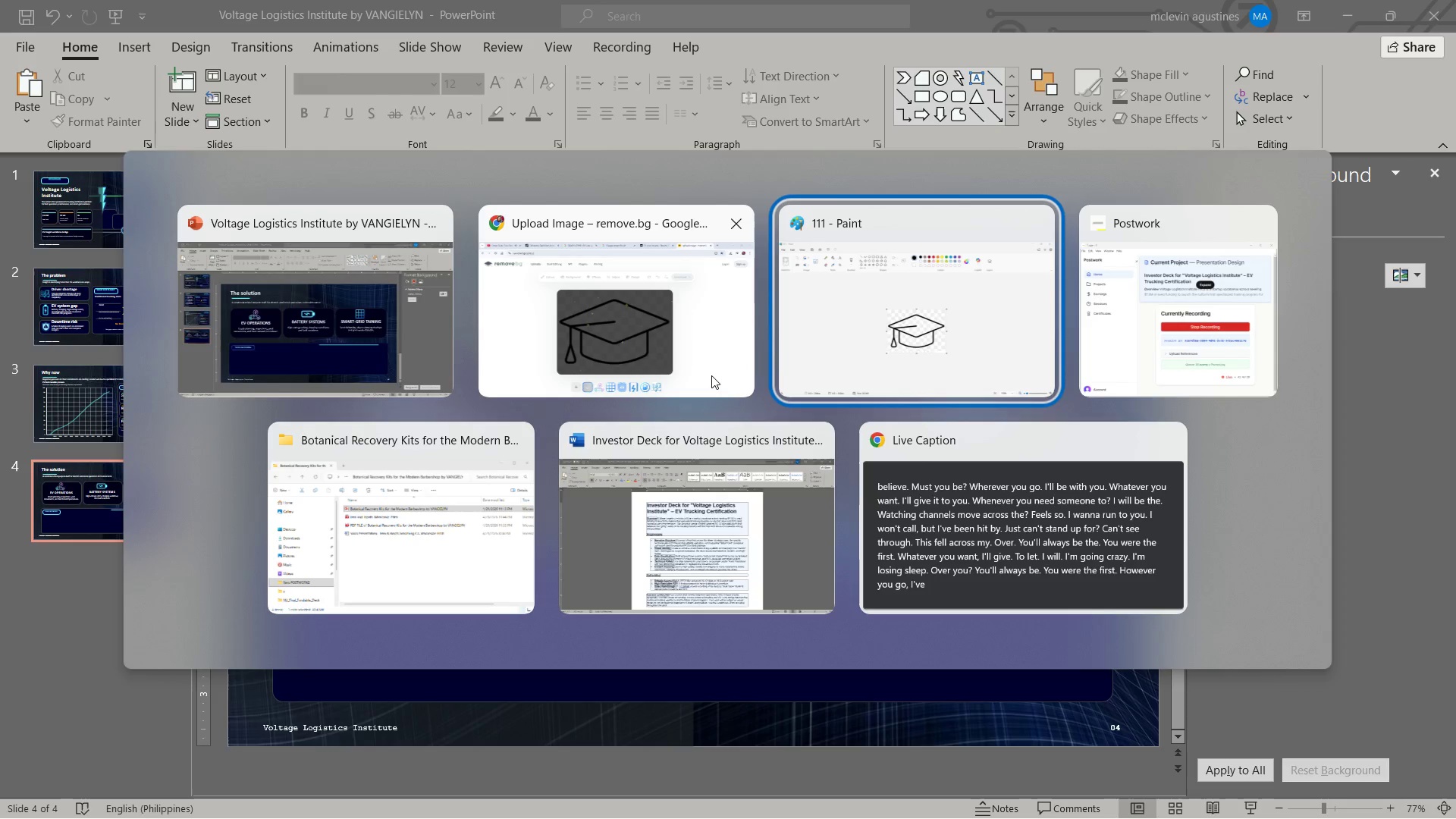 
key(Alt+Tab)
 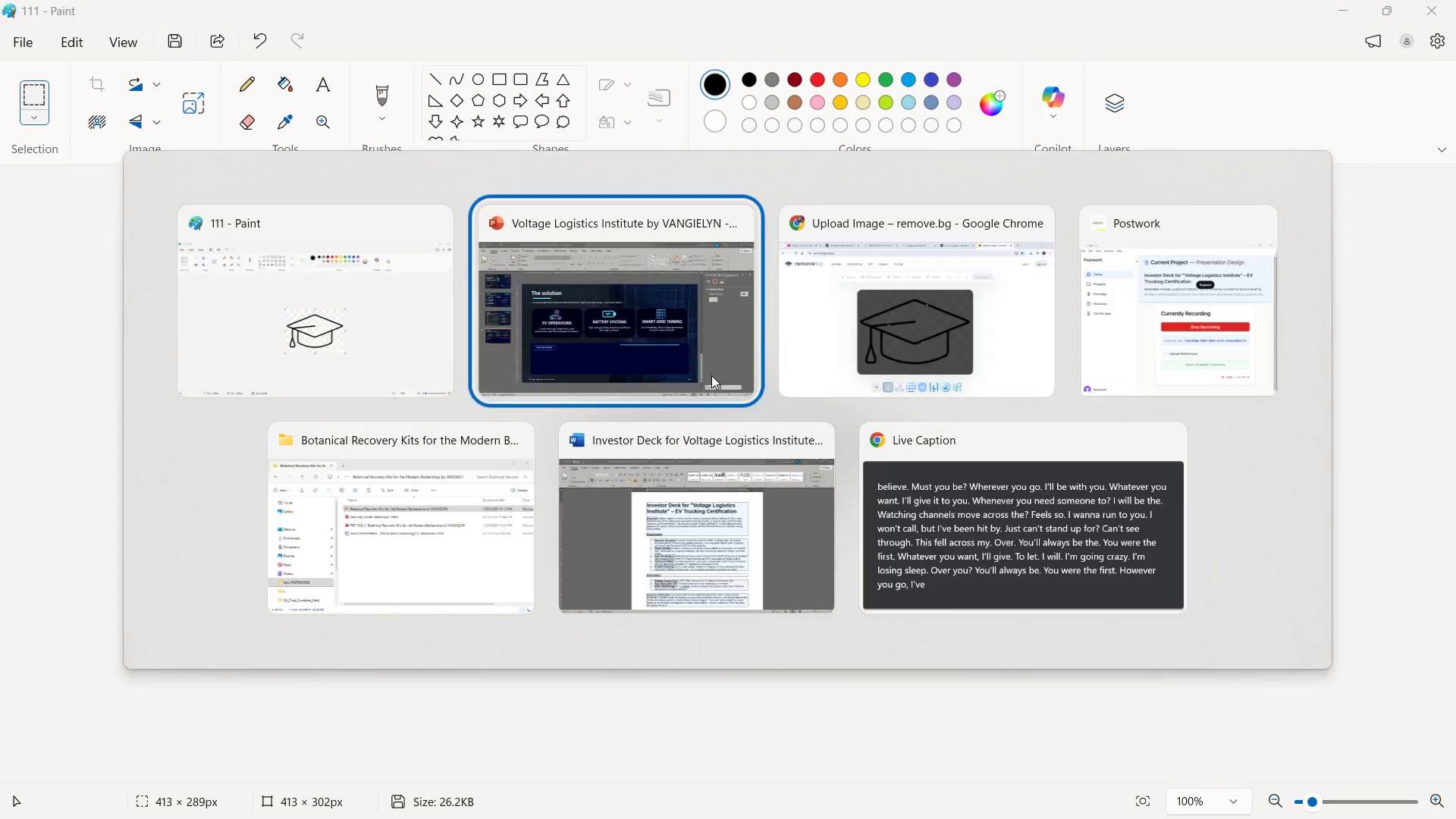 
key(Alt+Tab)
 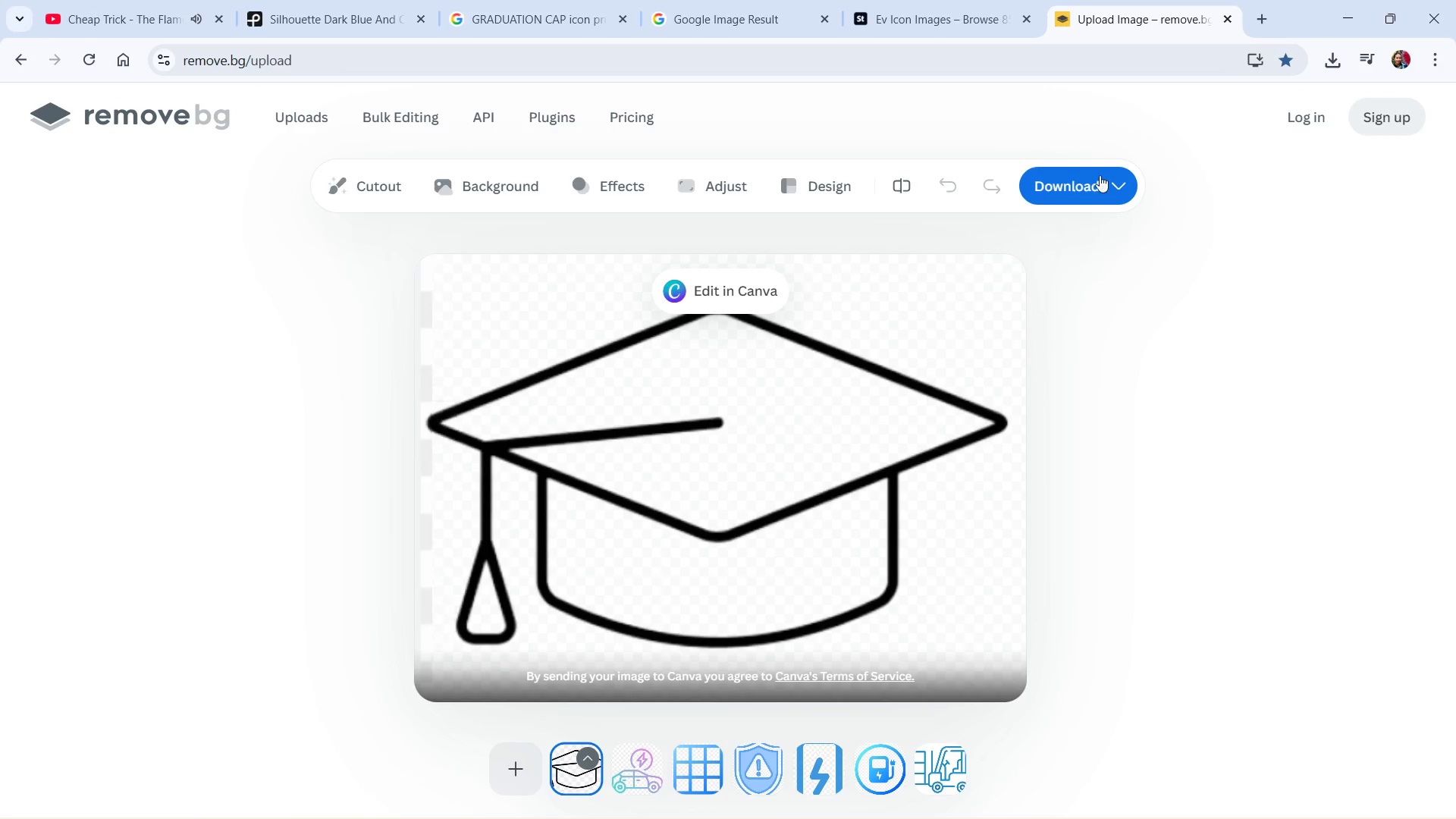 
left_click([1102, 184])
 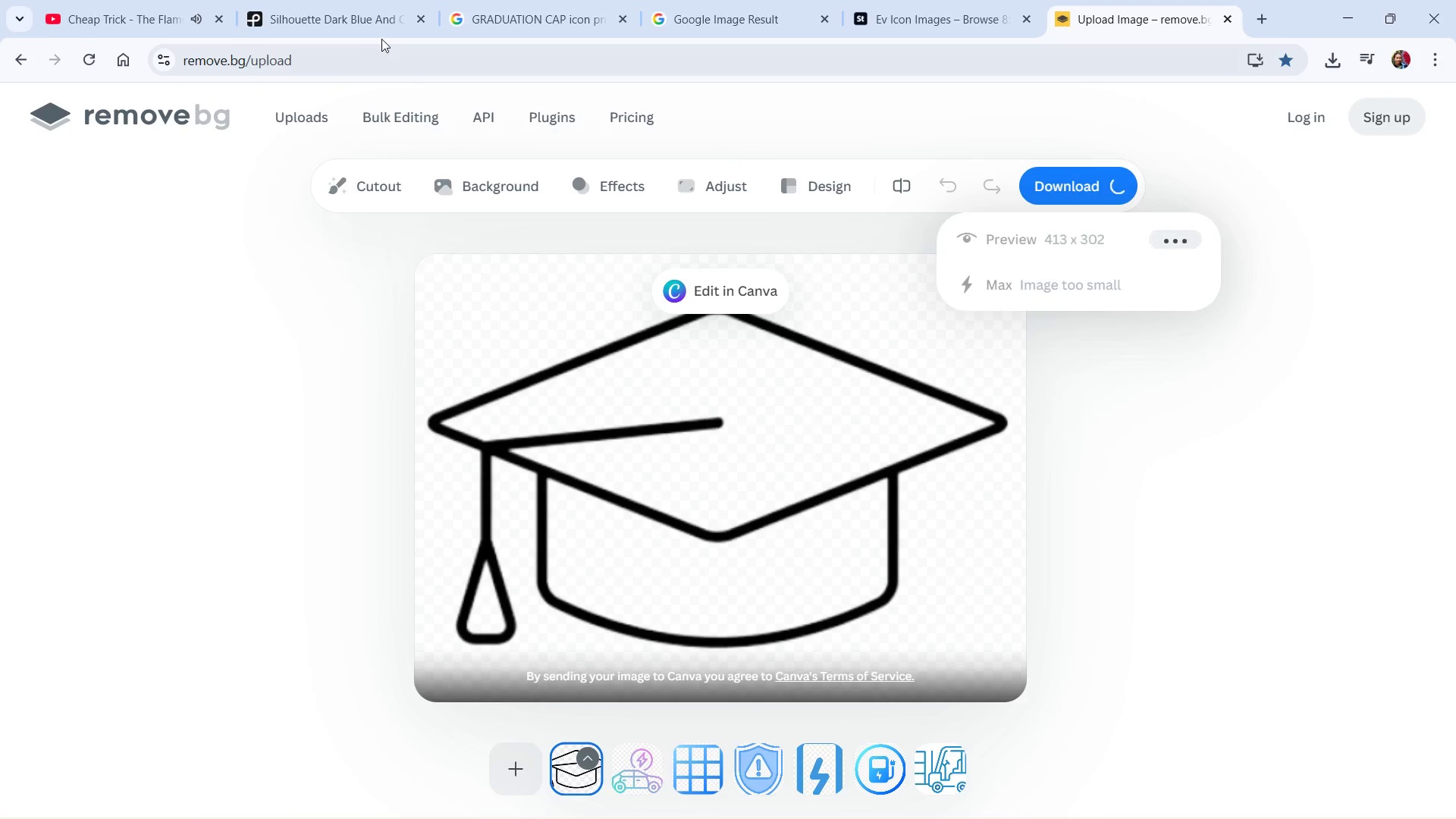 
left_click([510, 23])
 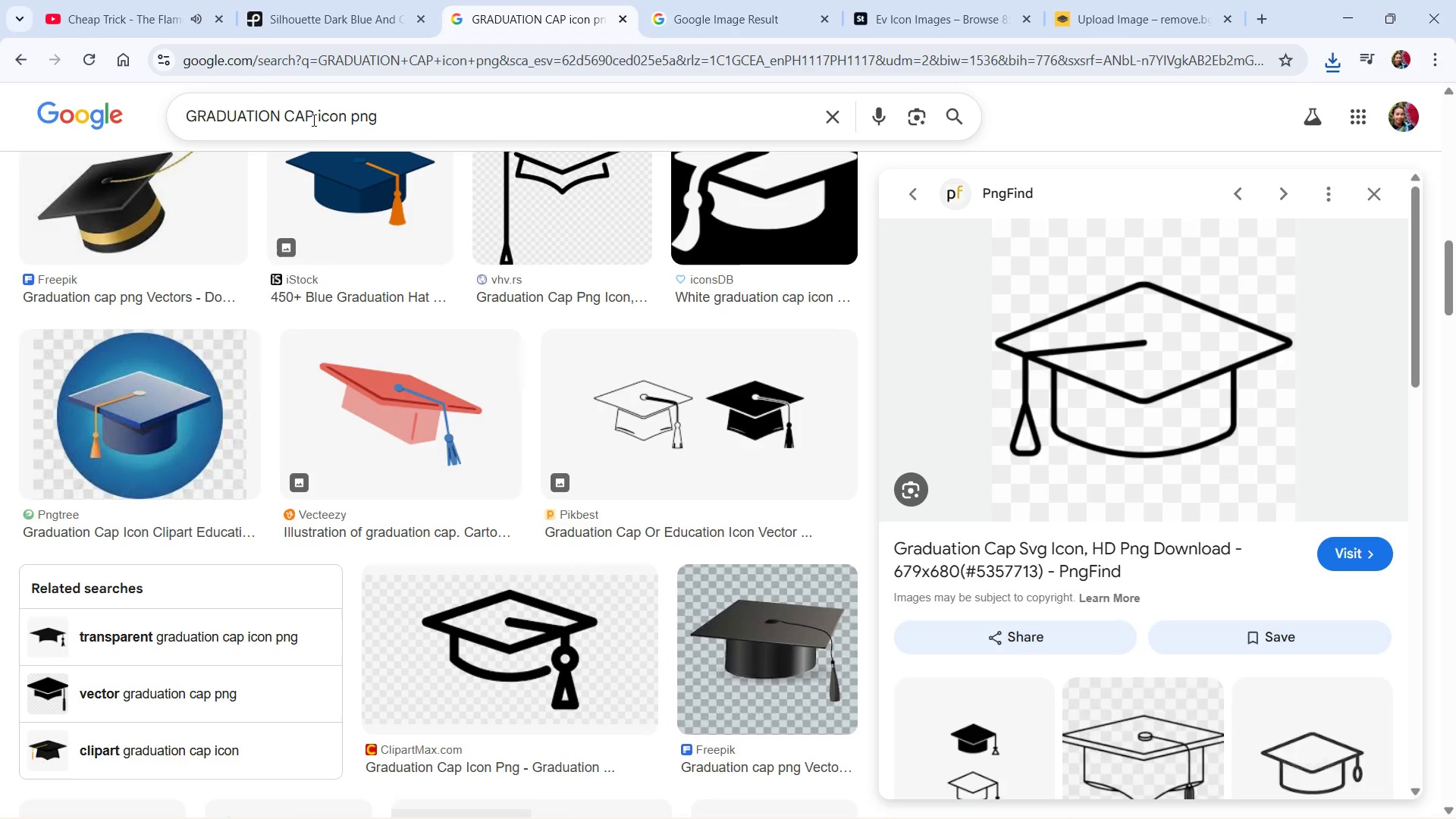 
left_click_drag(start_coordinate=[310, 120], to_coordinate=[163, 69])
 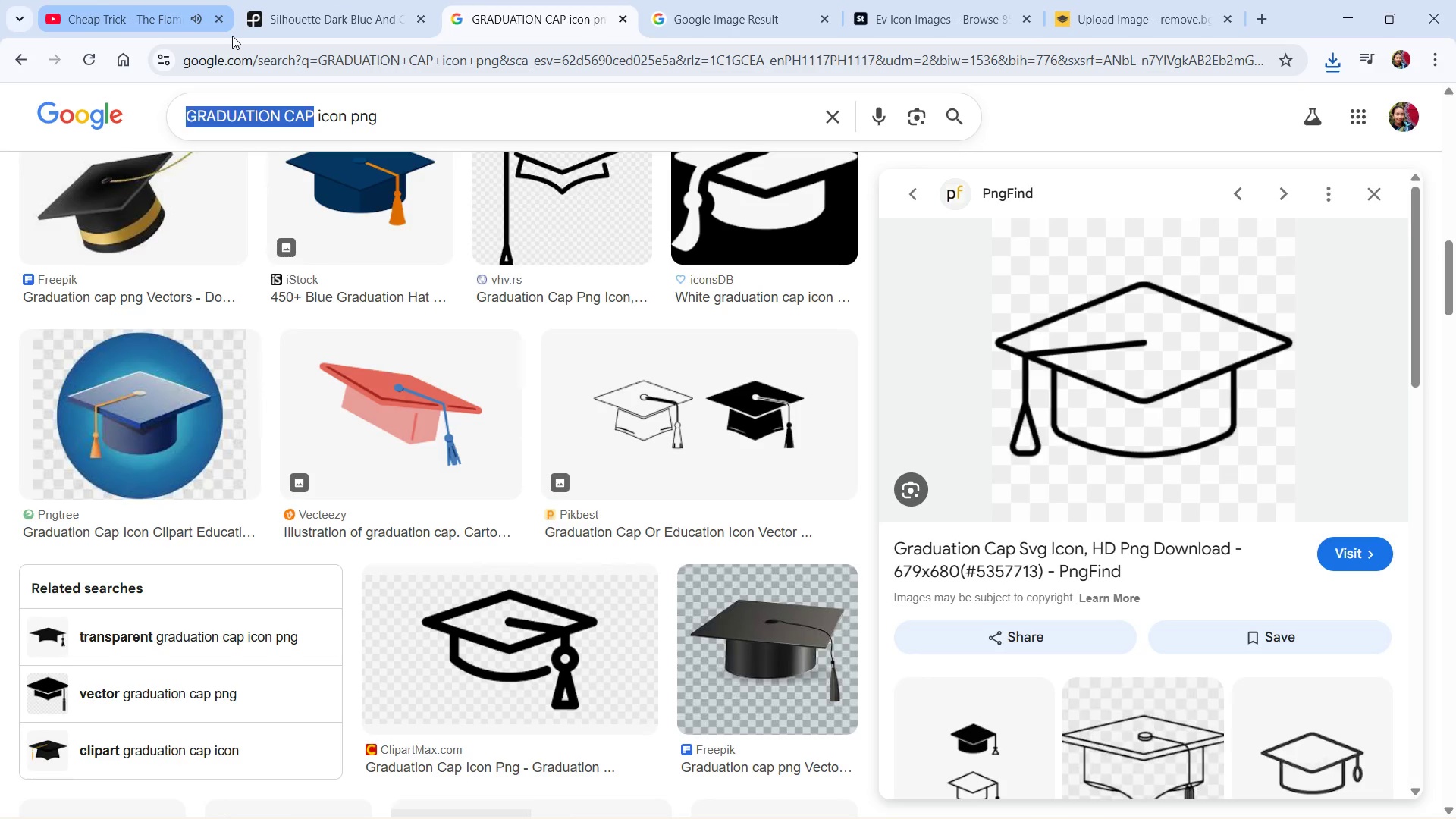 
type(TOOL)
 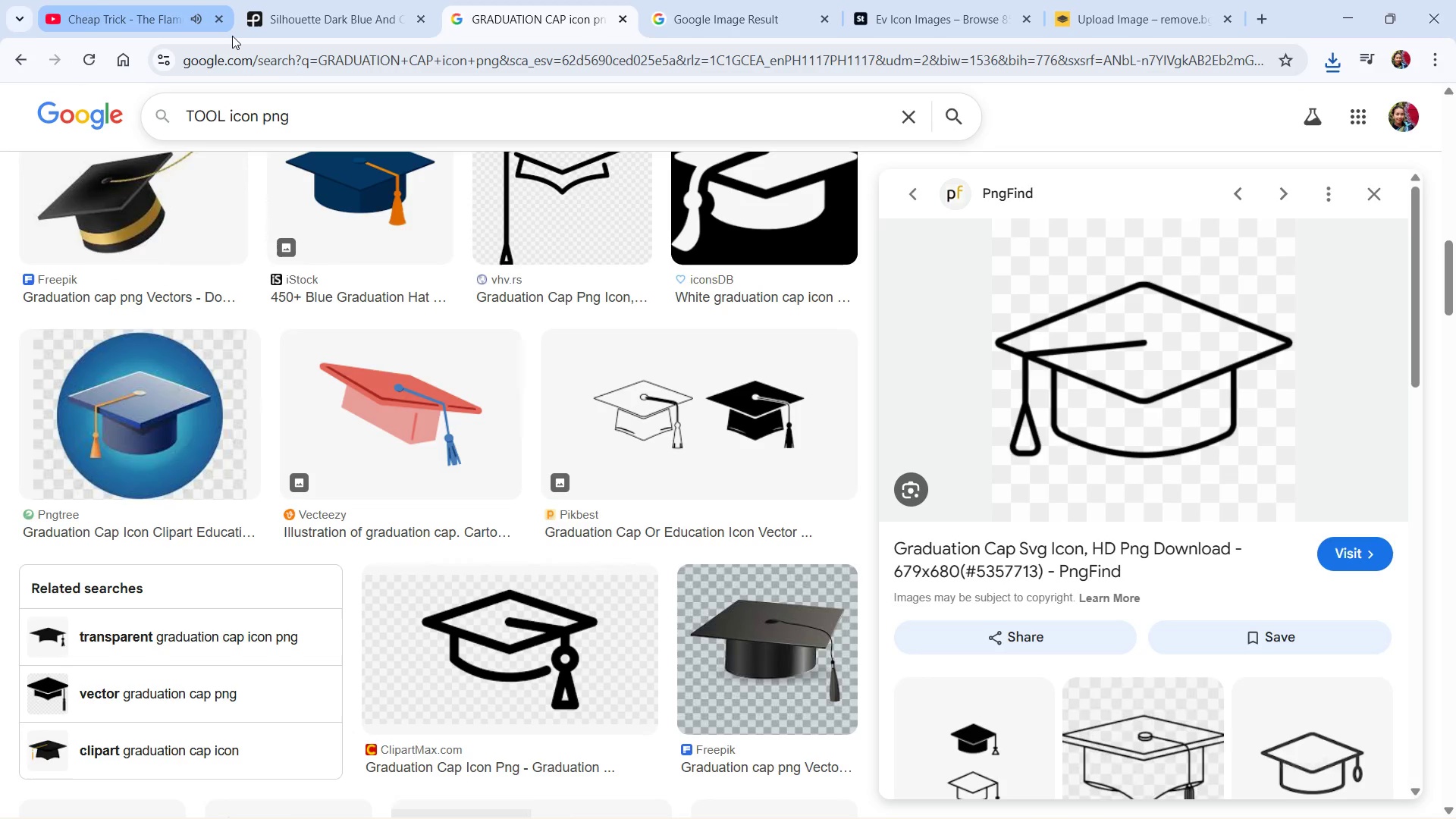 
key(Enter)
 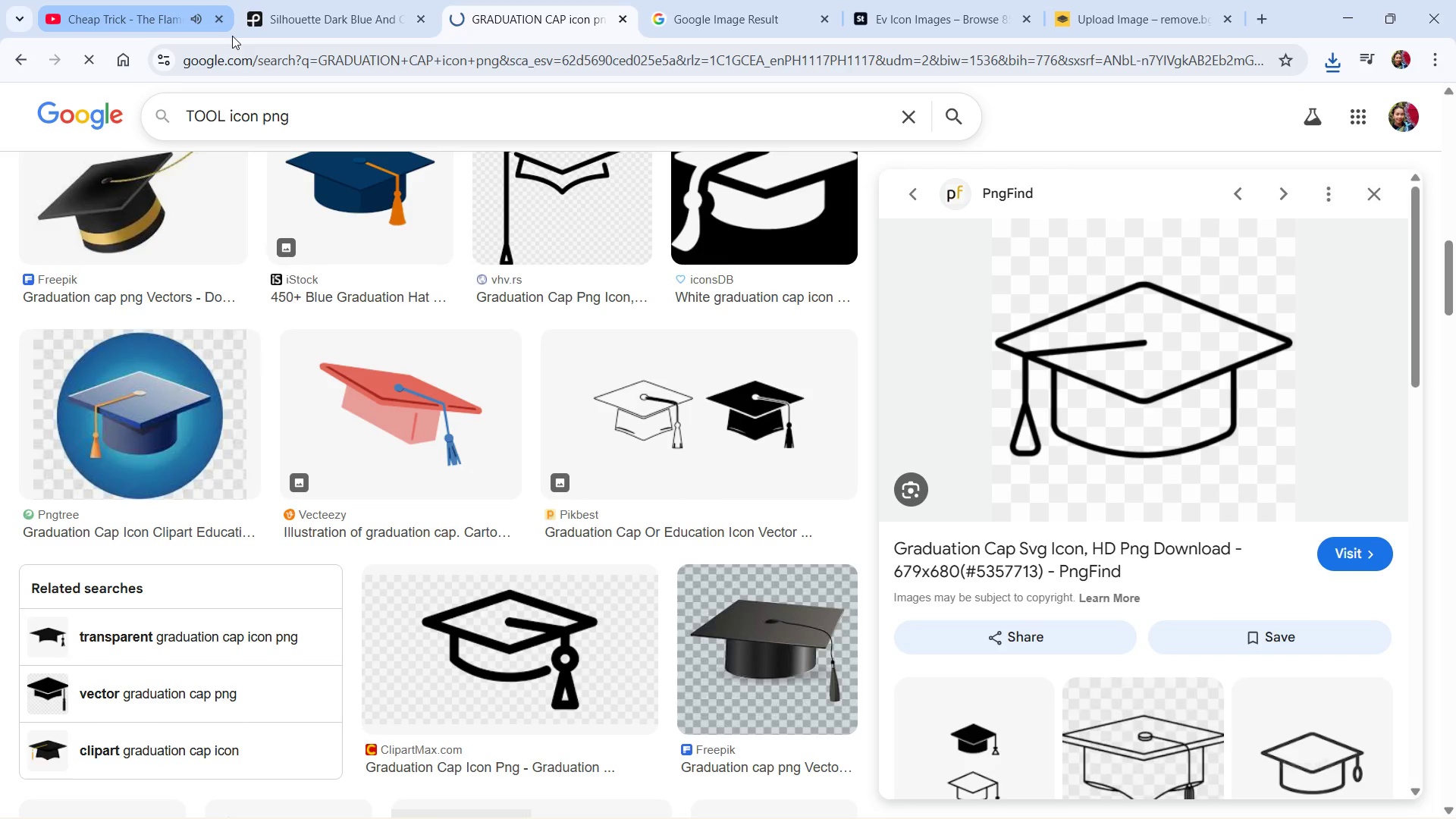 
mouse_move([263, 33])
 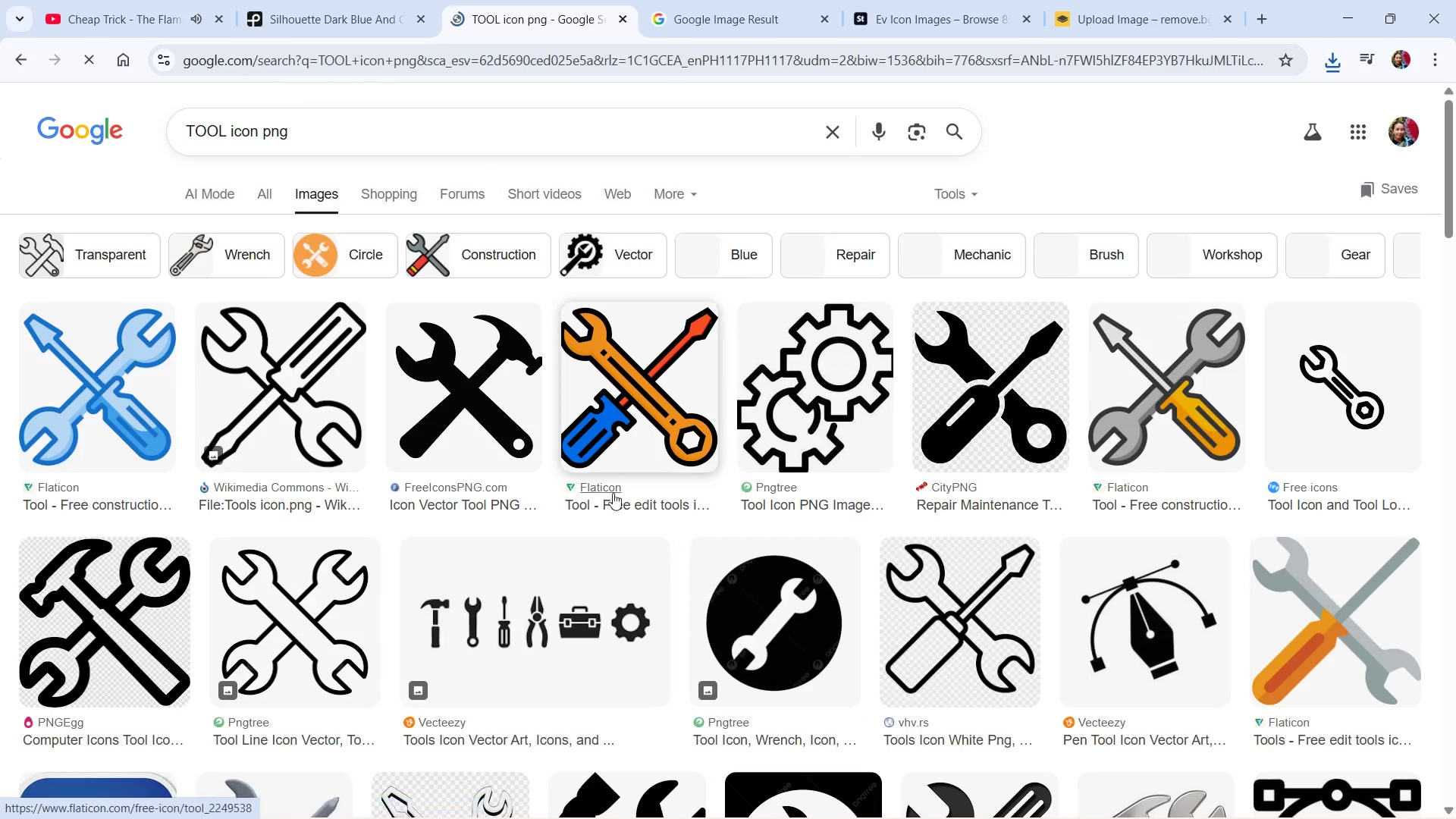 
scroll: coordinate [640, 485], scroll_direction: down, amount: 8.0
 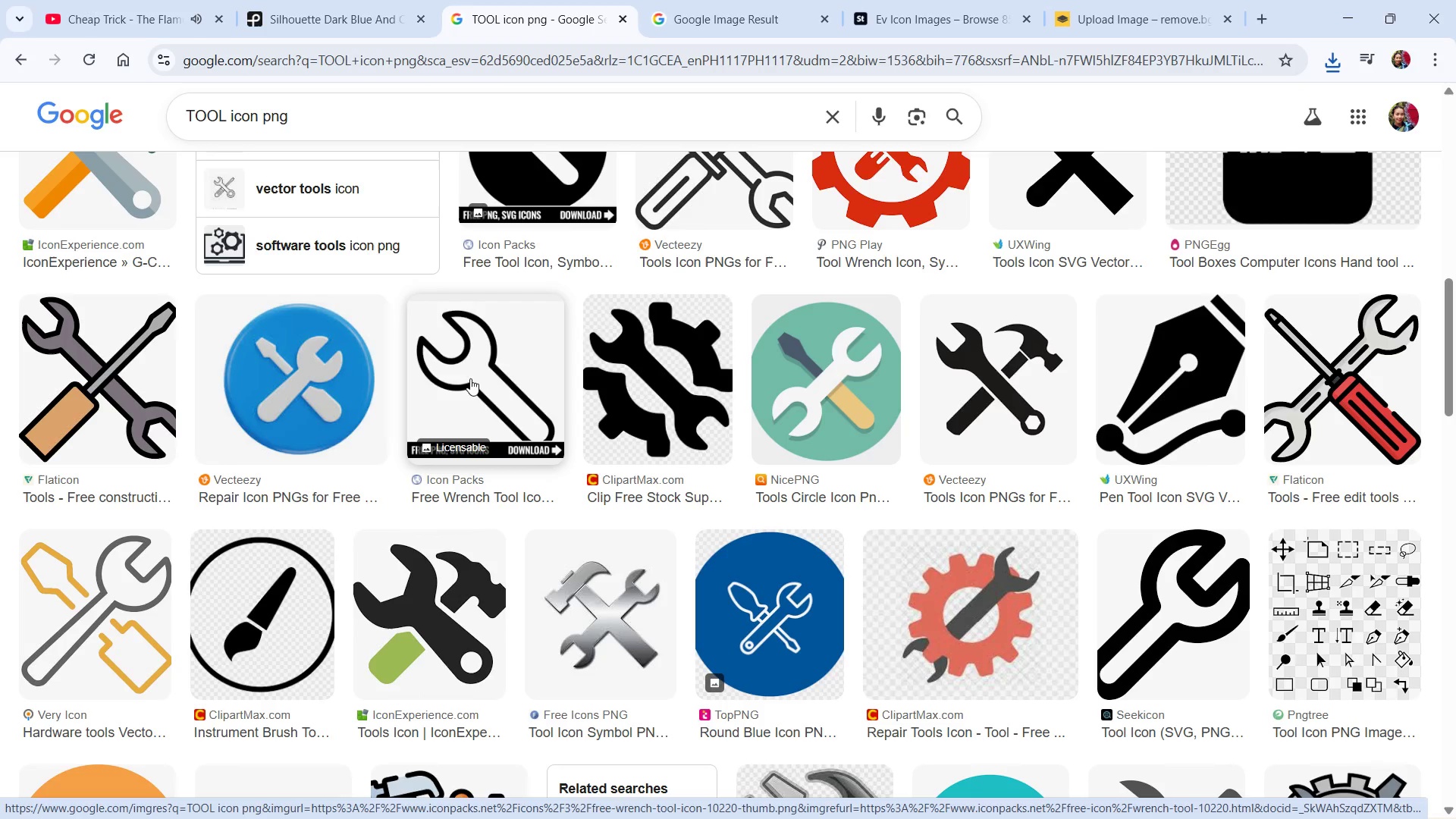 
left_click([470, 378])
 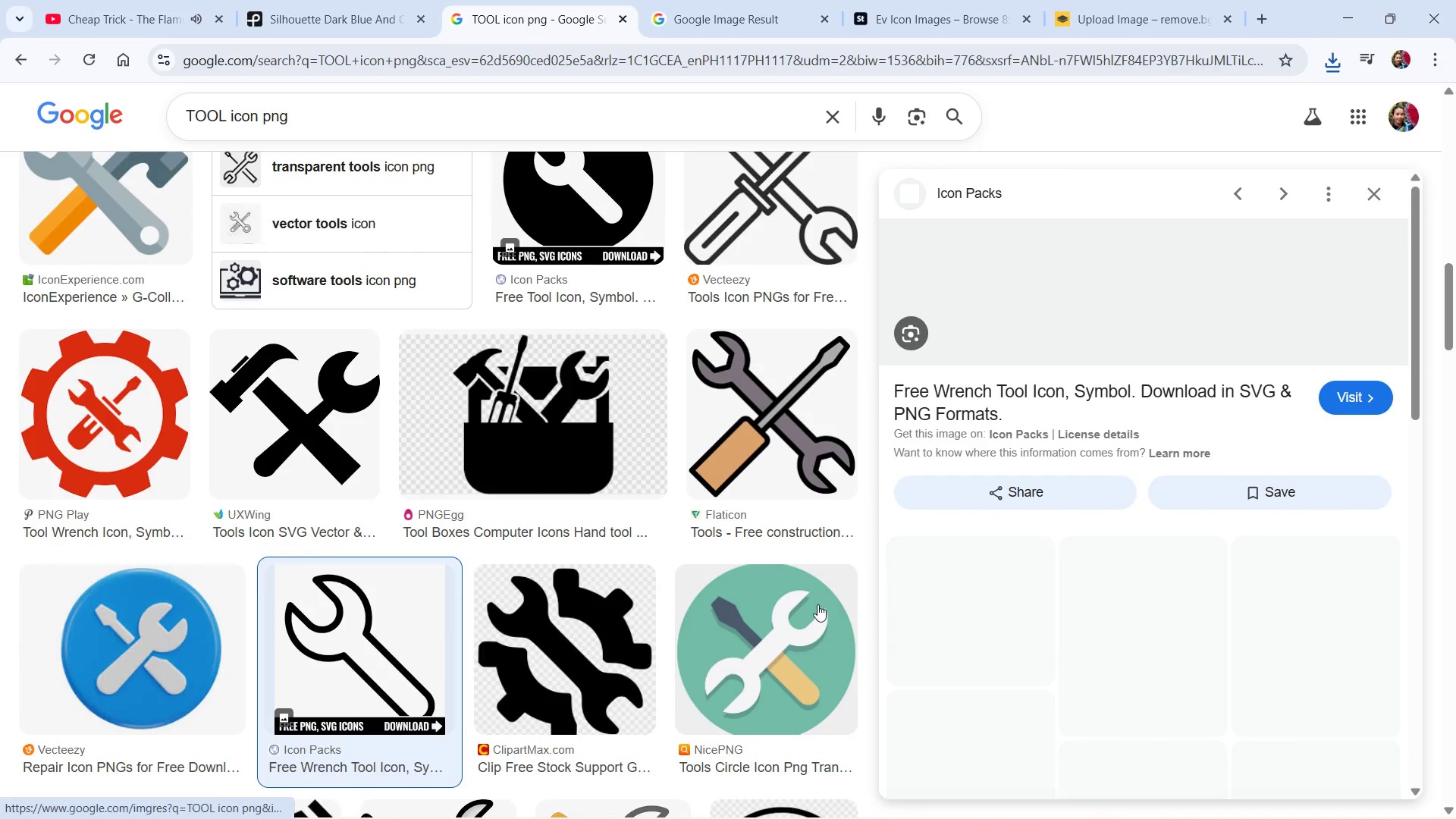 
scroll: coordinate [1099, 614], scroll_direction: down, amount: 6.0
 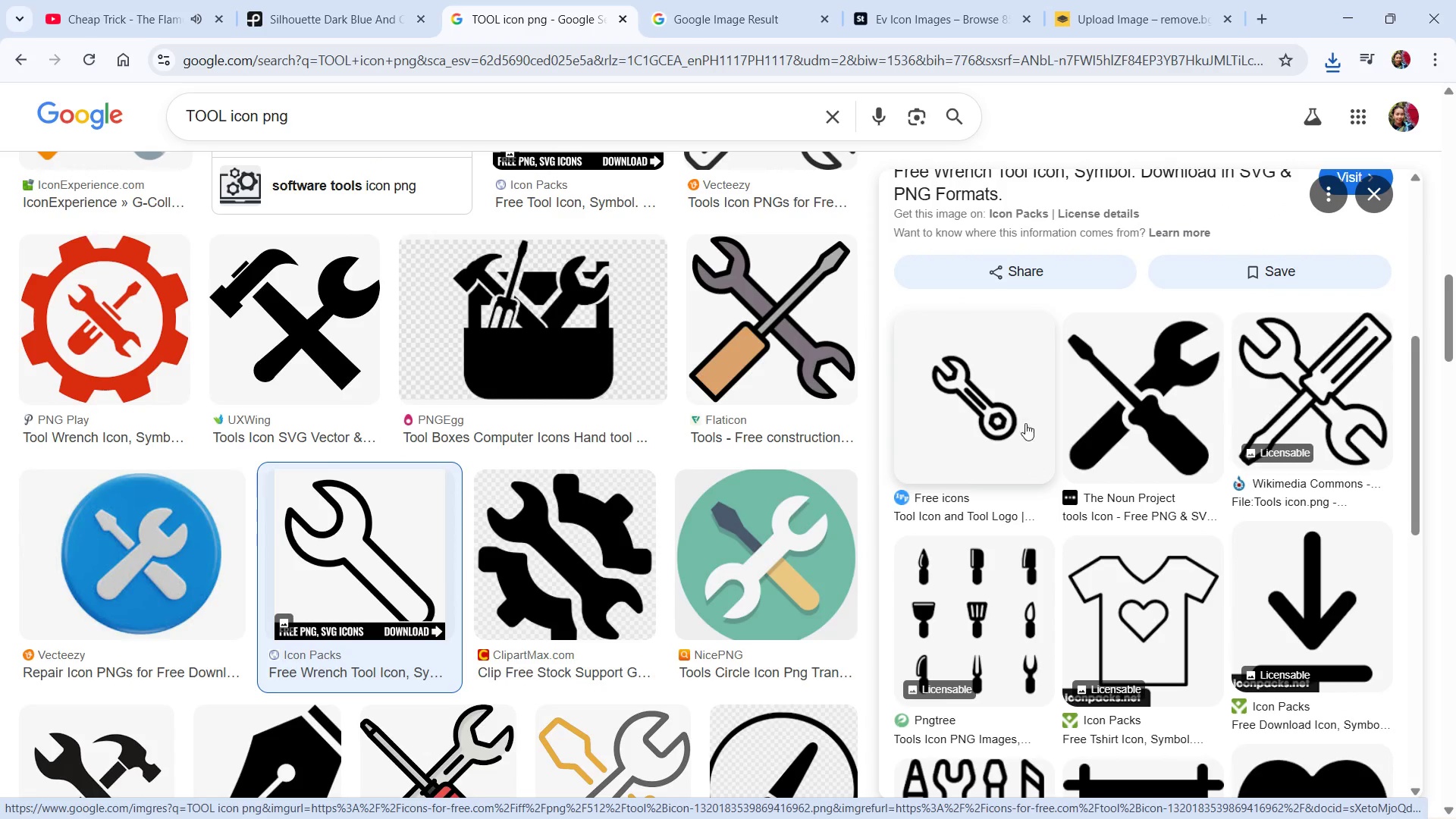 
left_click([993, 357])
 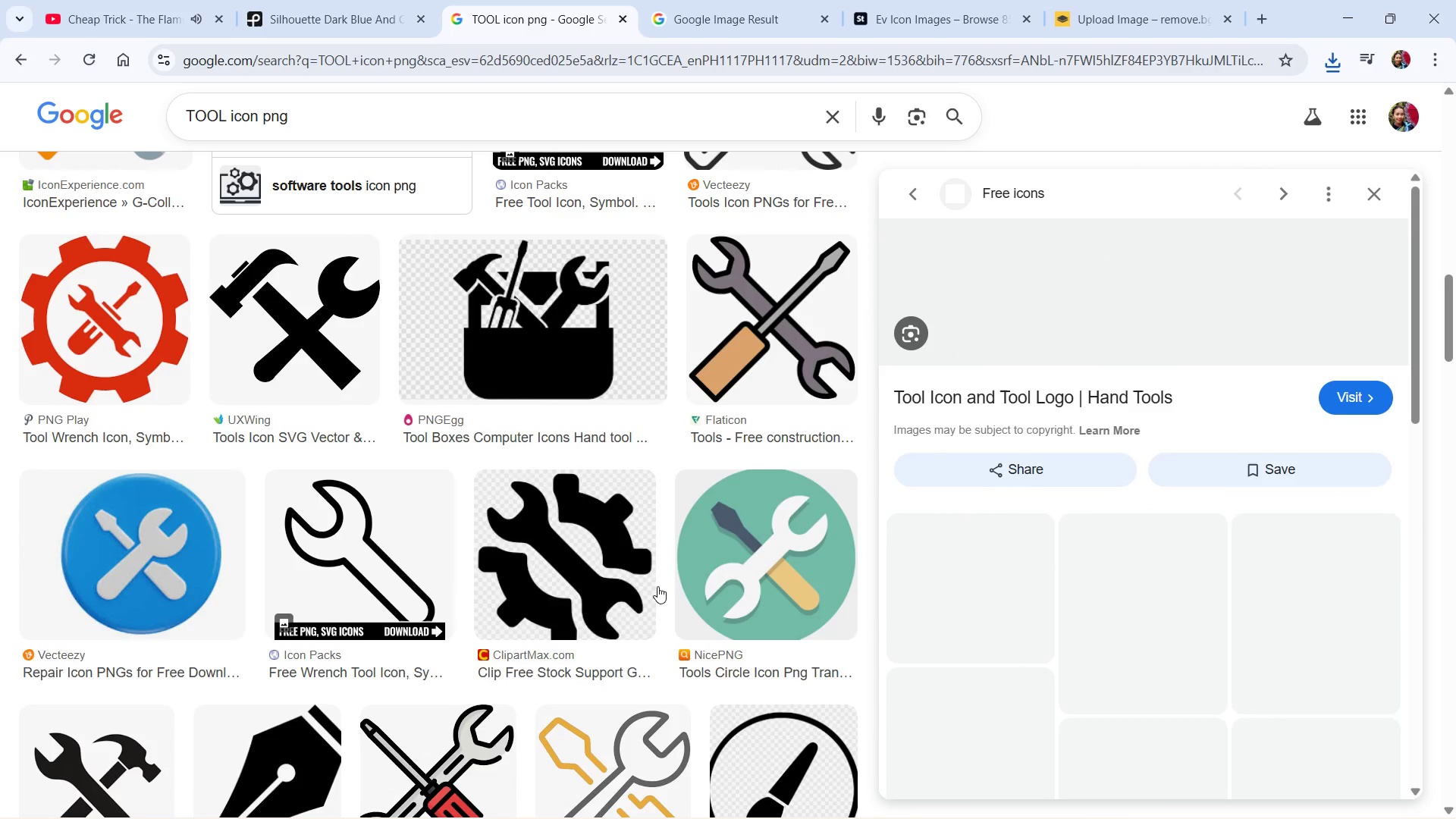 
scroll: coordinate [1082, 675], scroll_direction: down, amount: 24.0
 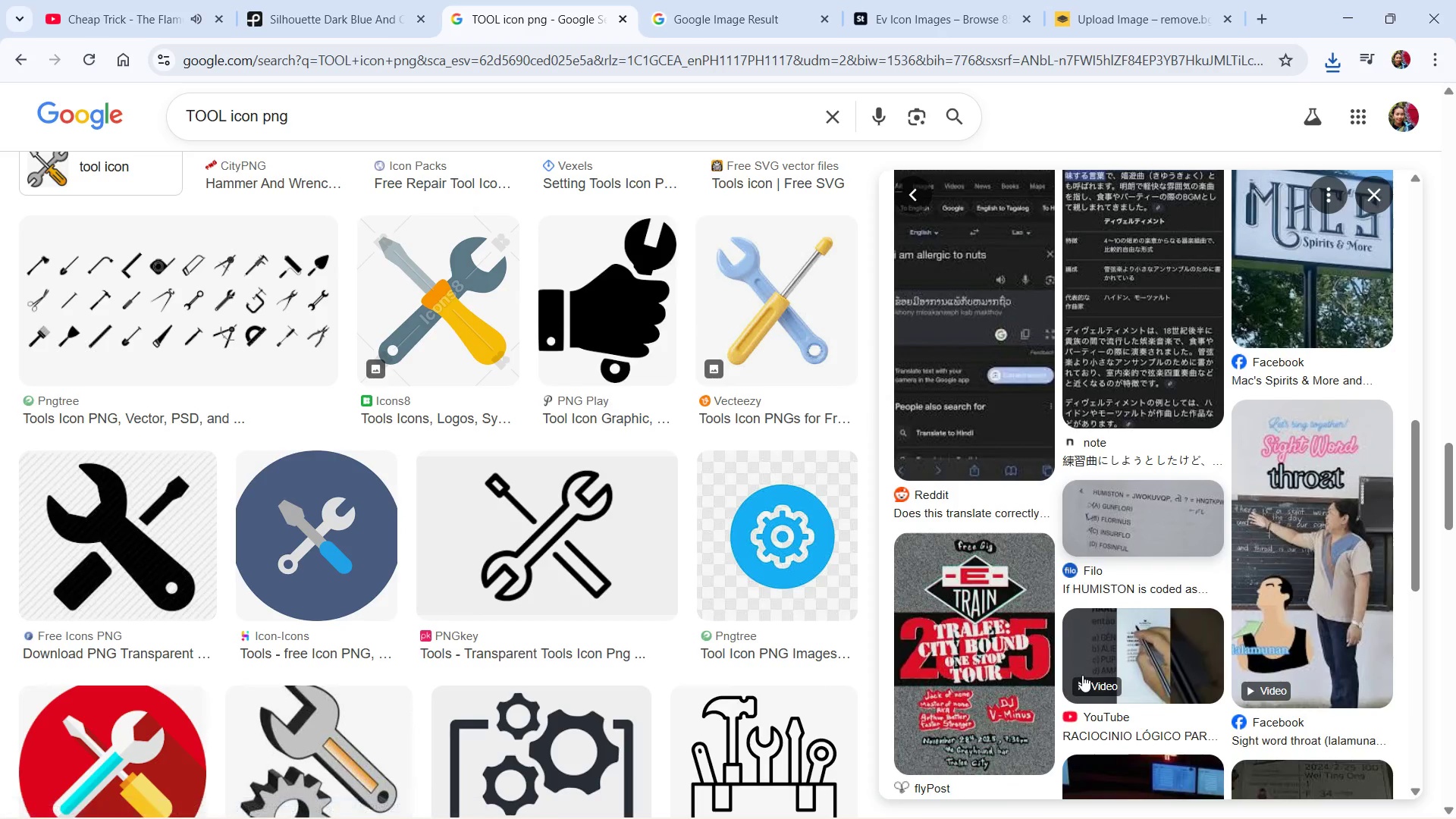 
scroll: coordinate [385, 504], scroll_direction: up, amount: 33.0
 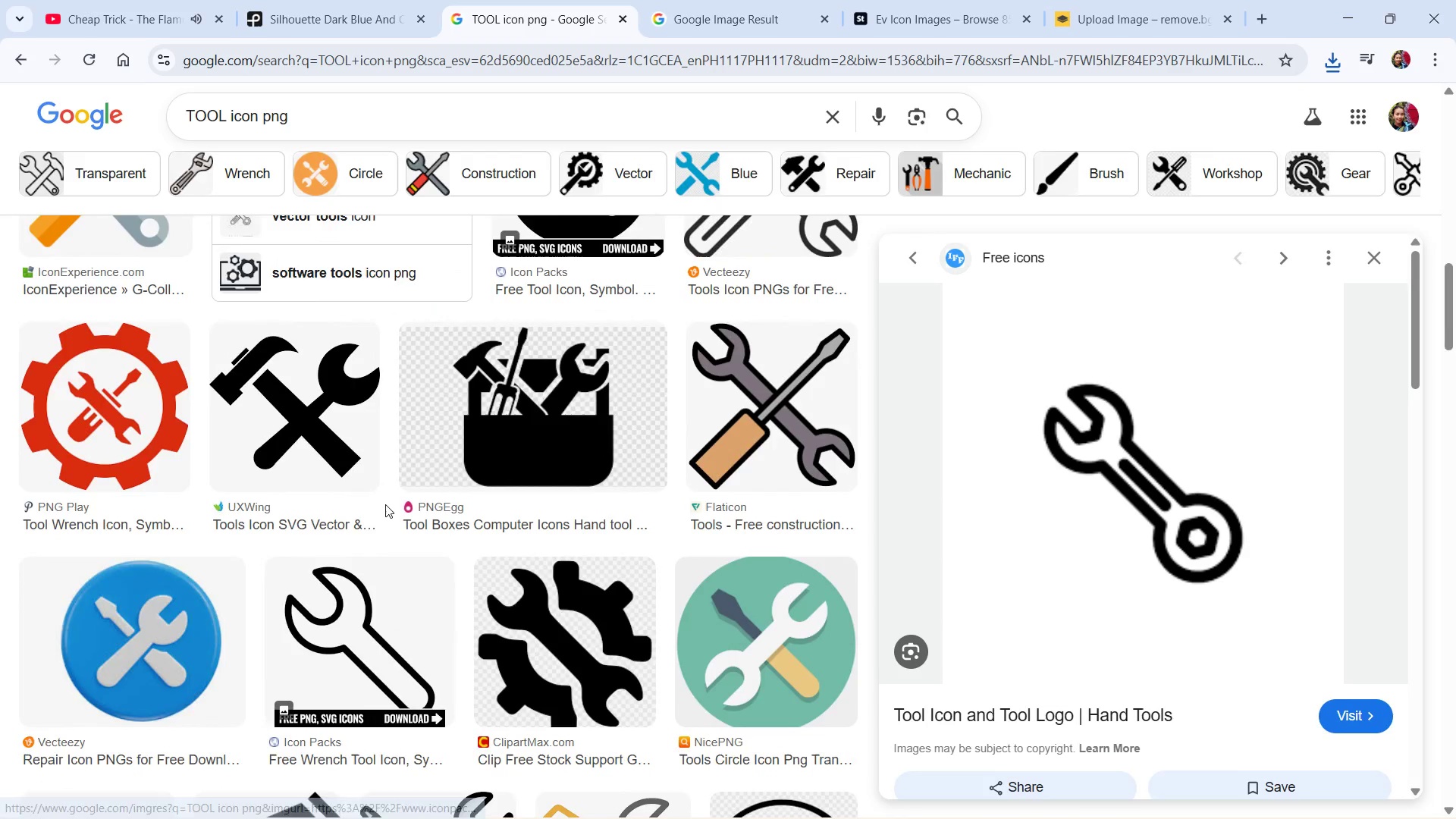 
scroll: coordinate [130, 537], scroll_direction: down, amount: 8.0
 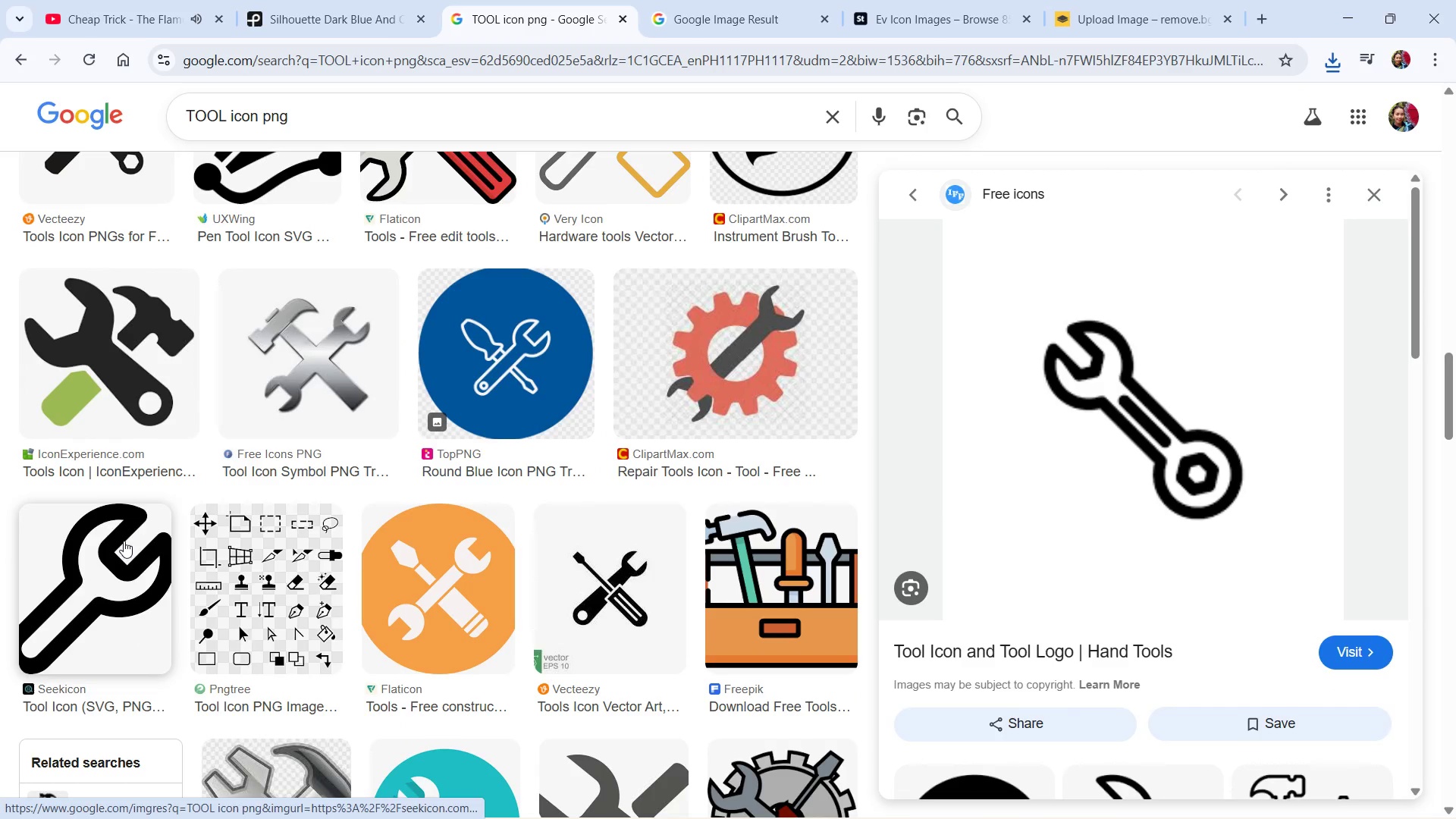 
left_click([124, 541])
 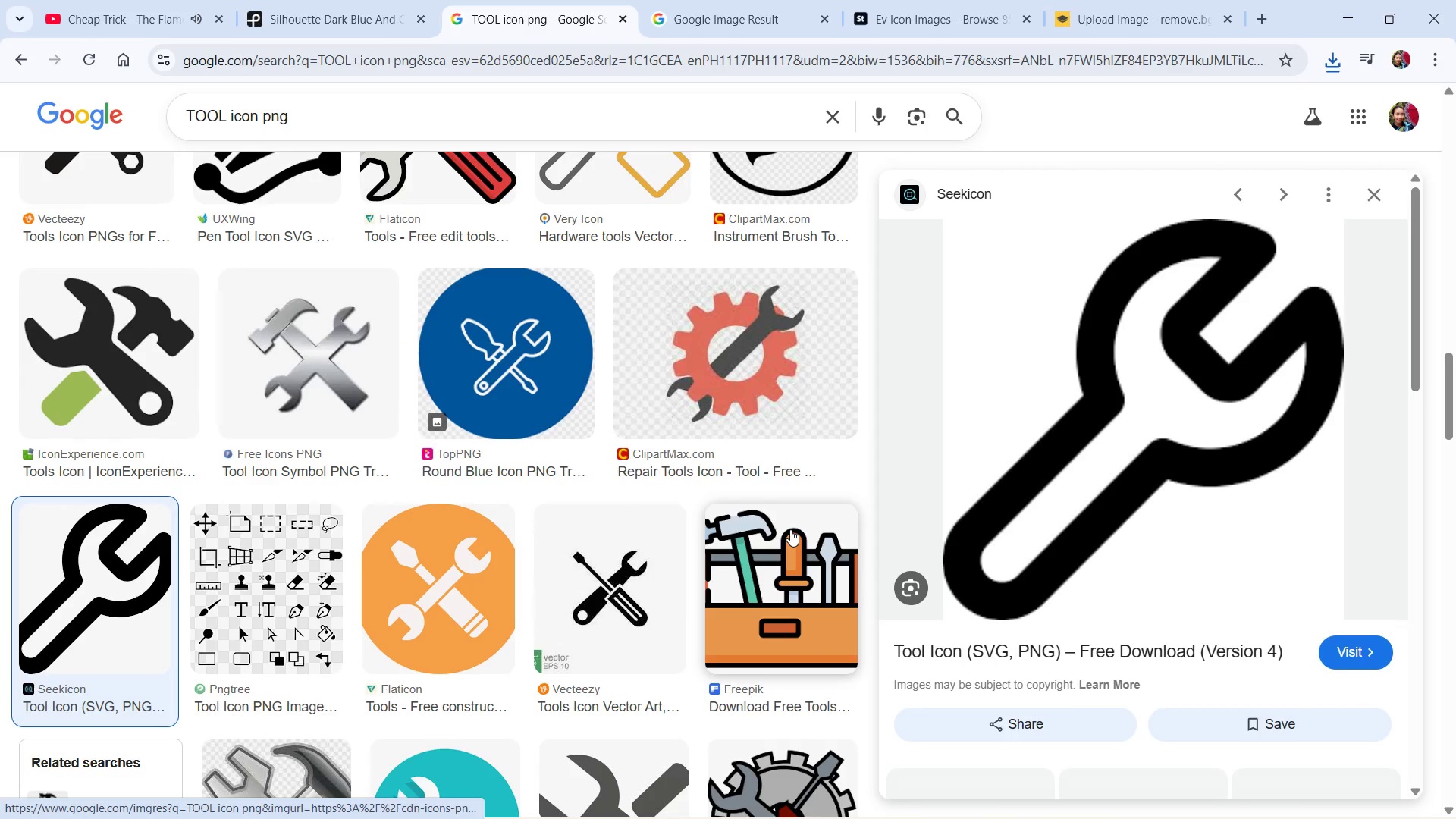 
scroll: coordinate [1112, 701], scroll_direction: down, amount: 9.0
 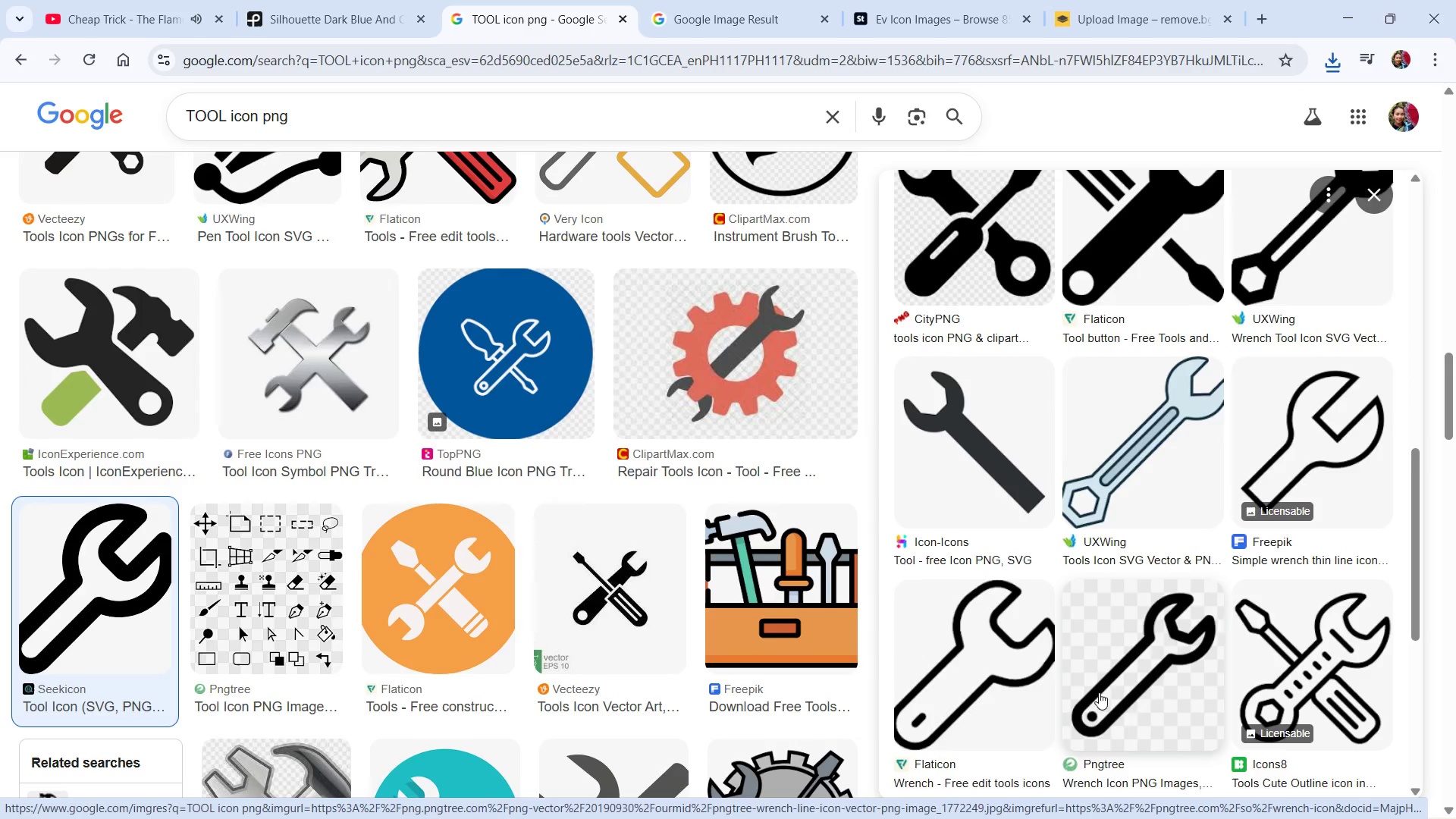 
scroll: coordinate [1097, 690], scroll_direction: up, amount: 8.0
 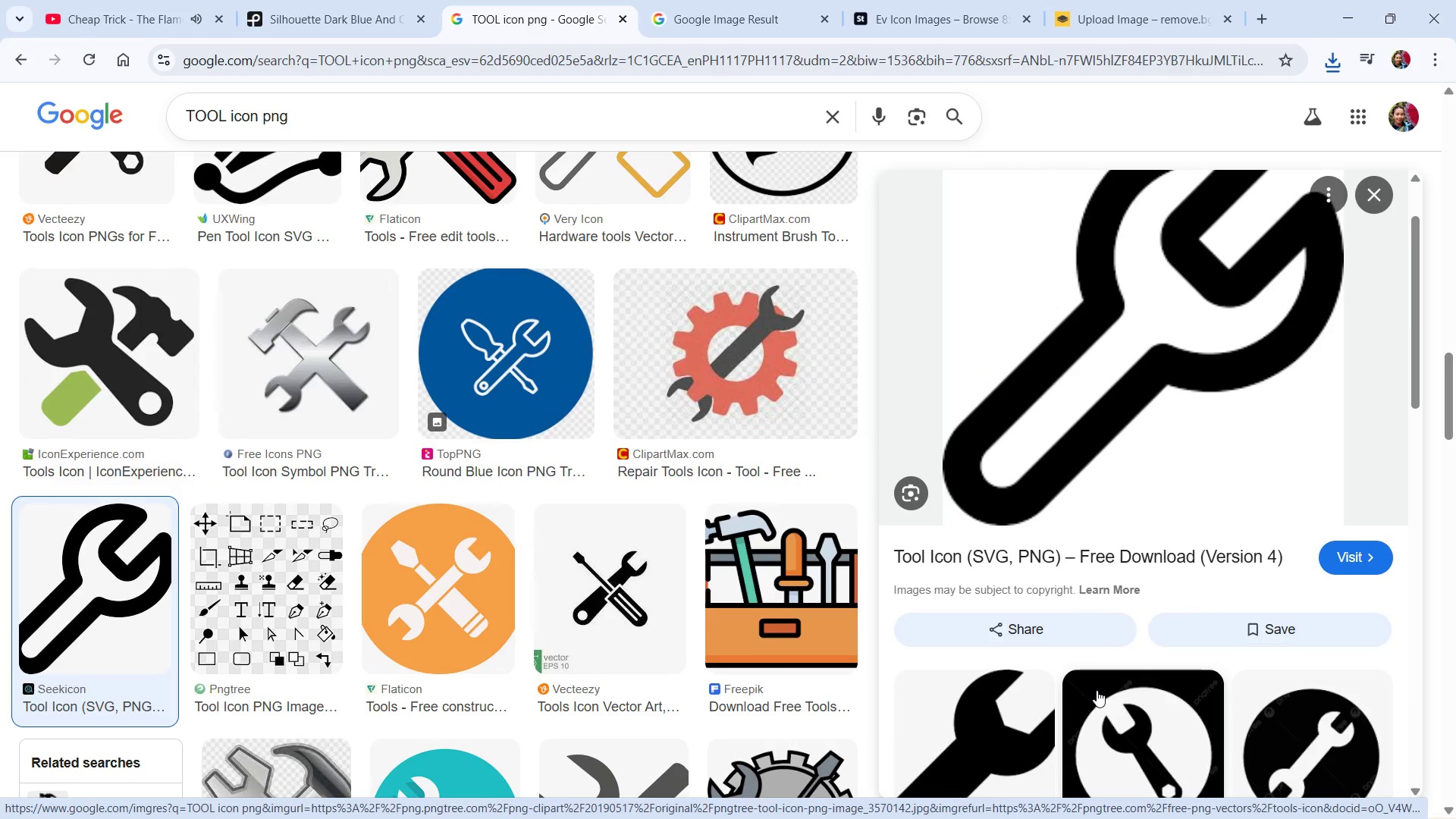 
scroll: coordinate [1090, 696], scroll_direction: down, amount: 2.0
 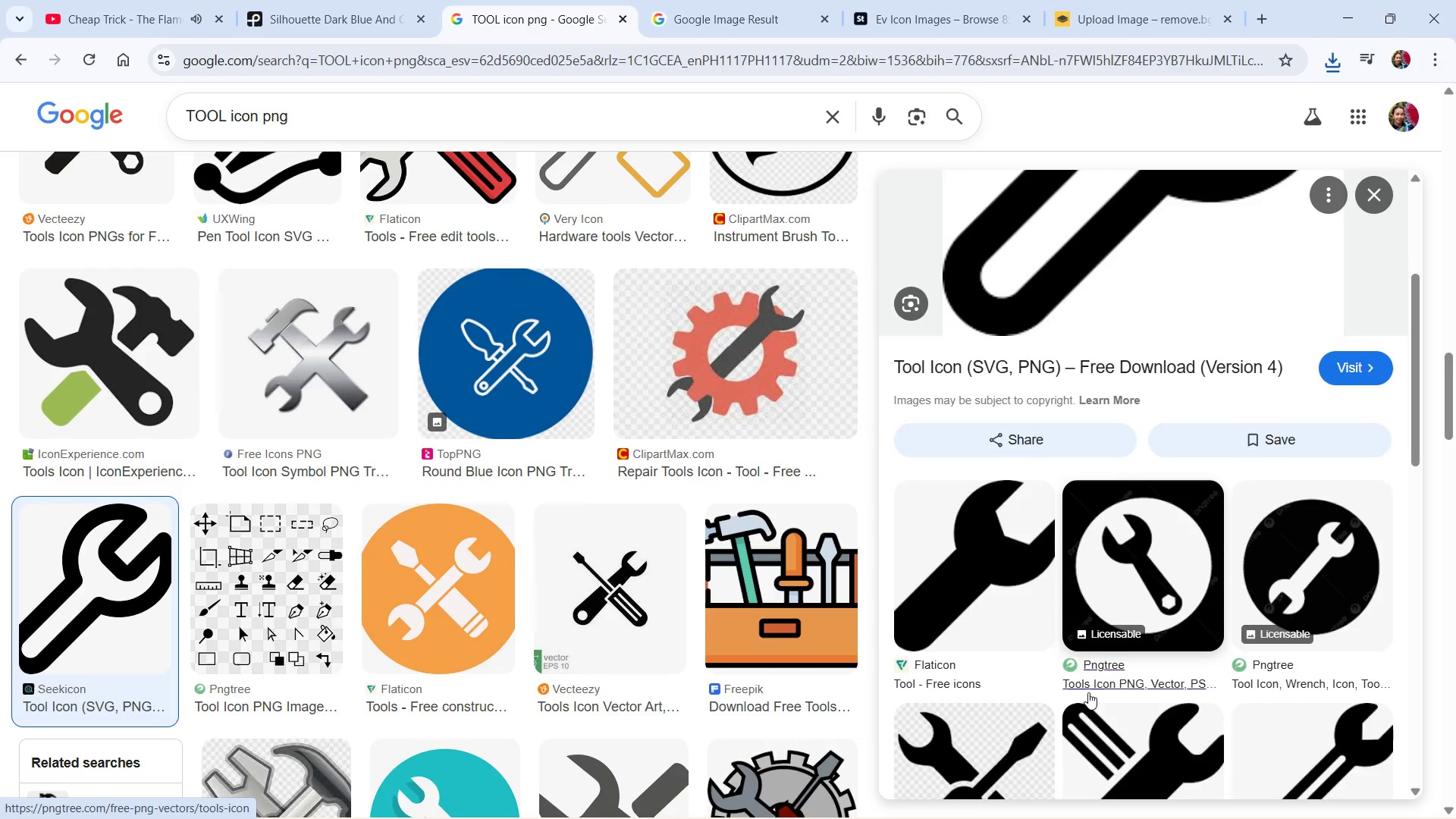 
scroll: coordinate [1087, 688], scroll_direction: up, amount: 8.0
 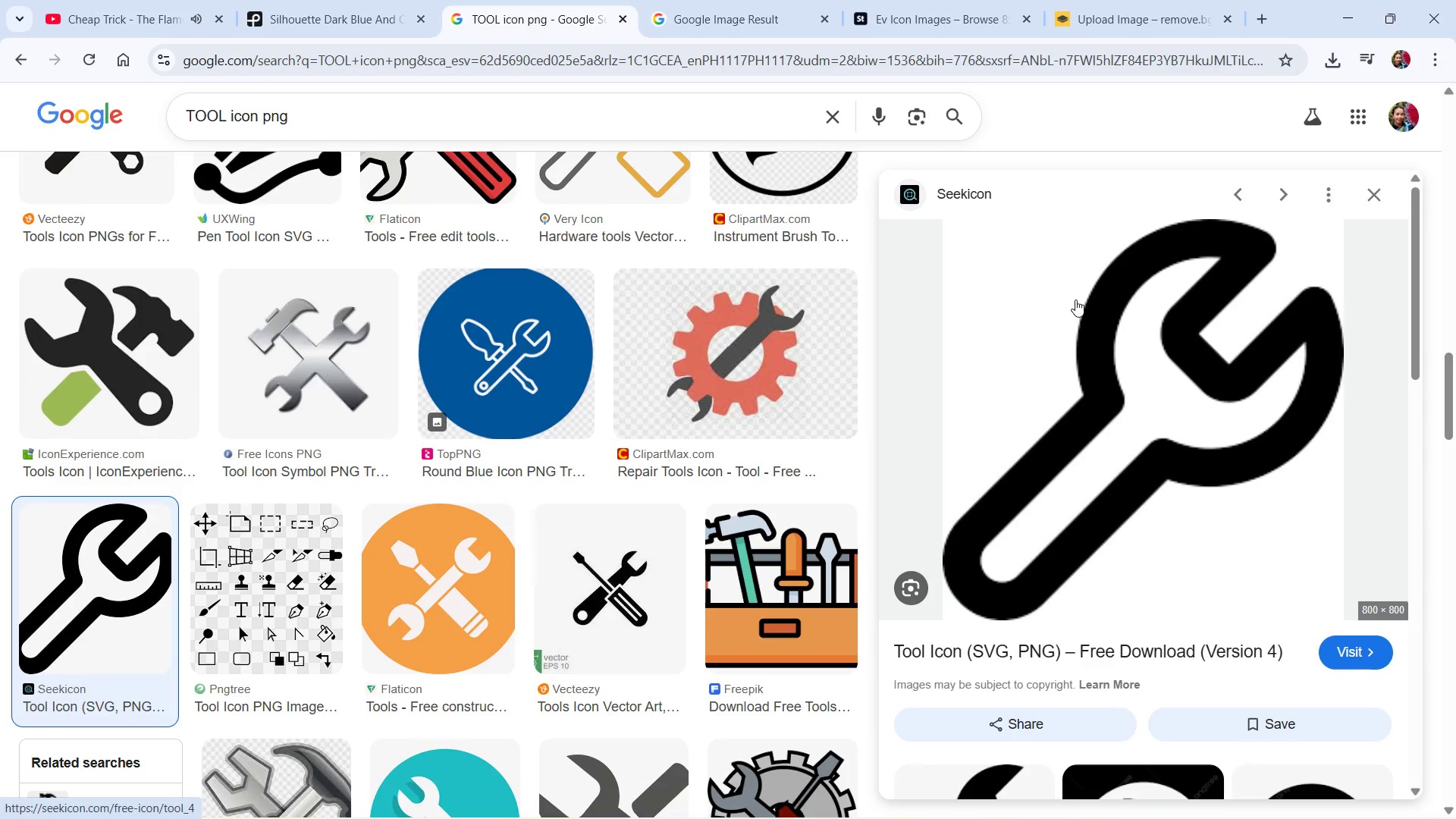 
key(PrintScreen)
 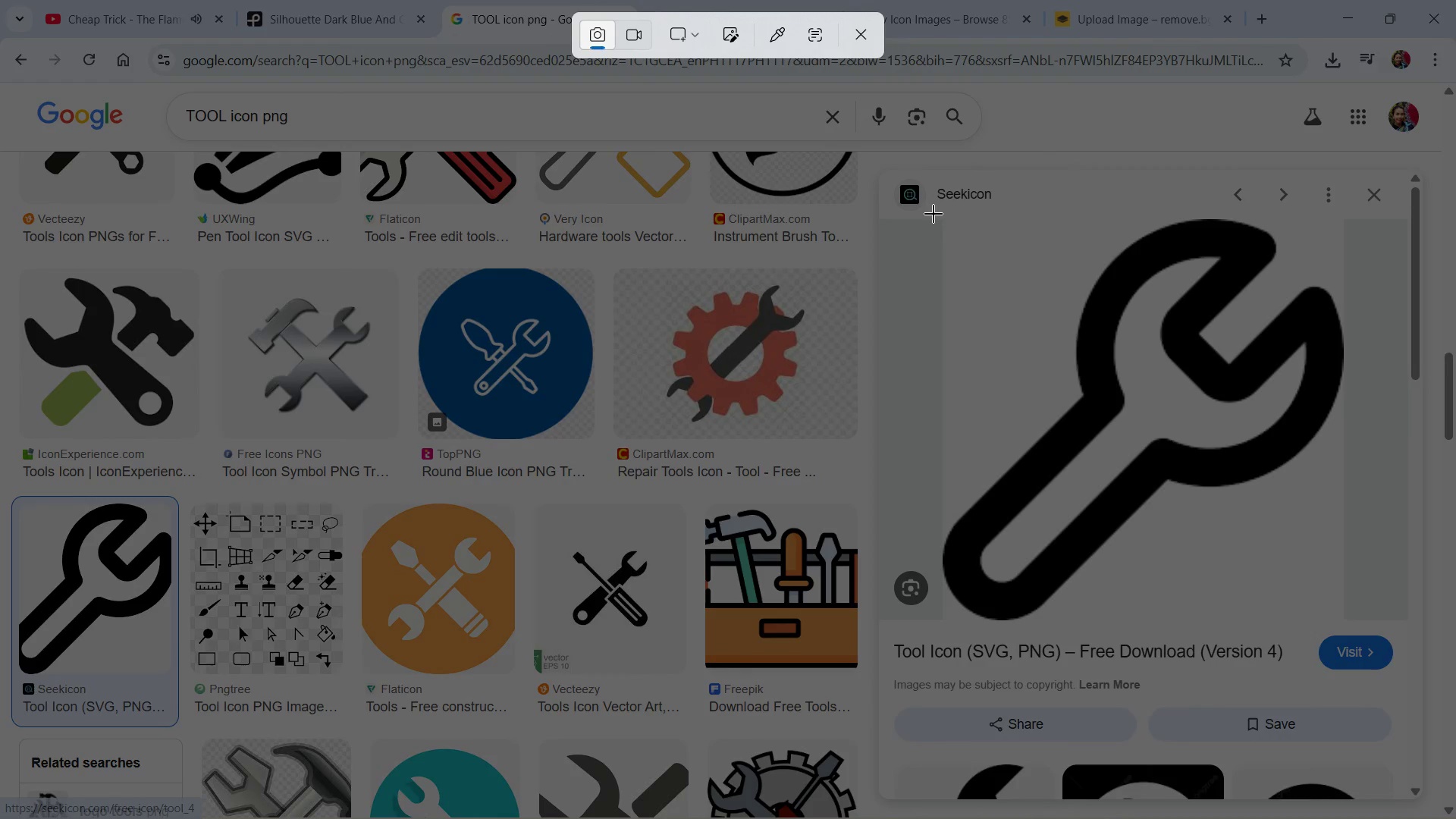 
left_click_drag(start_coordinate=[930, 211], to_coordinate=[1351, 626])
 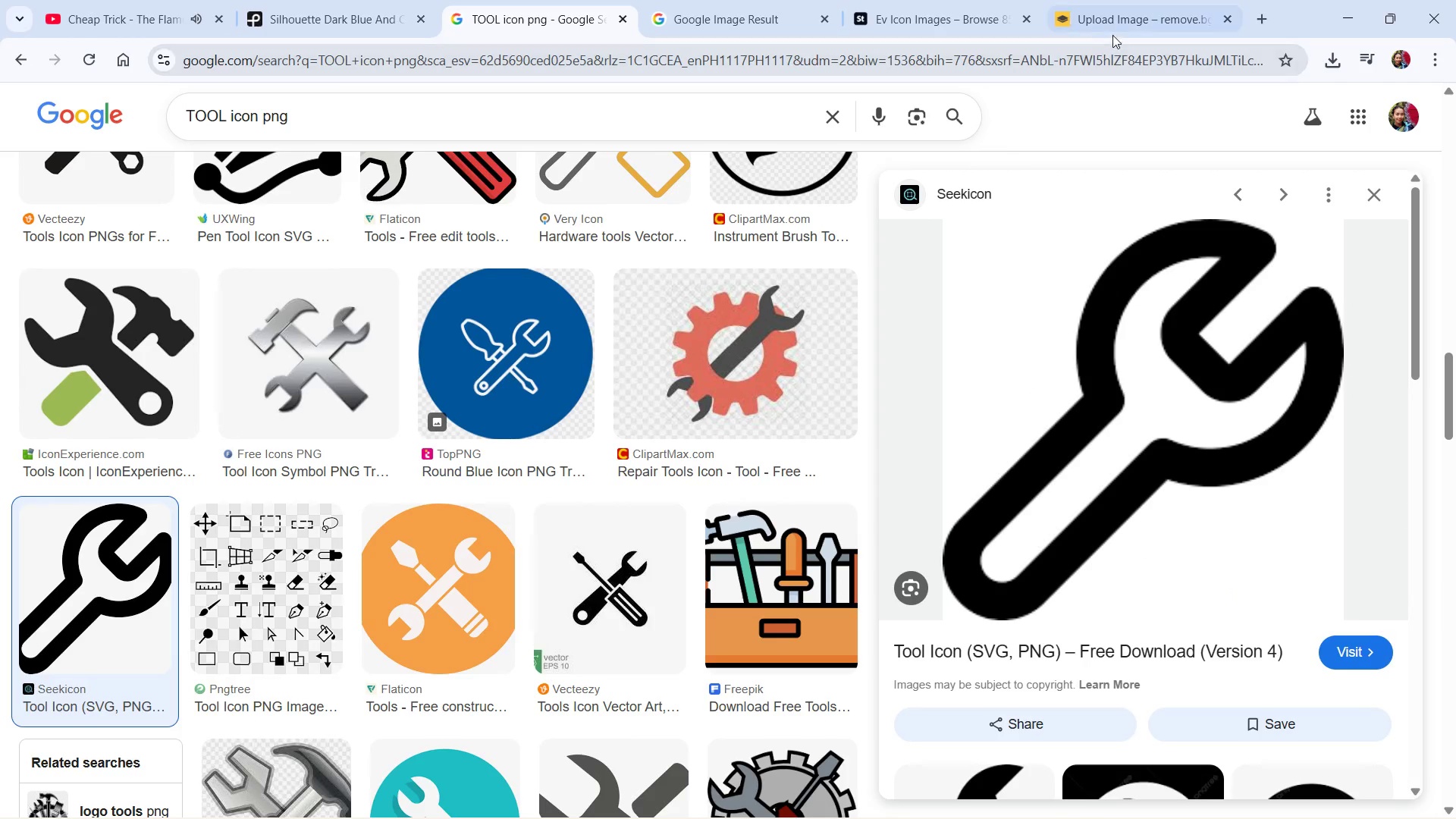 
left_click([1114, 23])
 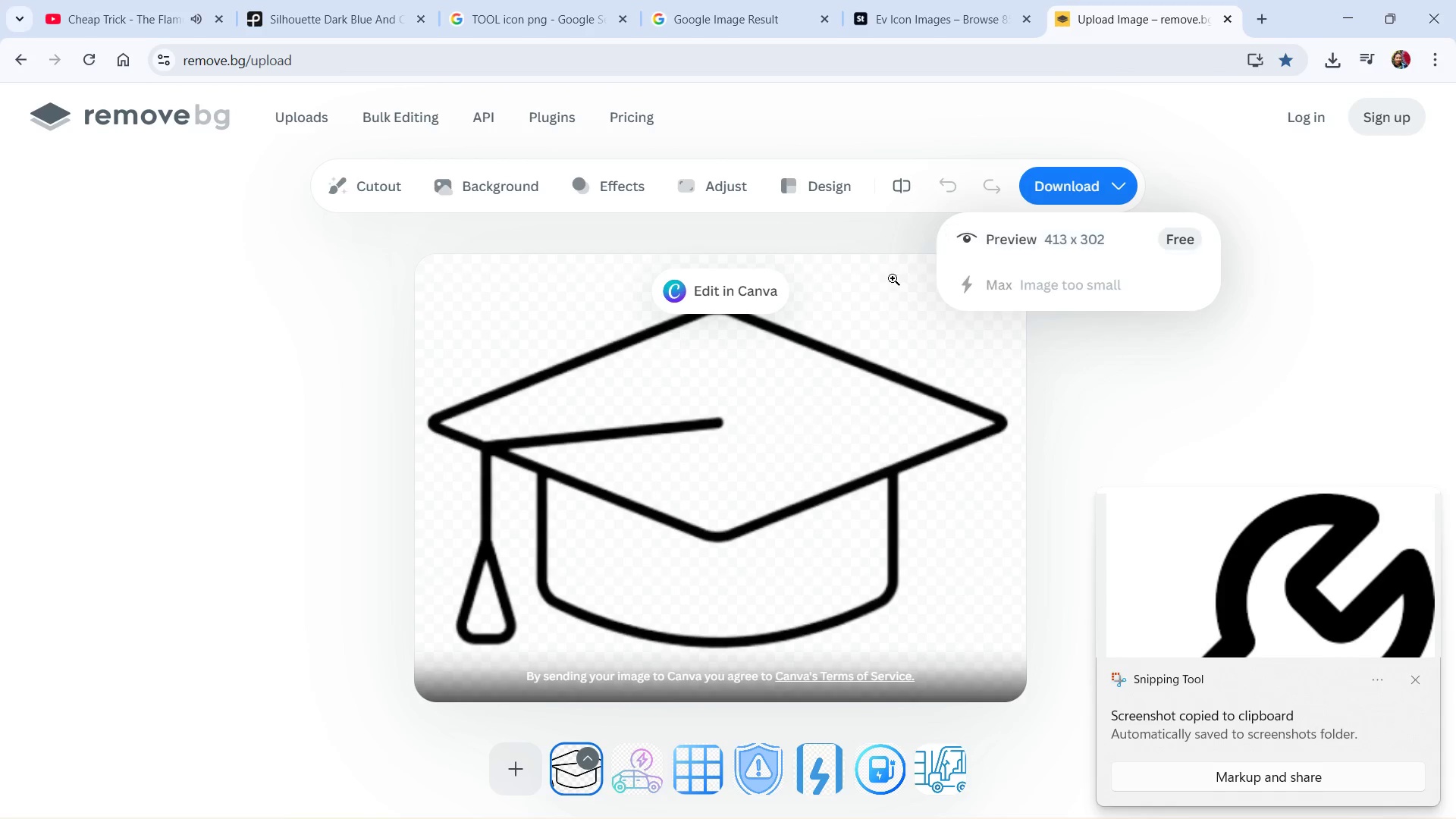 
key(Alt+Tab)
 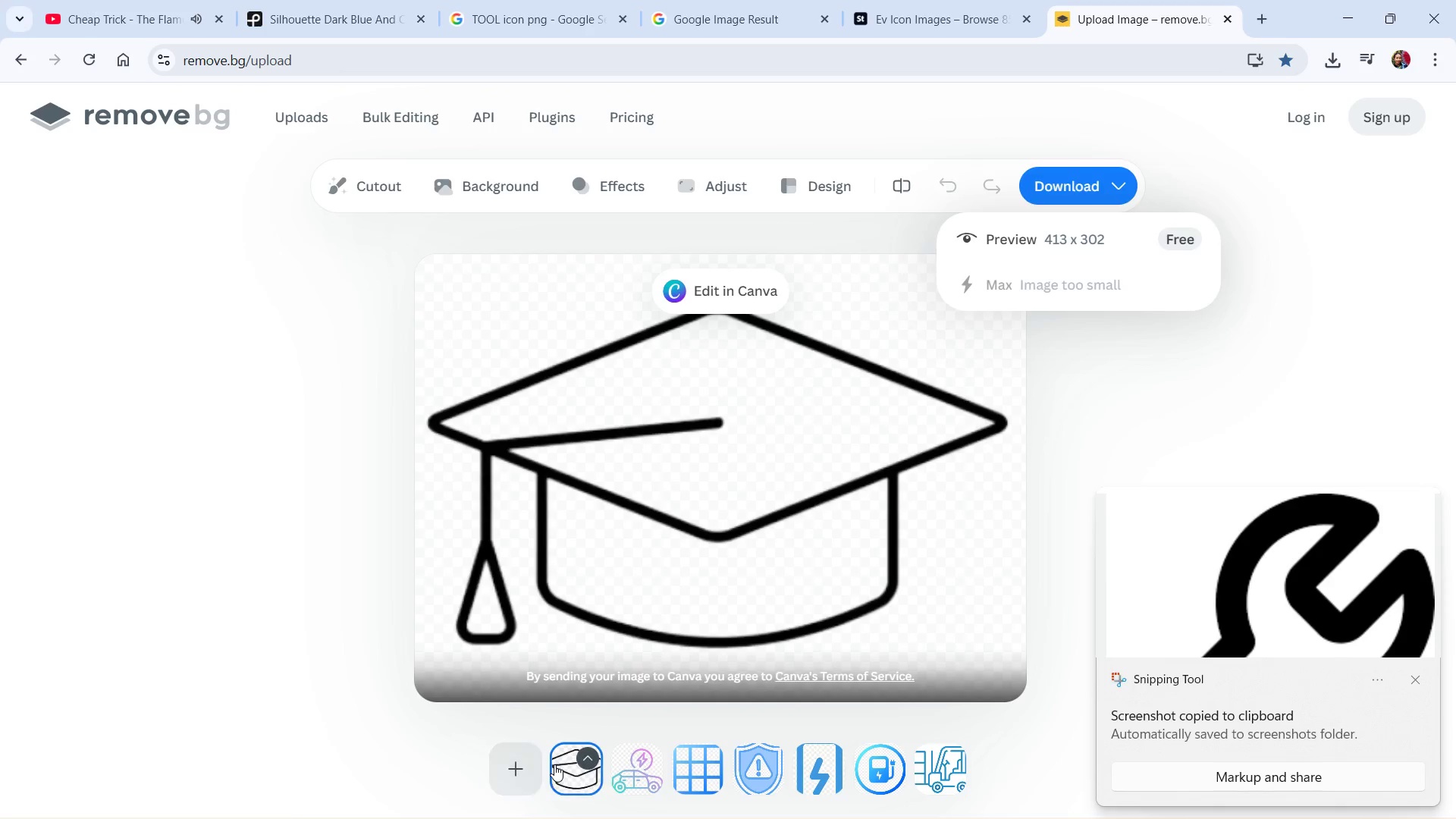 
key(Alt+Tab)
 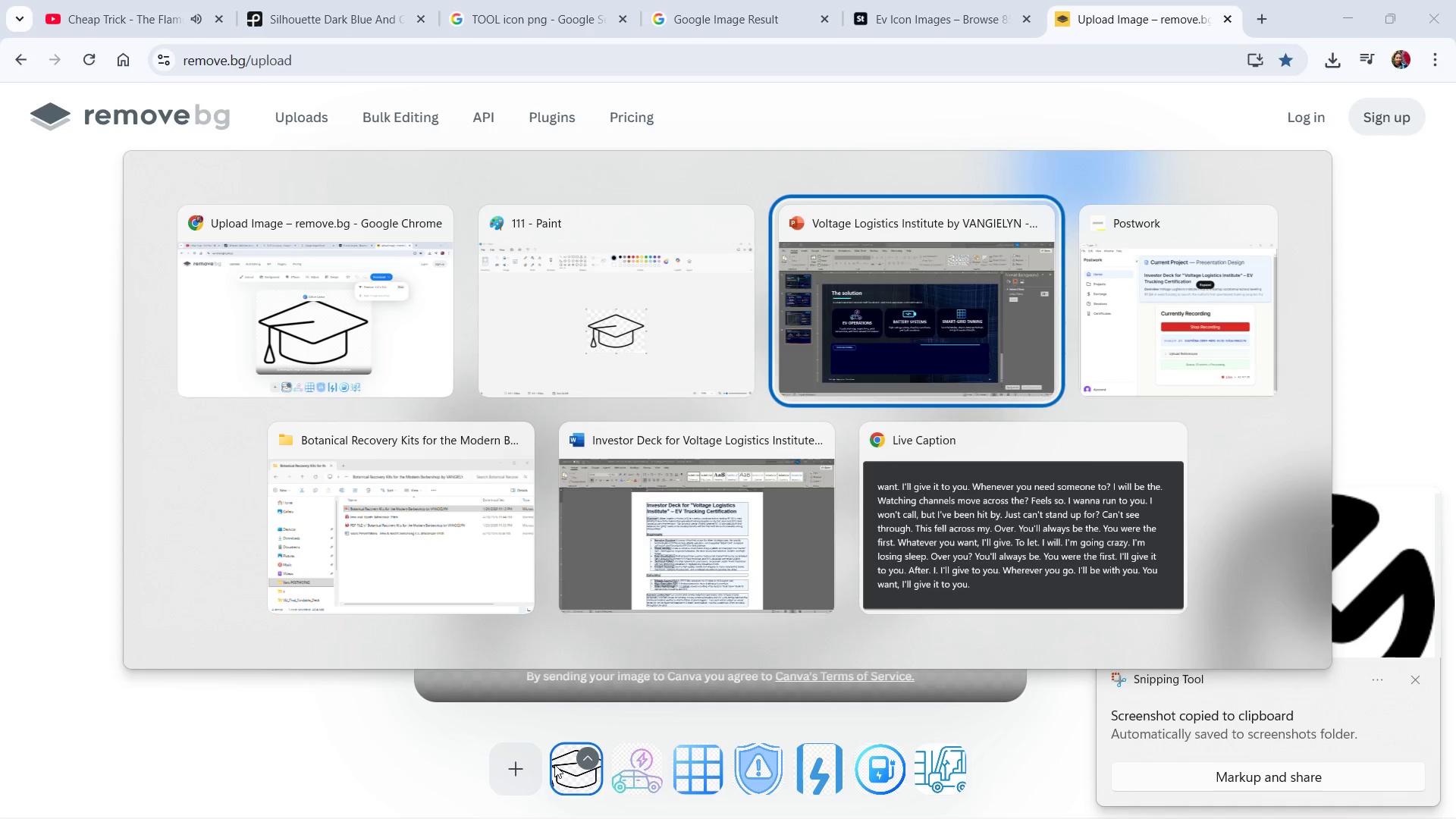 
key(Alt+Tab)
 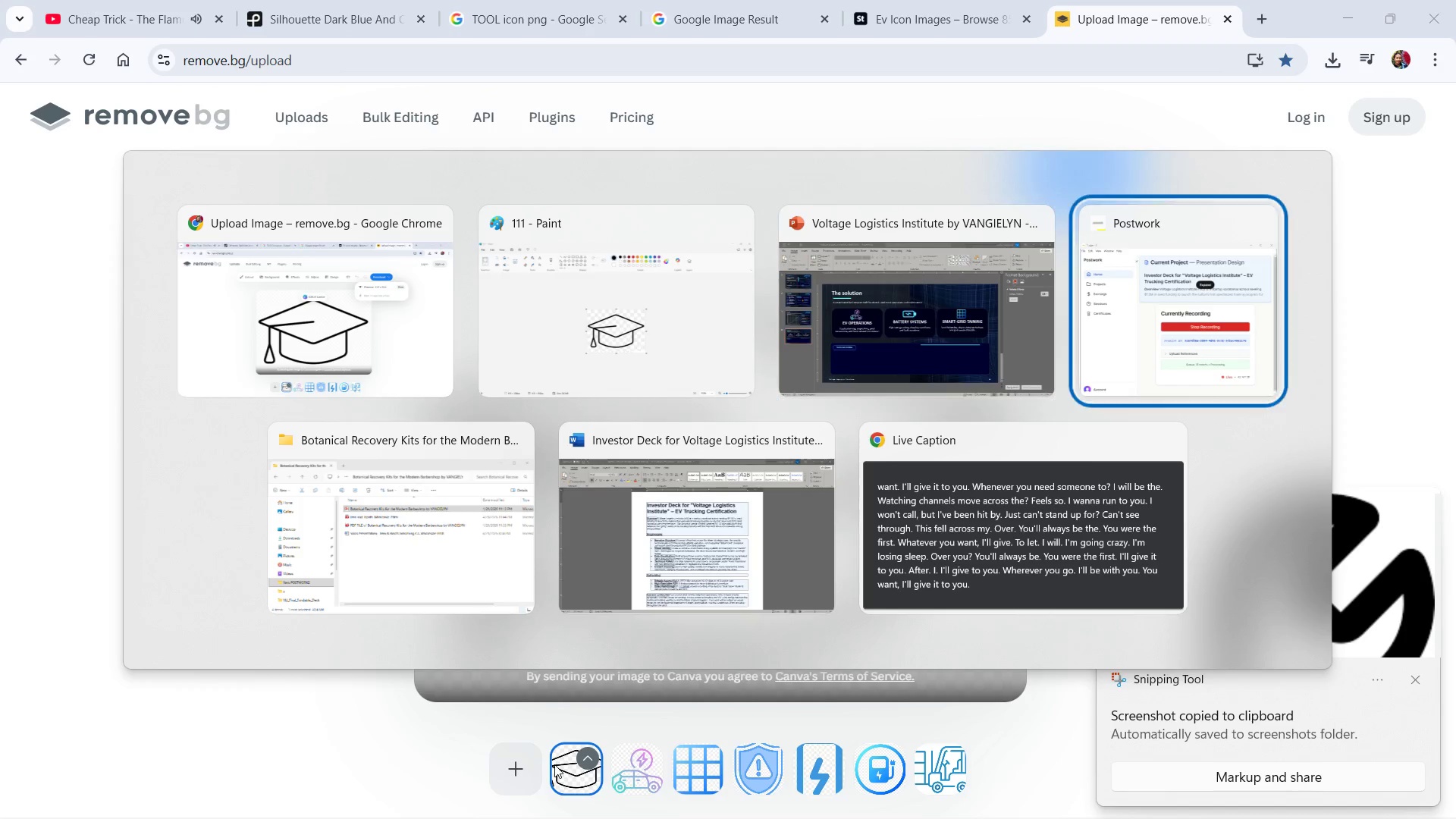 
key(Alt+Tab)
 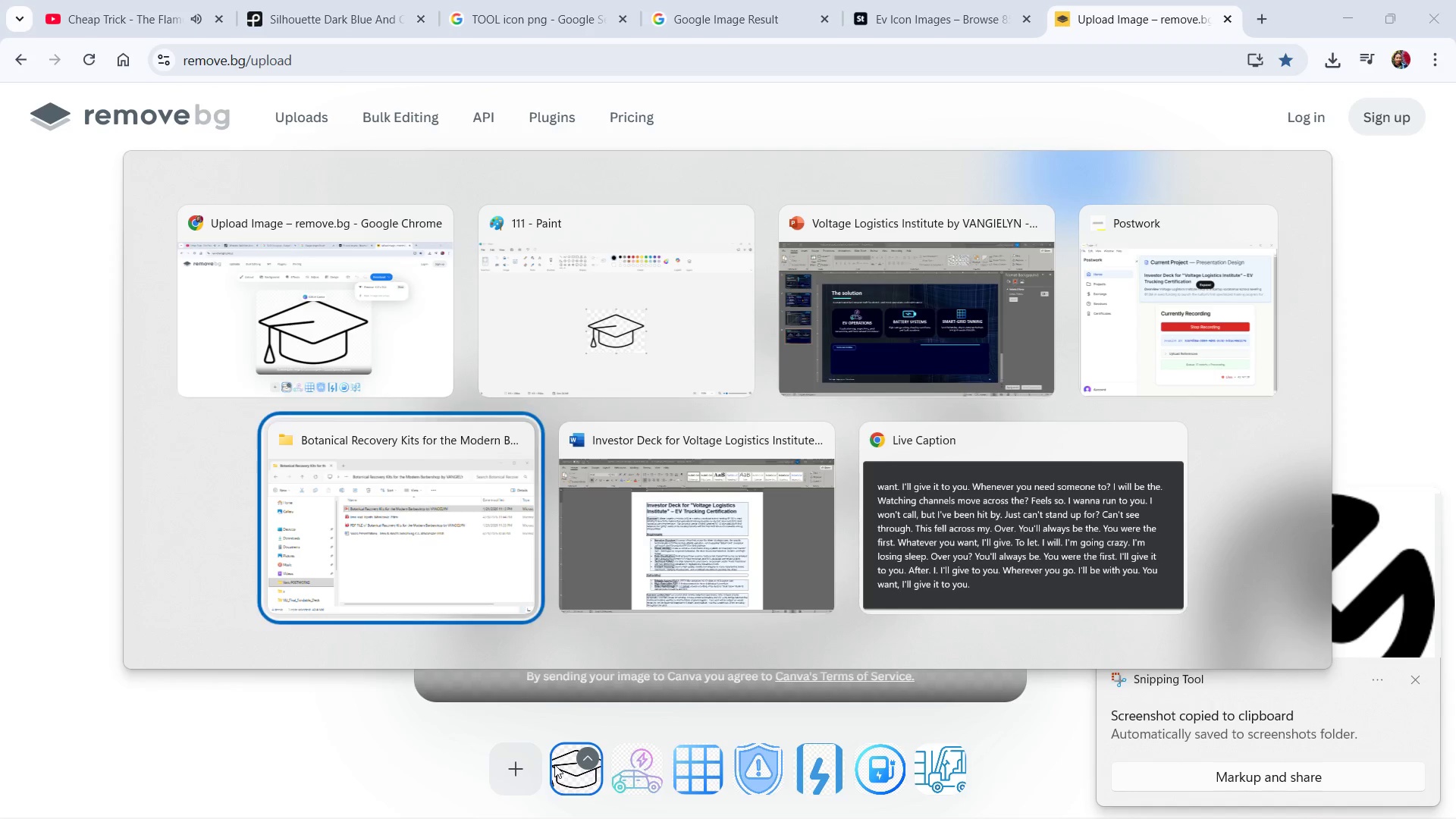 
key(Alt+Tab)
 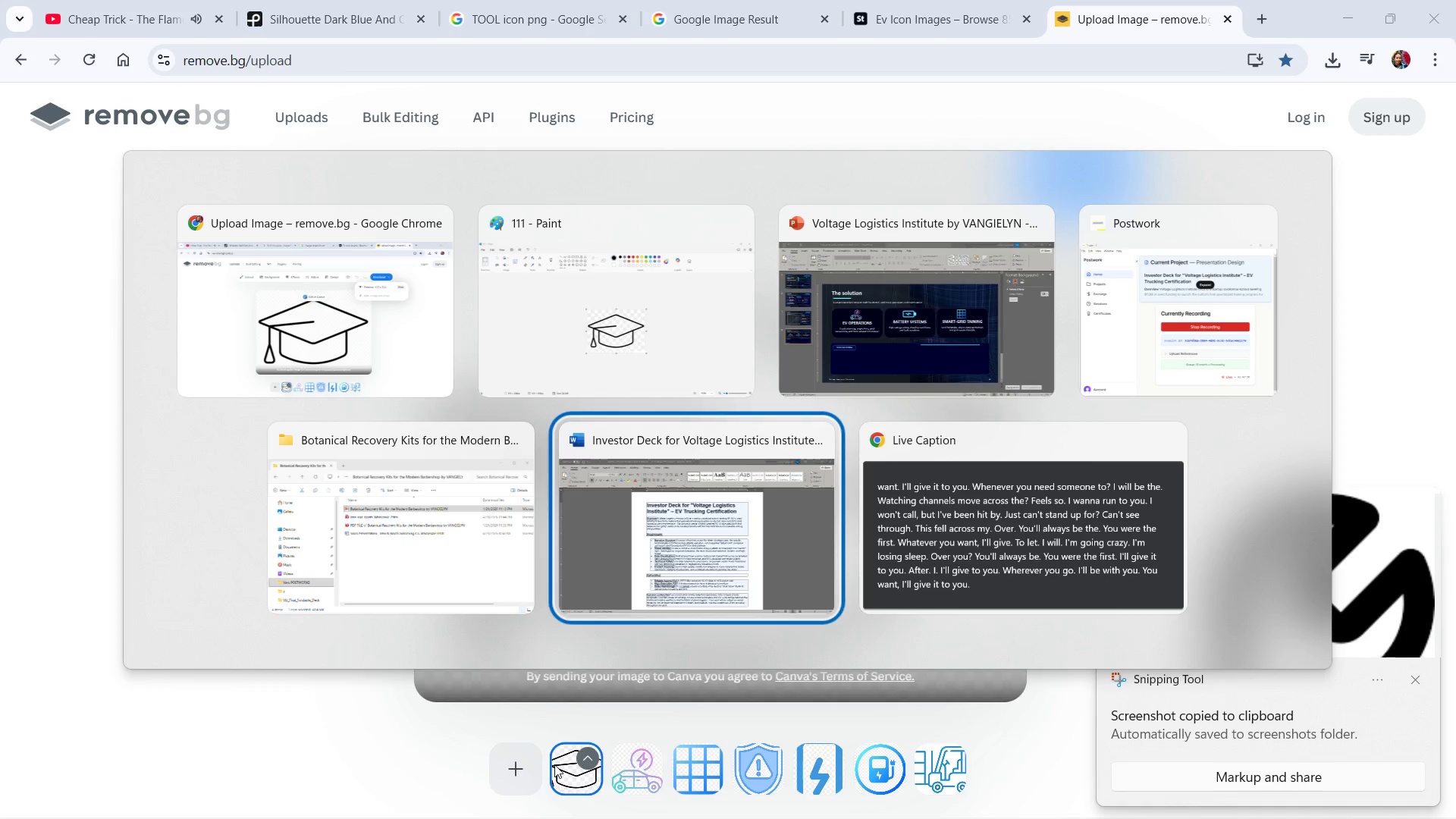 
key(Alt+Tab)
 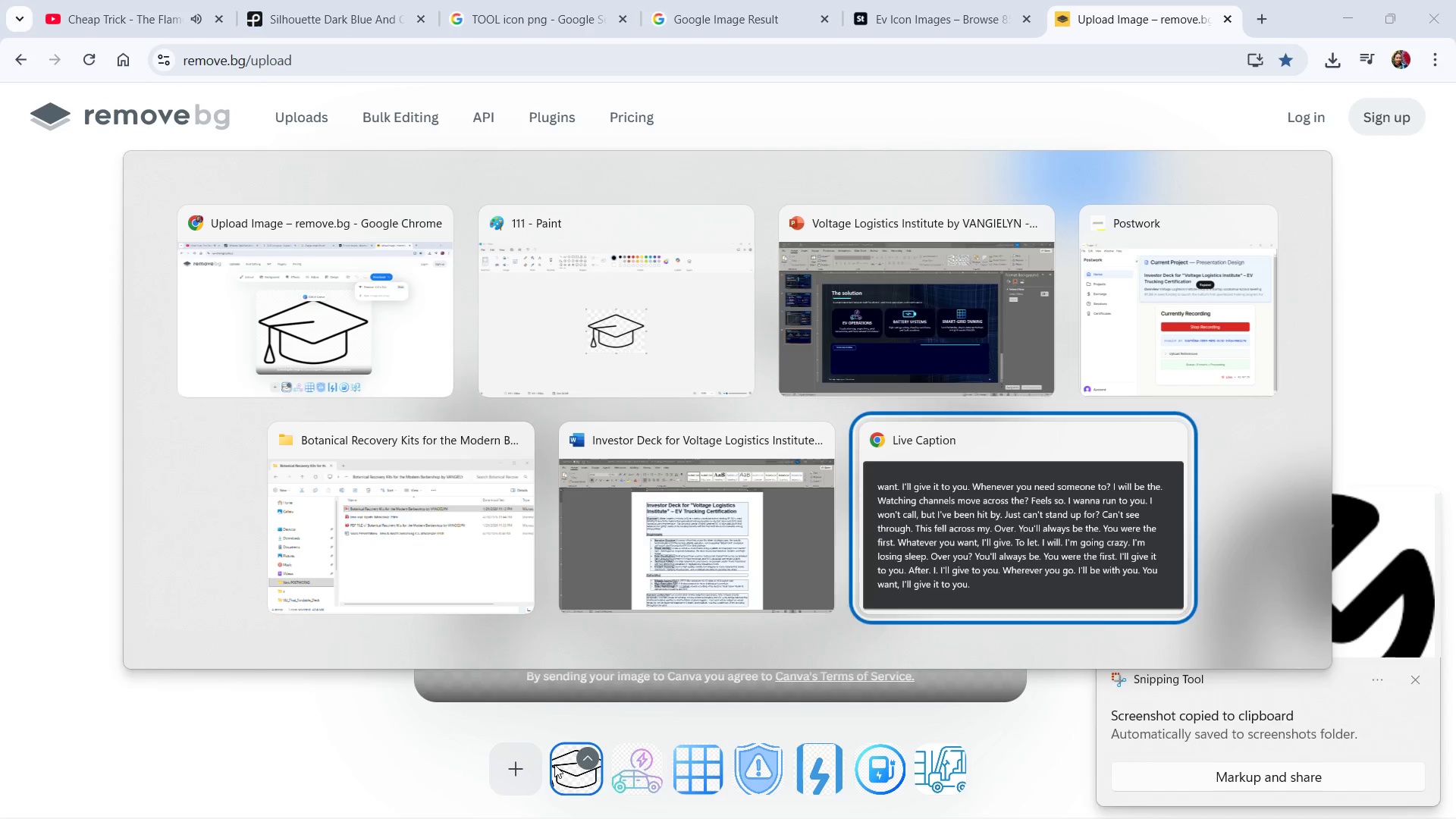 
key(Alt+Tab)
 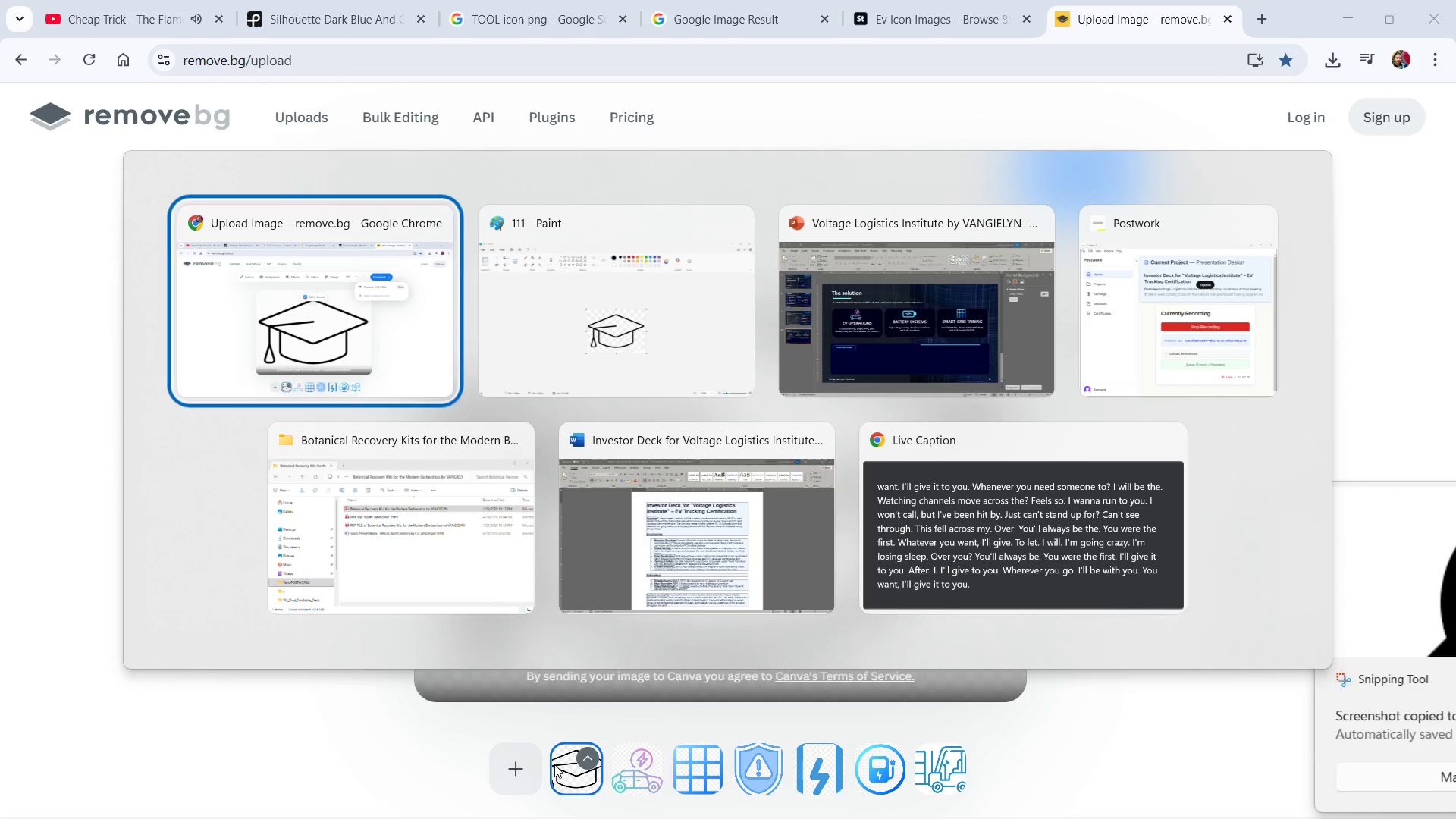 
key(Alt+Tab)
 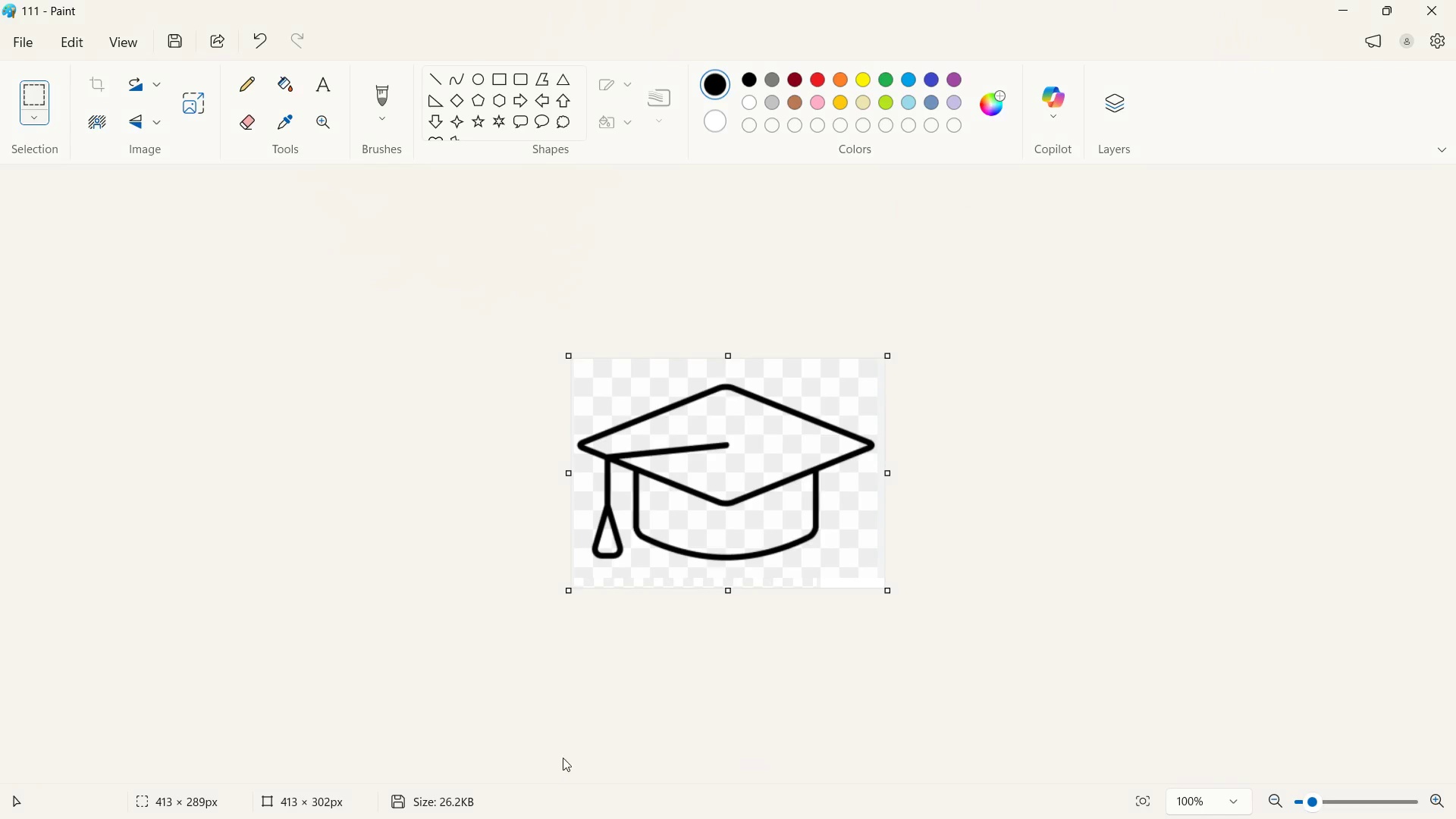 
key(Control+V)
 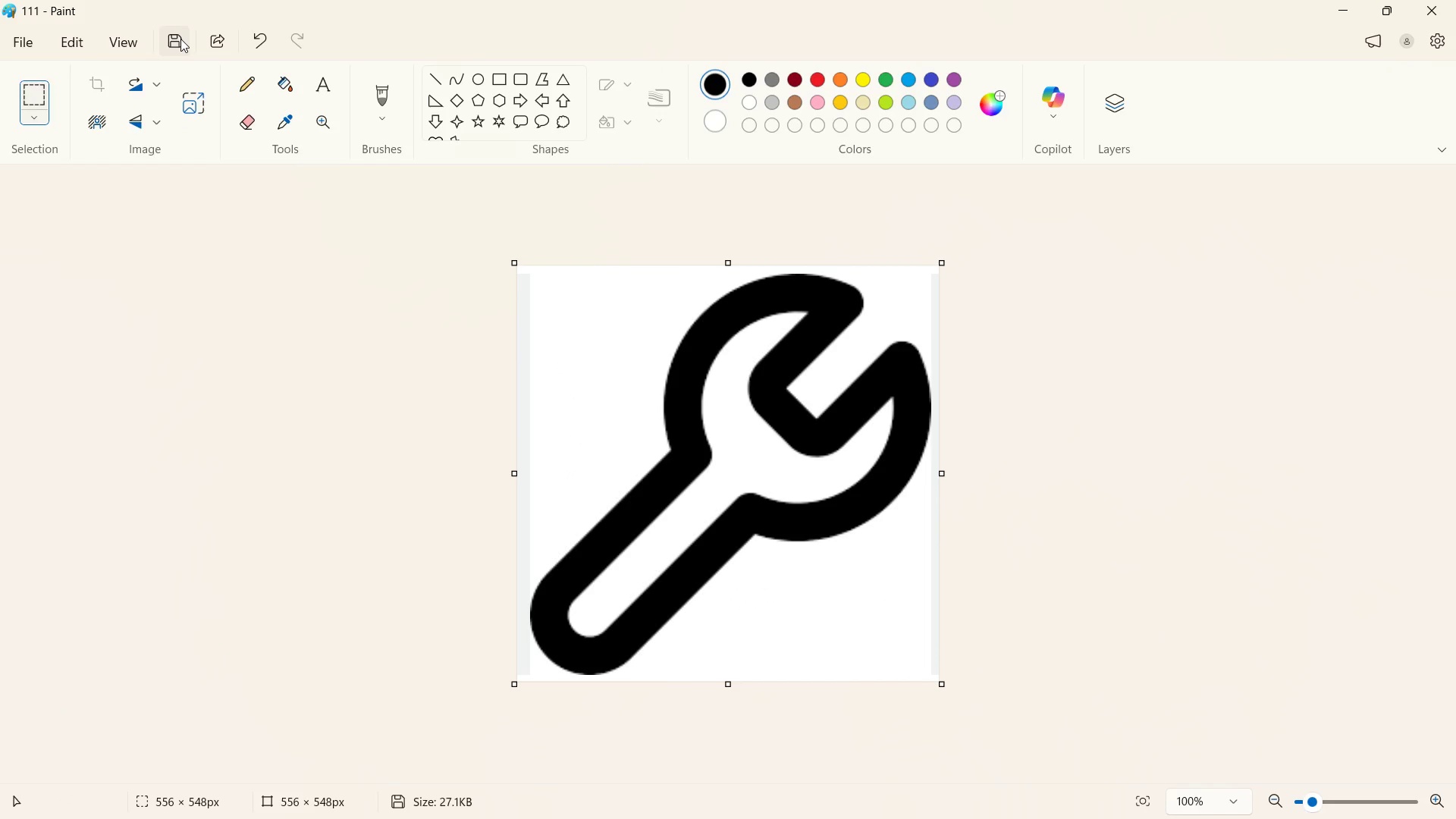 
key(Alt+Tab)
 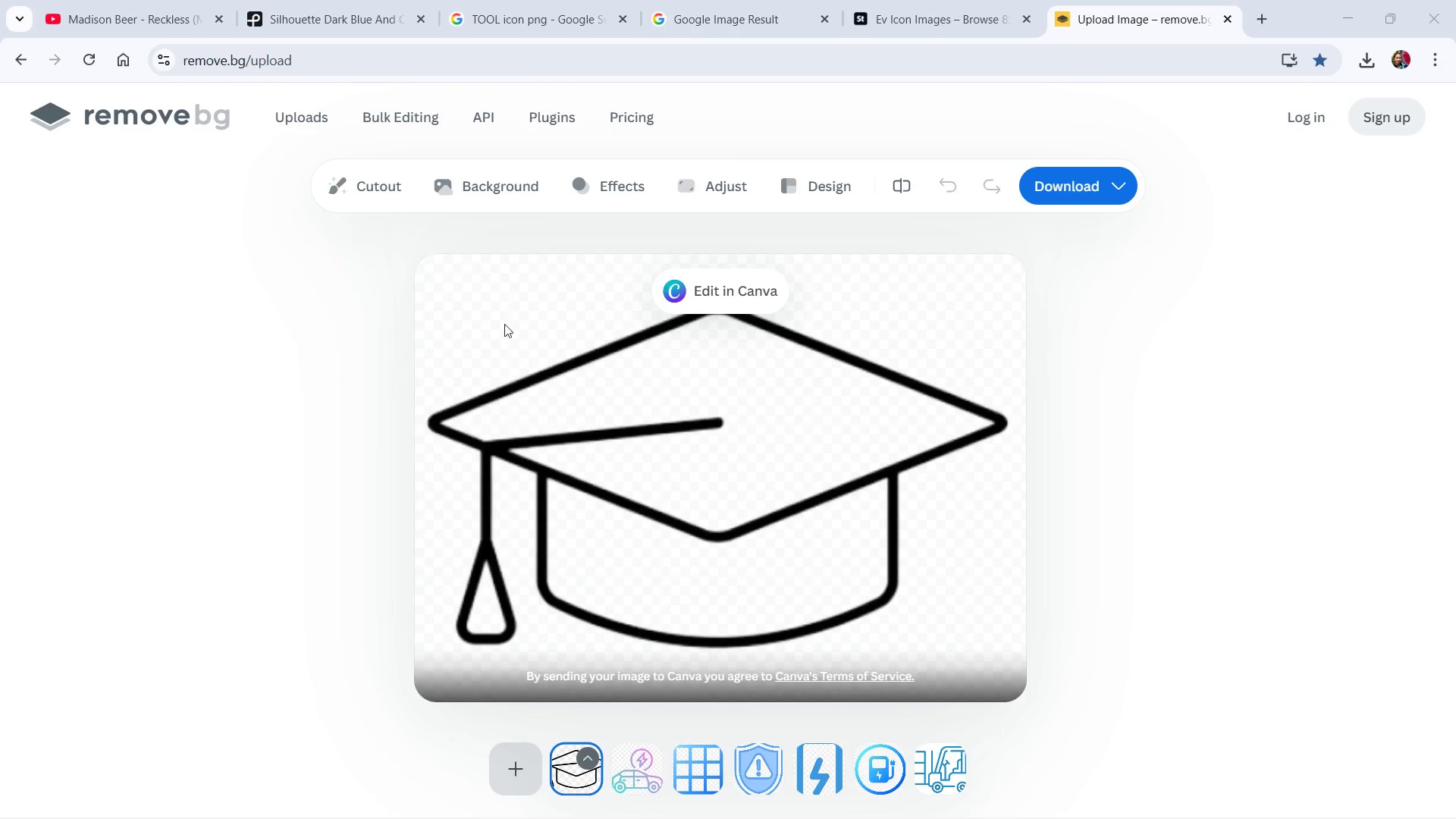 
double_click([351, 287])
 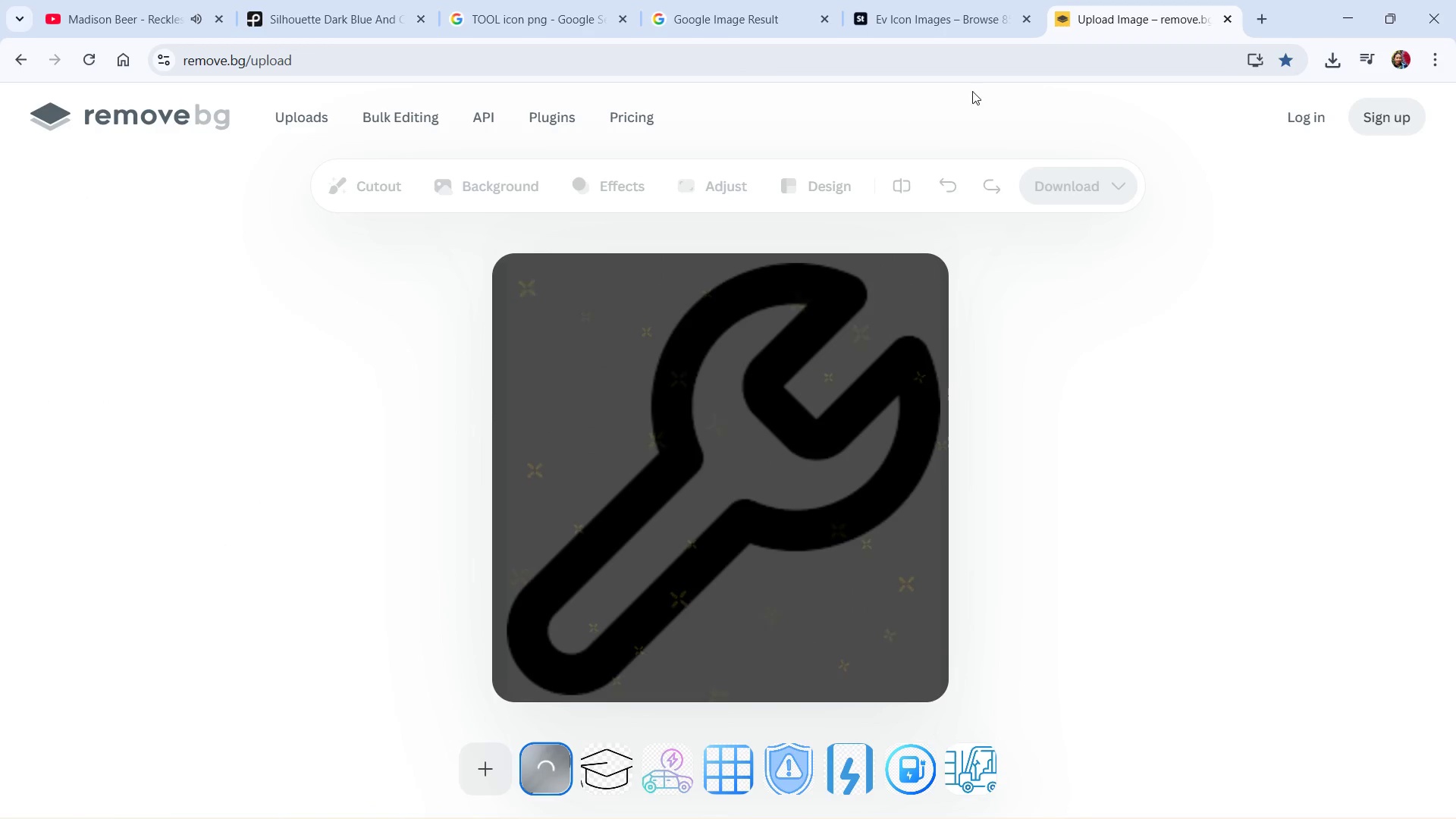 
key(Alt+Tab)
 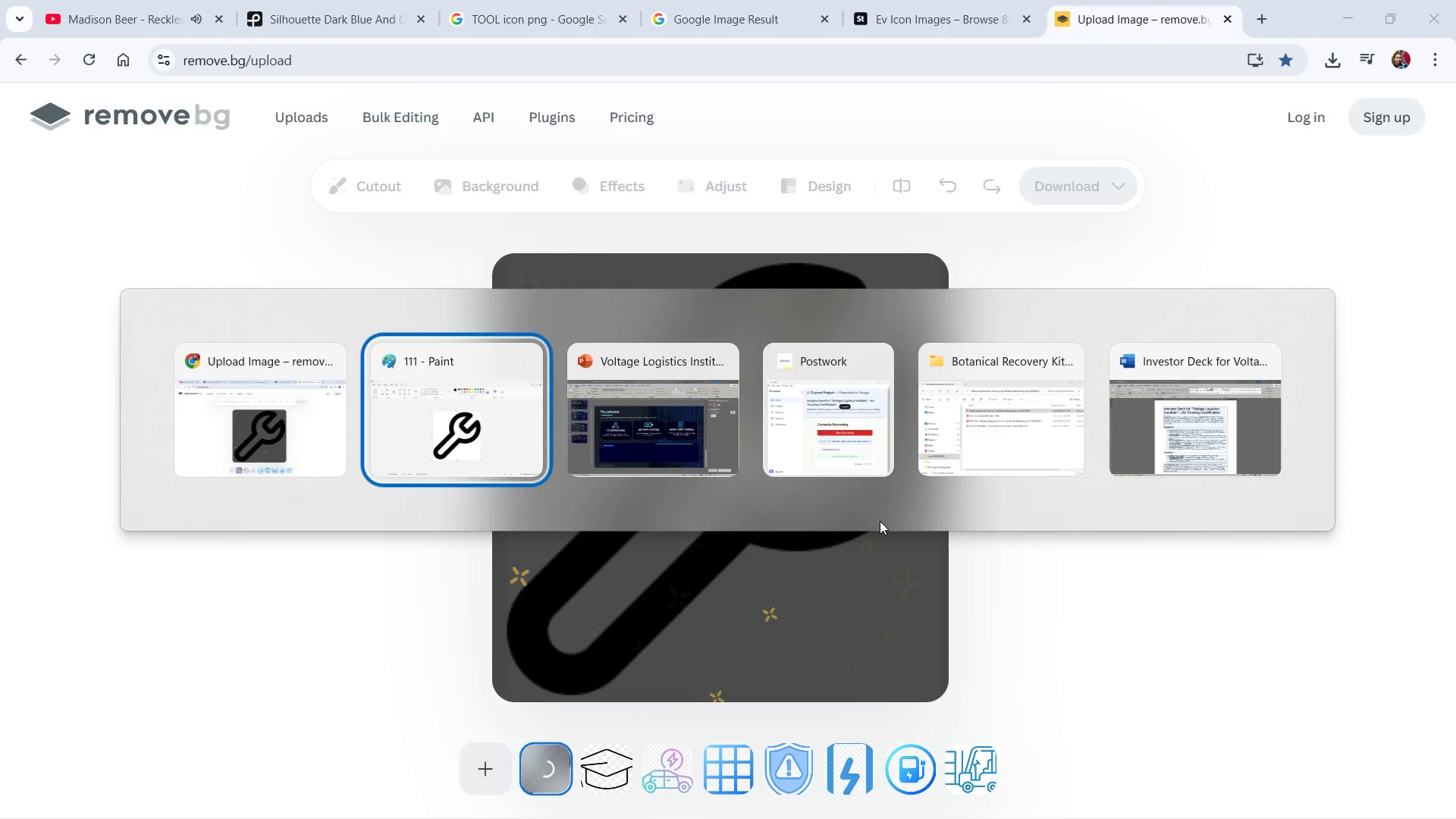 
hold_key(key=Tab, duration=0.31)
 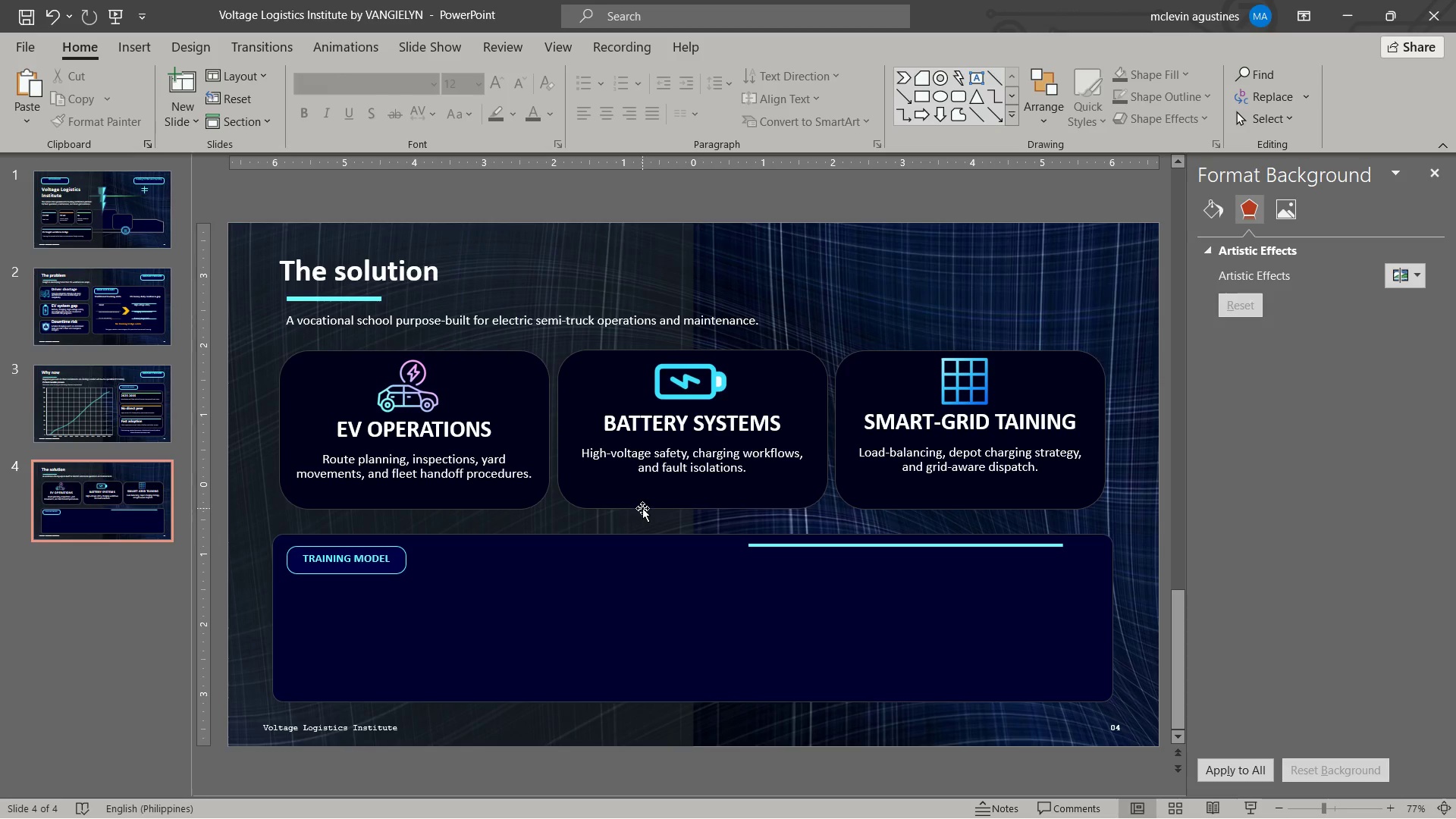 
wait(7.45)
 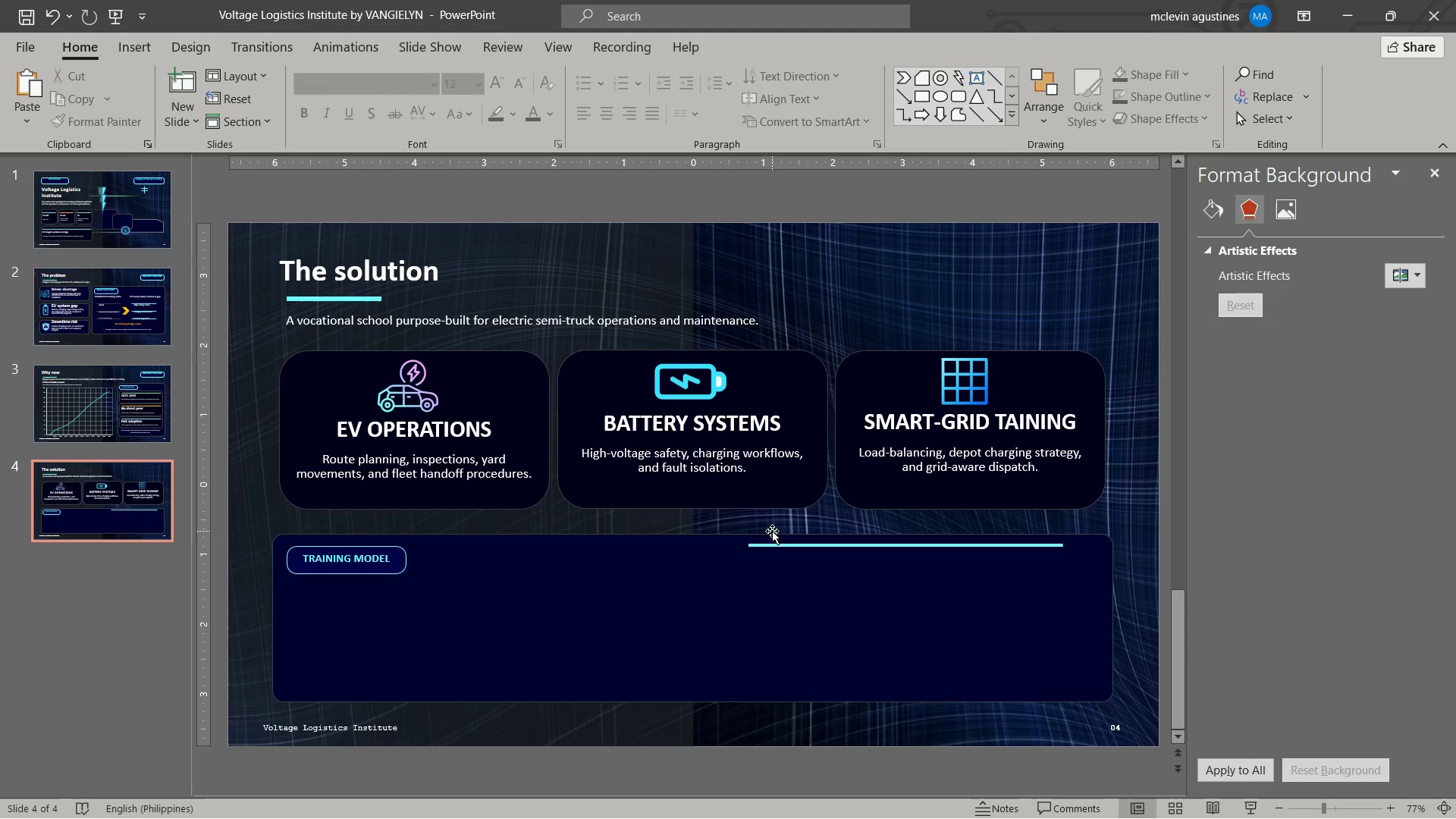 
key(Alt+Tab)
 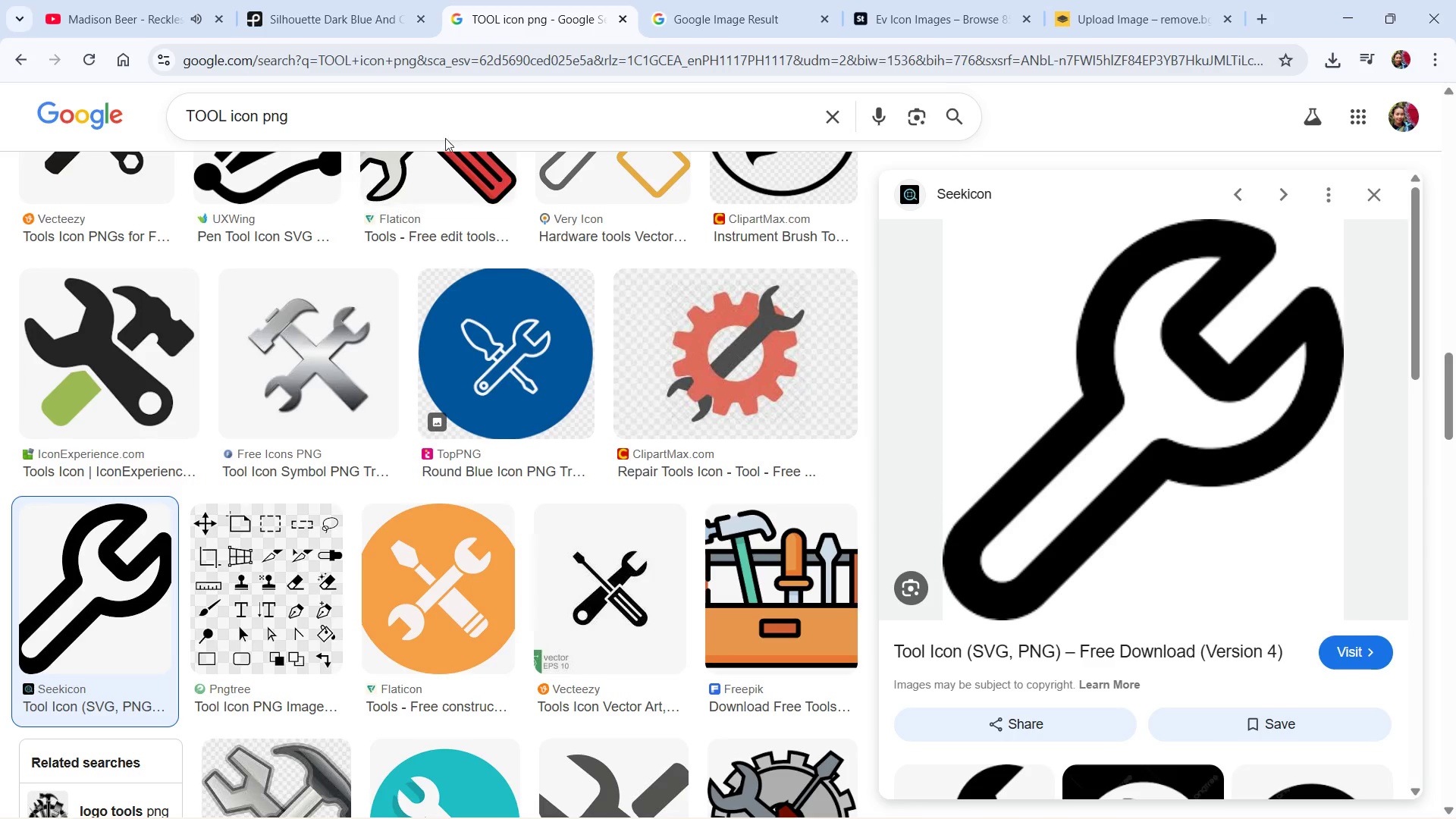 
double_click([212, 115])
 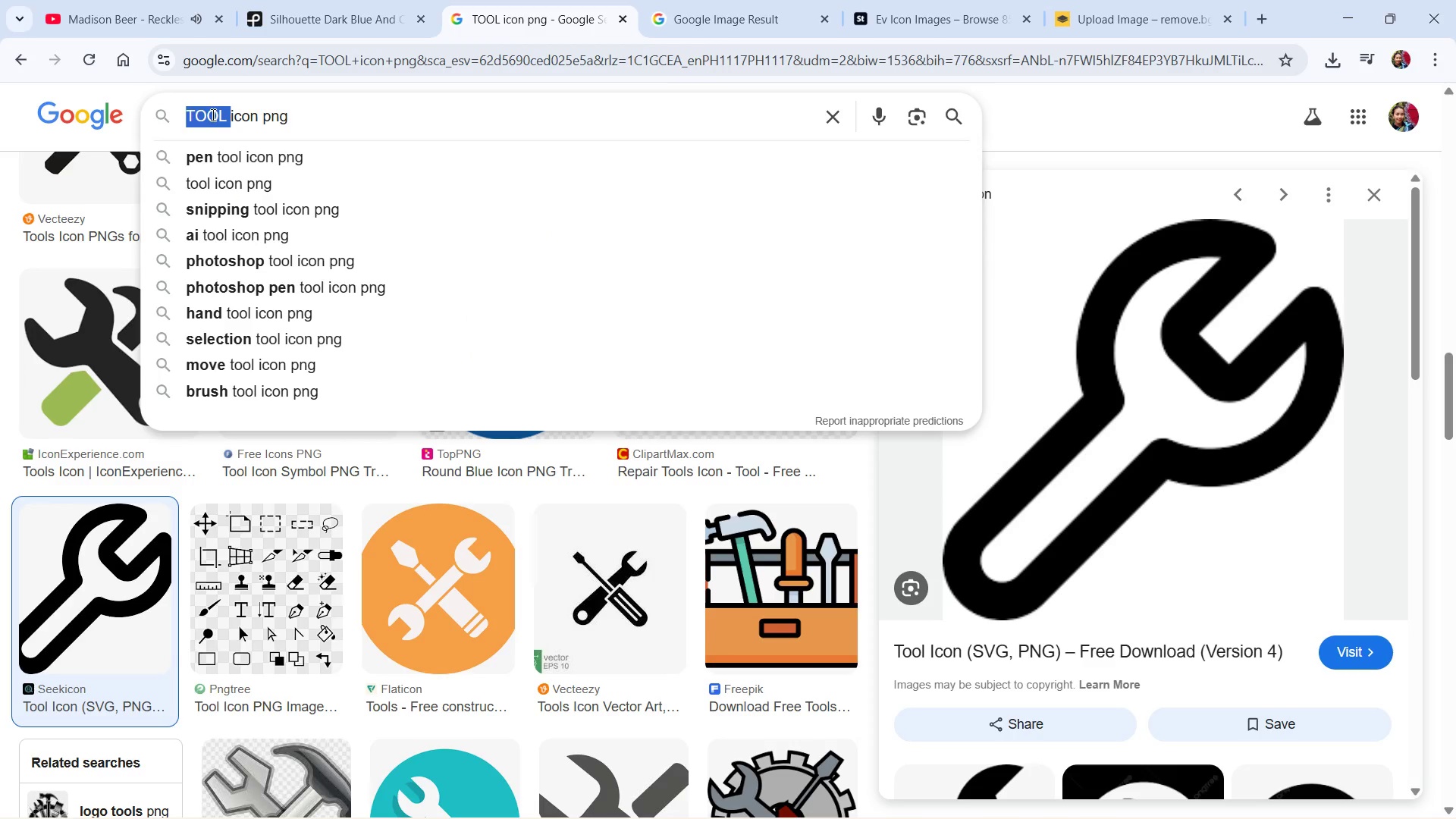 
type(DEPOT )
 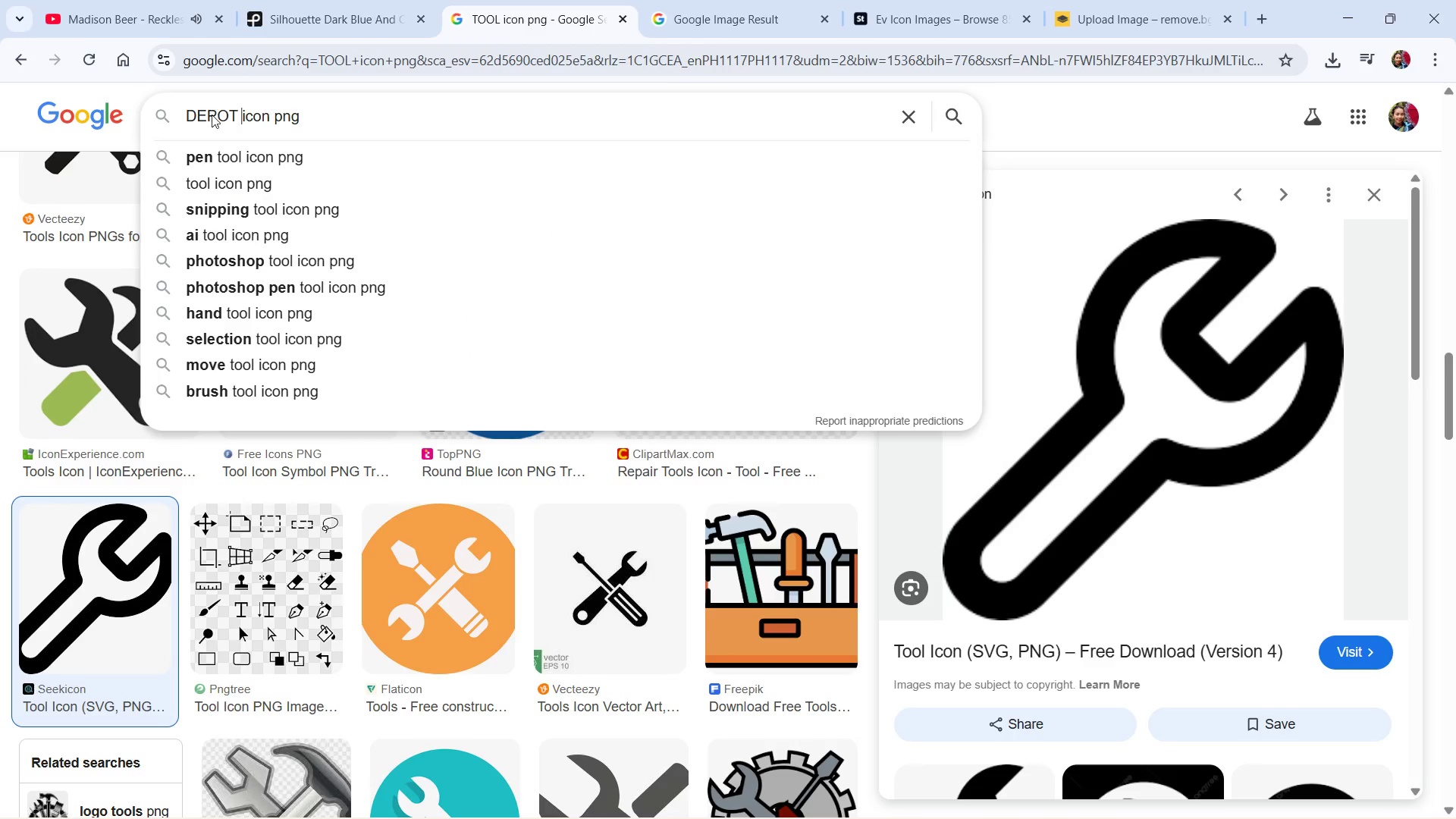 
key(Enter)
 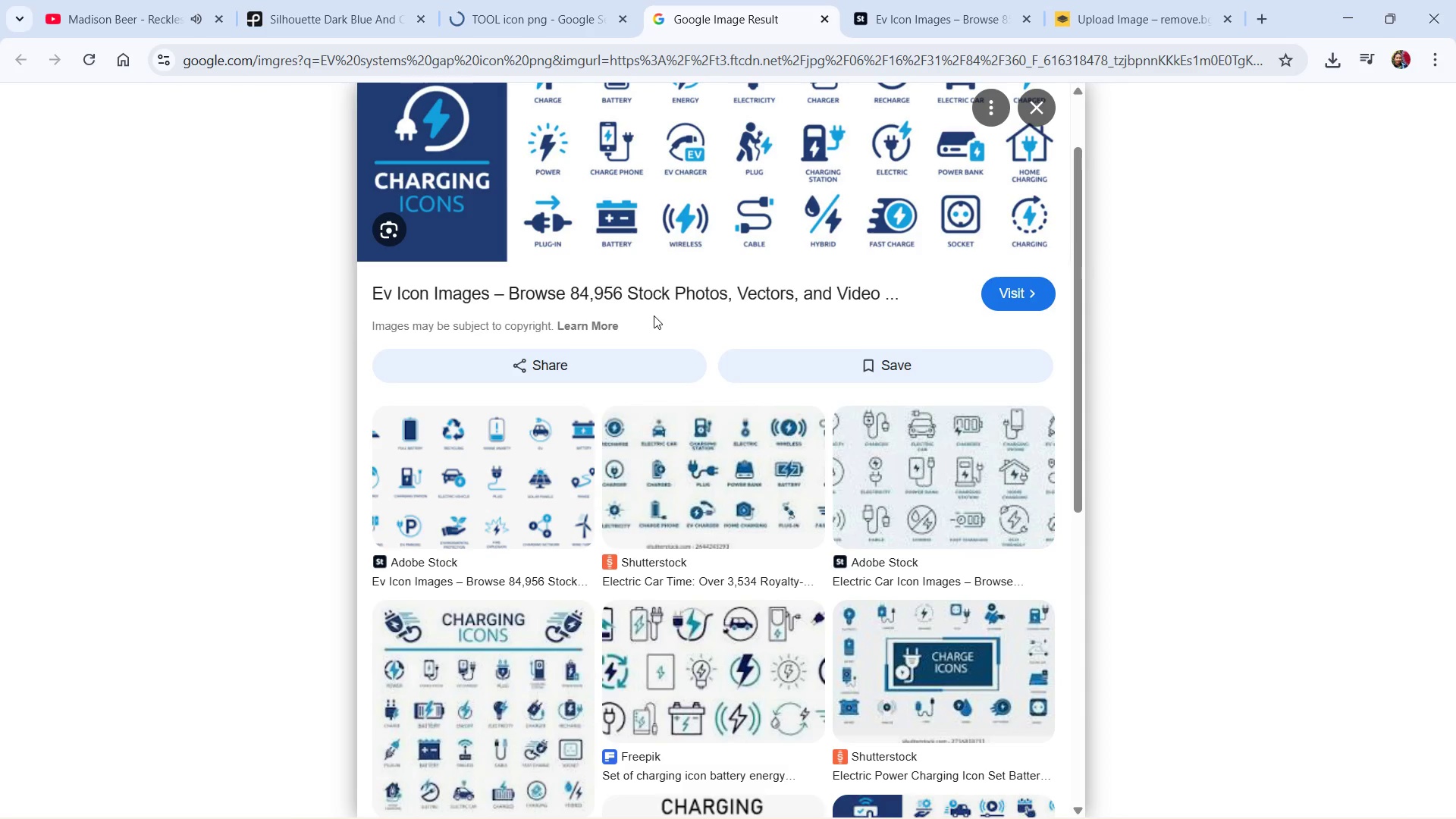 
left_click([890, 23])
 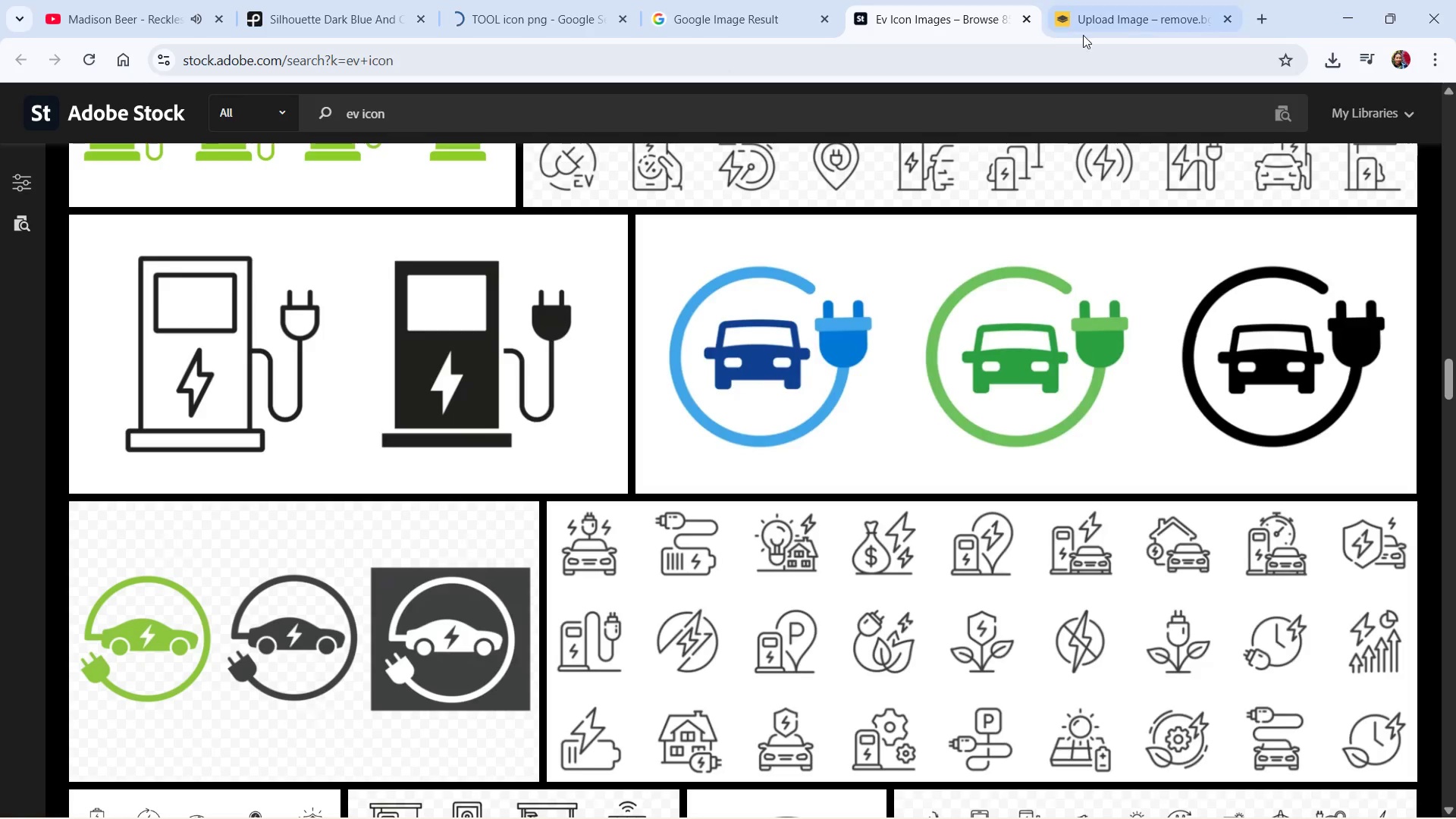 
left_click([1106, 20])
 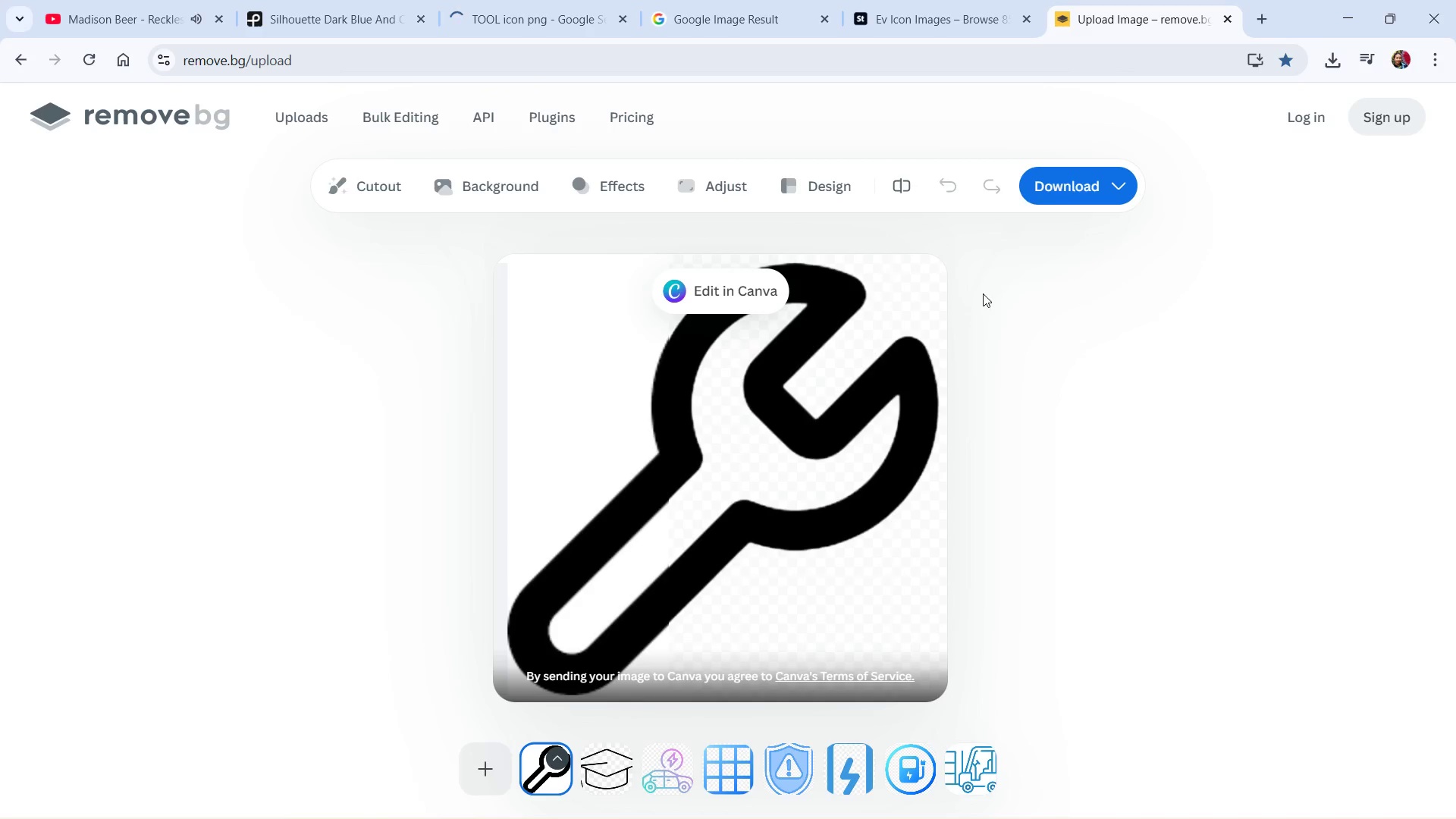 
left_click([1065, 174])
 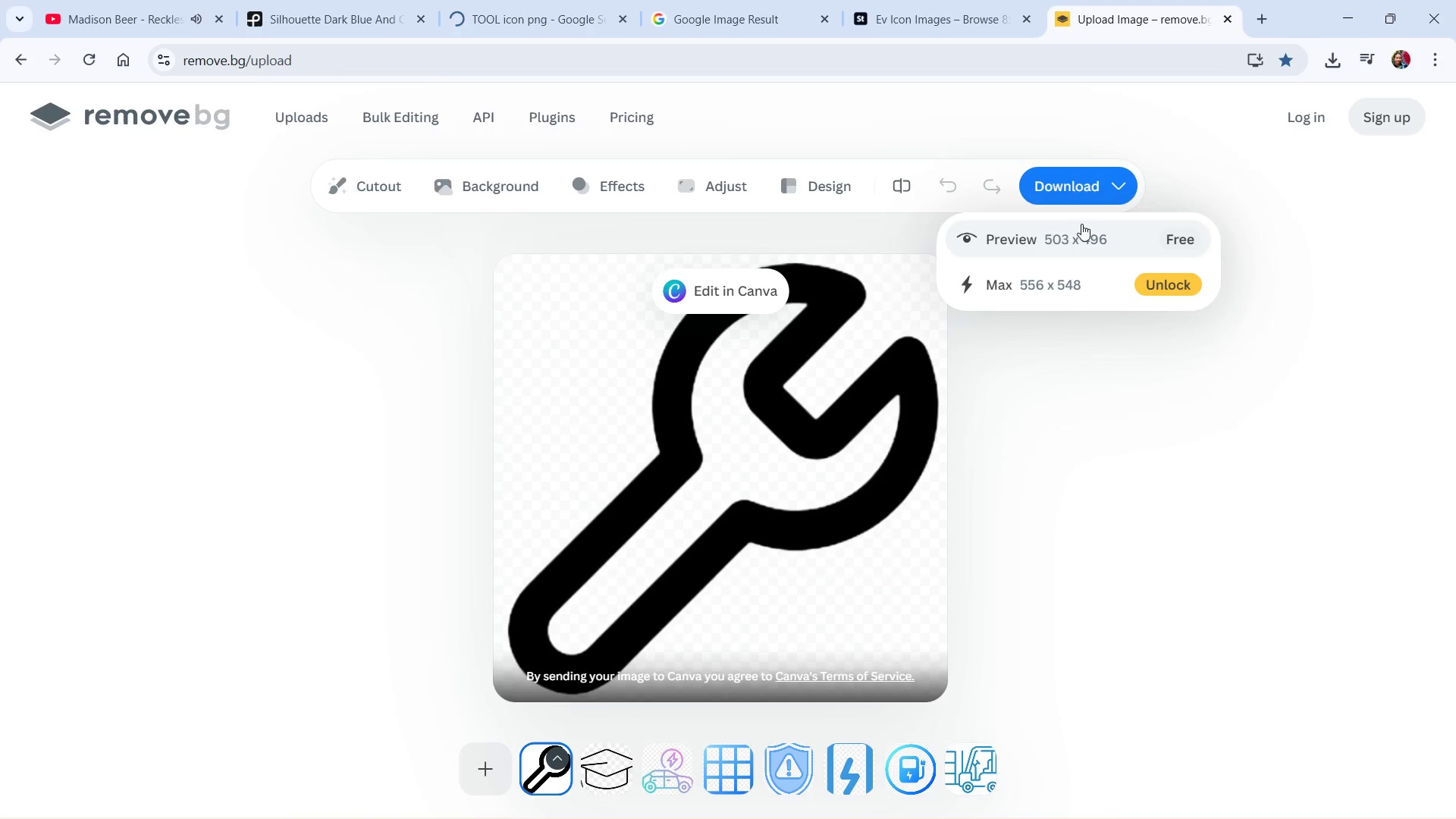 
left_click([1083, 241])
 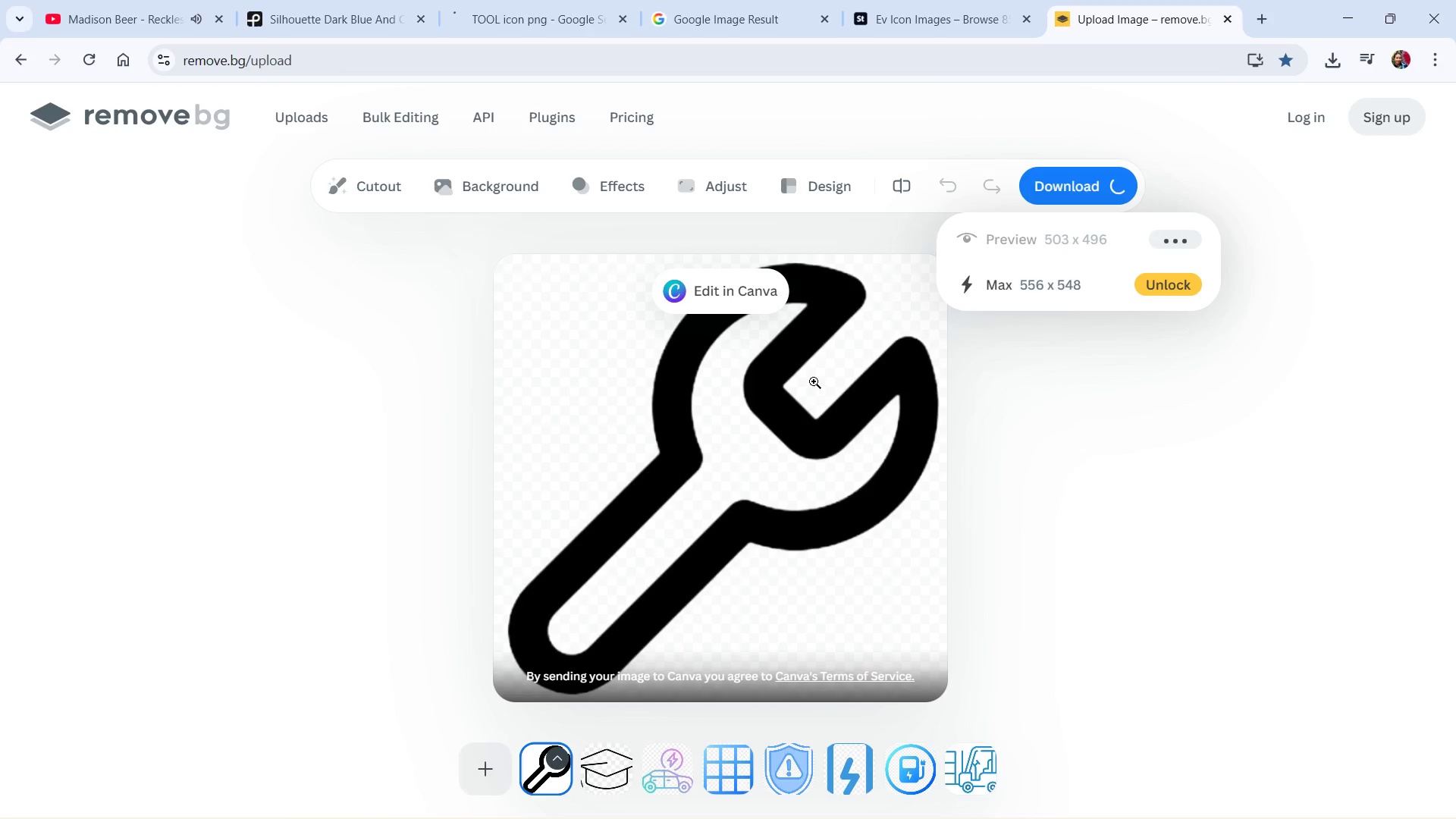 
key(Alt+Tab)
 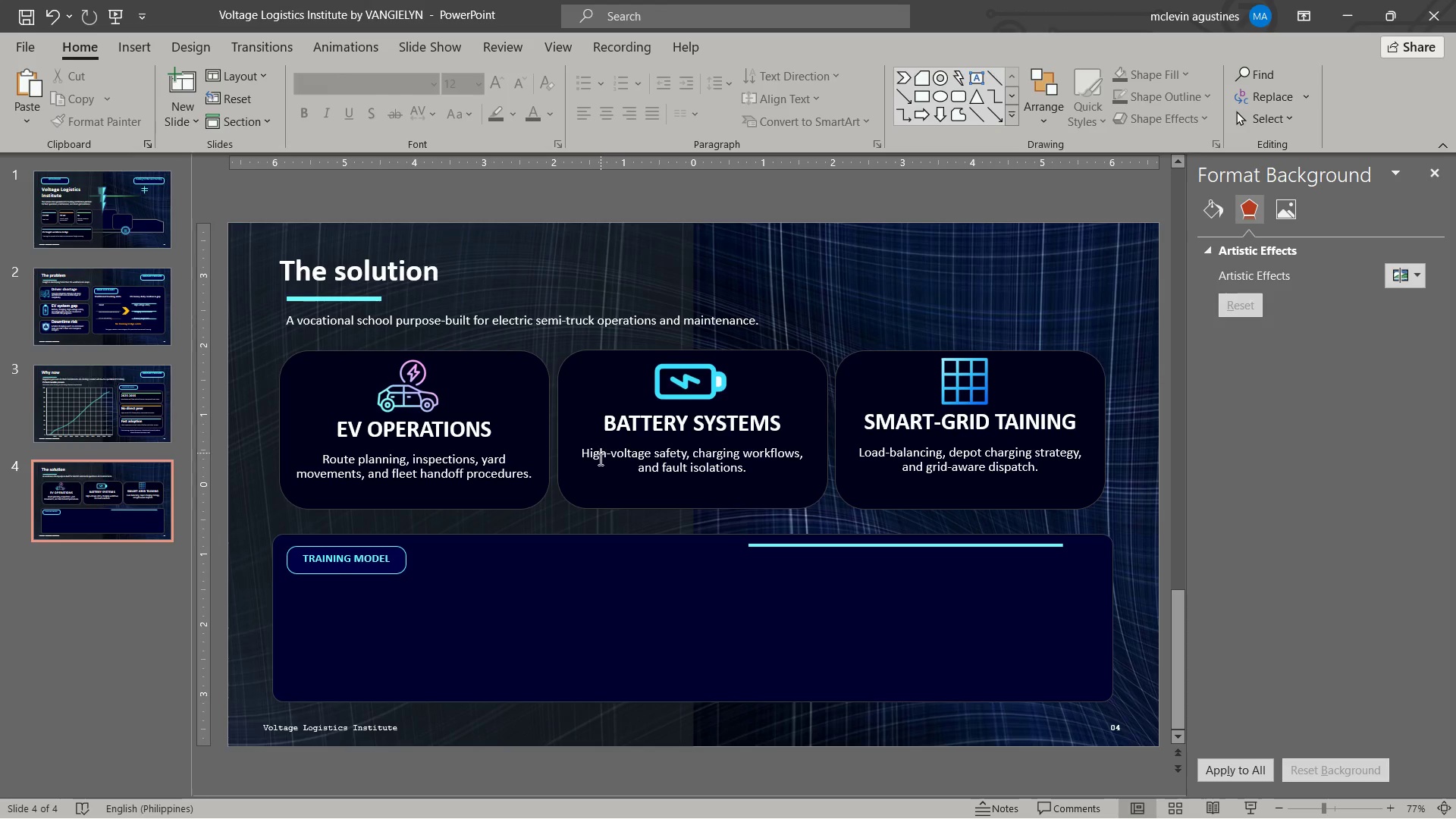 
left_click([158, 314])
 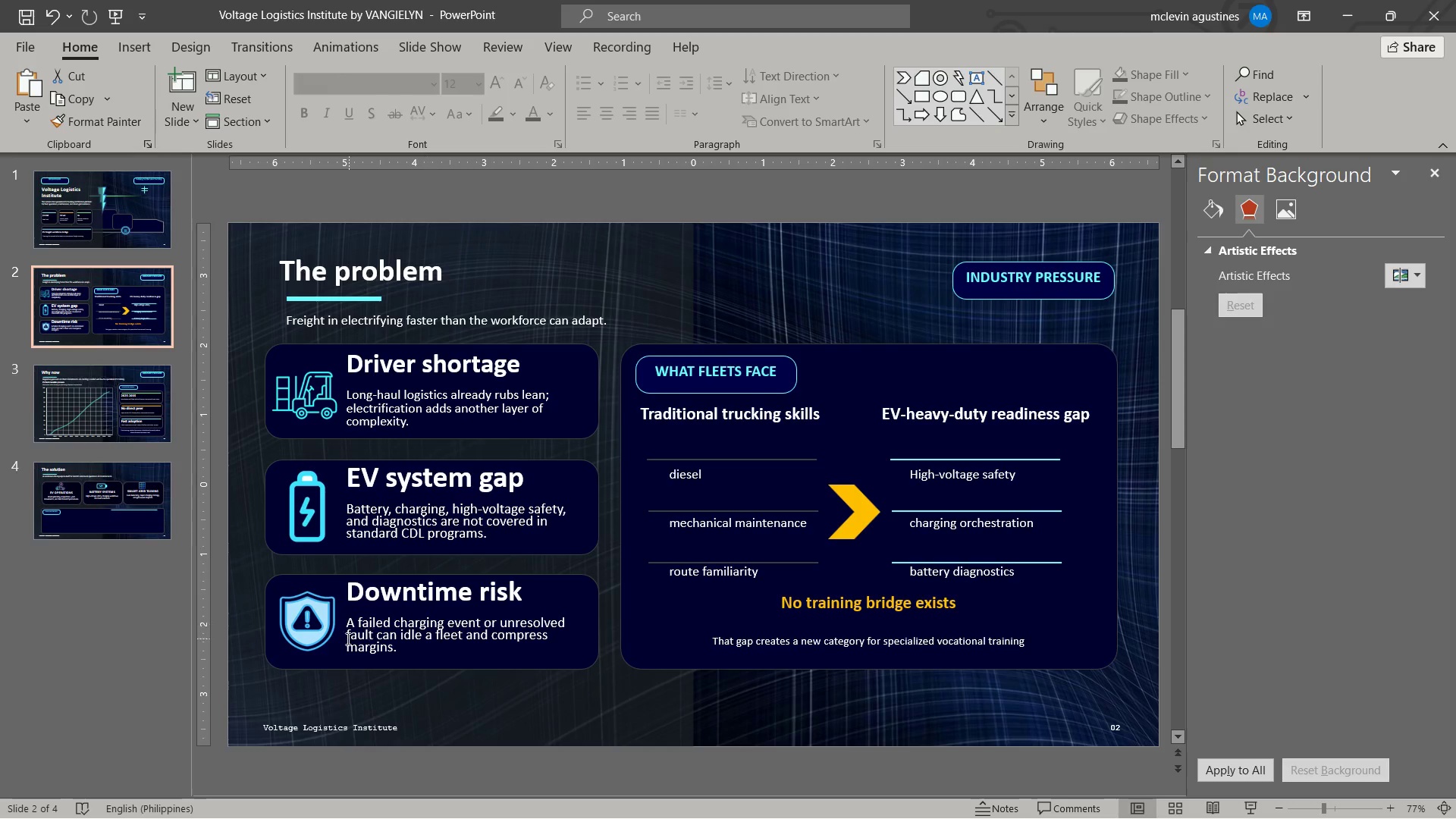 
left_click([311, 625])
 